 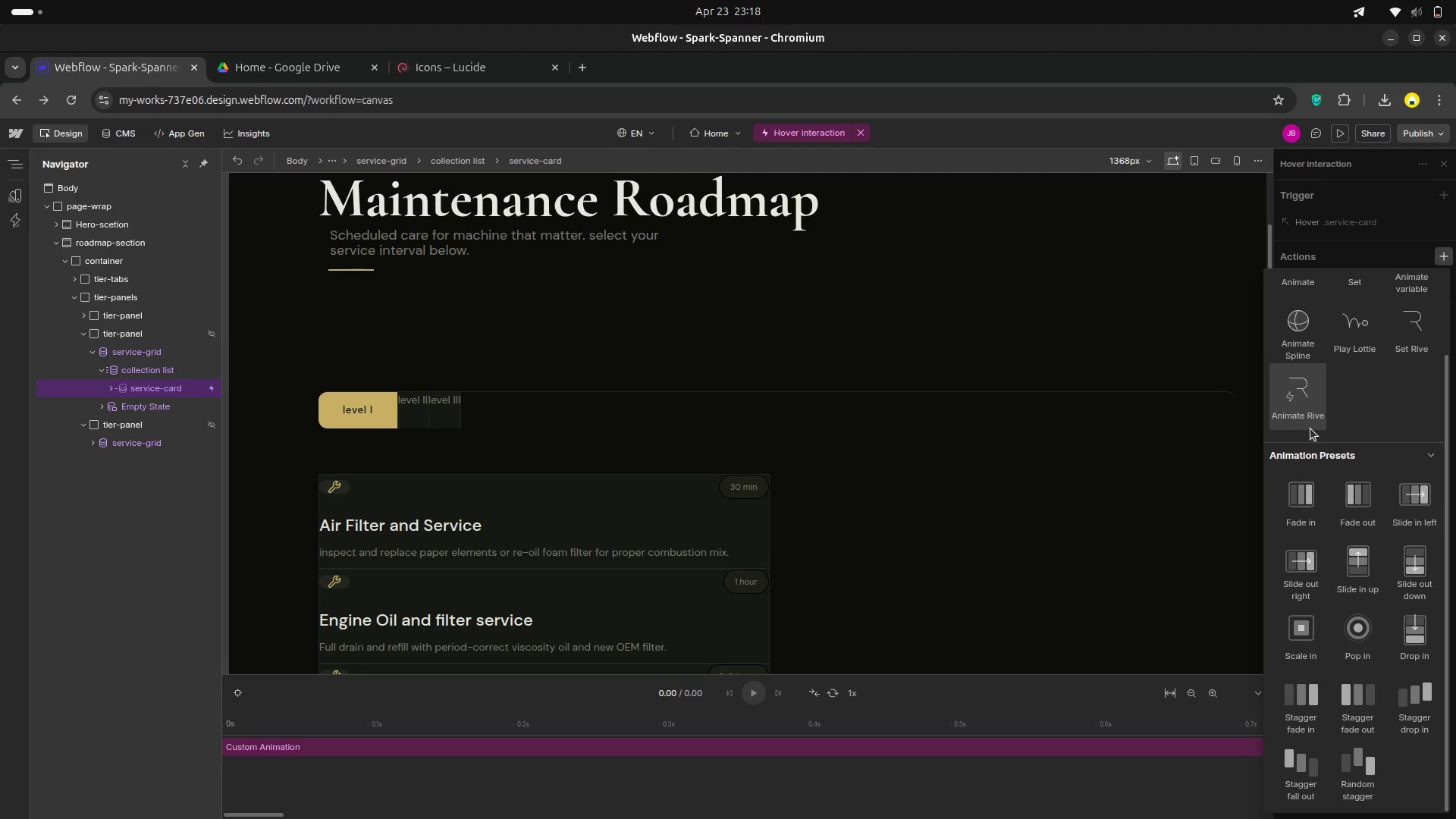 
scroll: coordinate [1310, 428], scroll_direction: up, amount: 5.0
 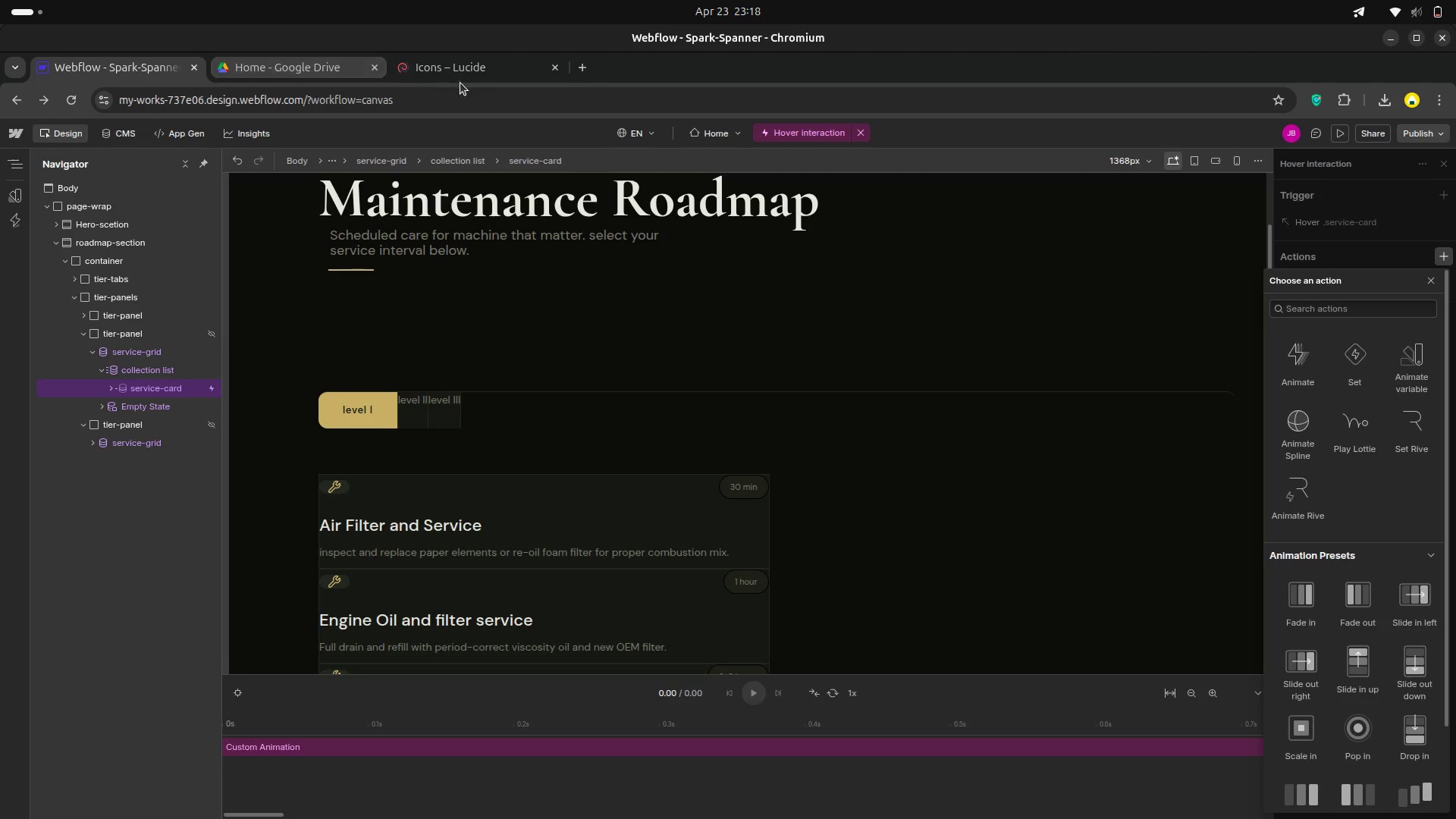 
left_click([588, 65])
 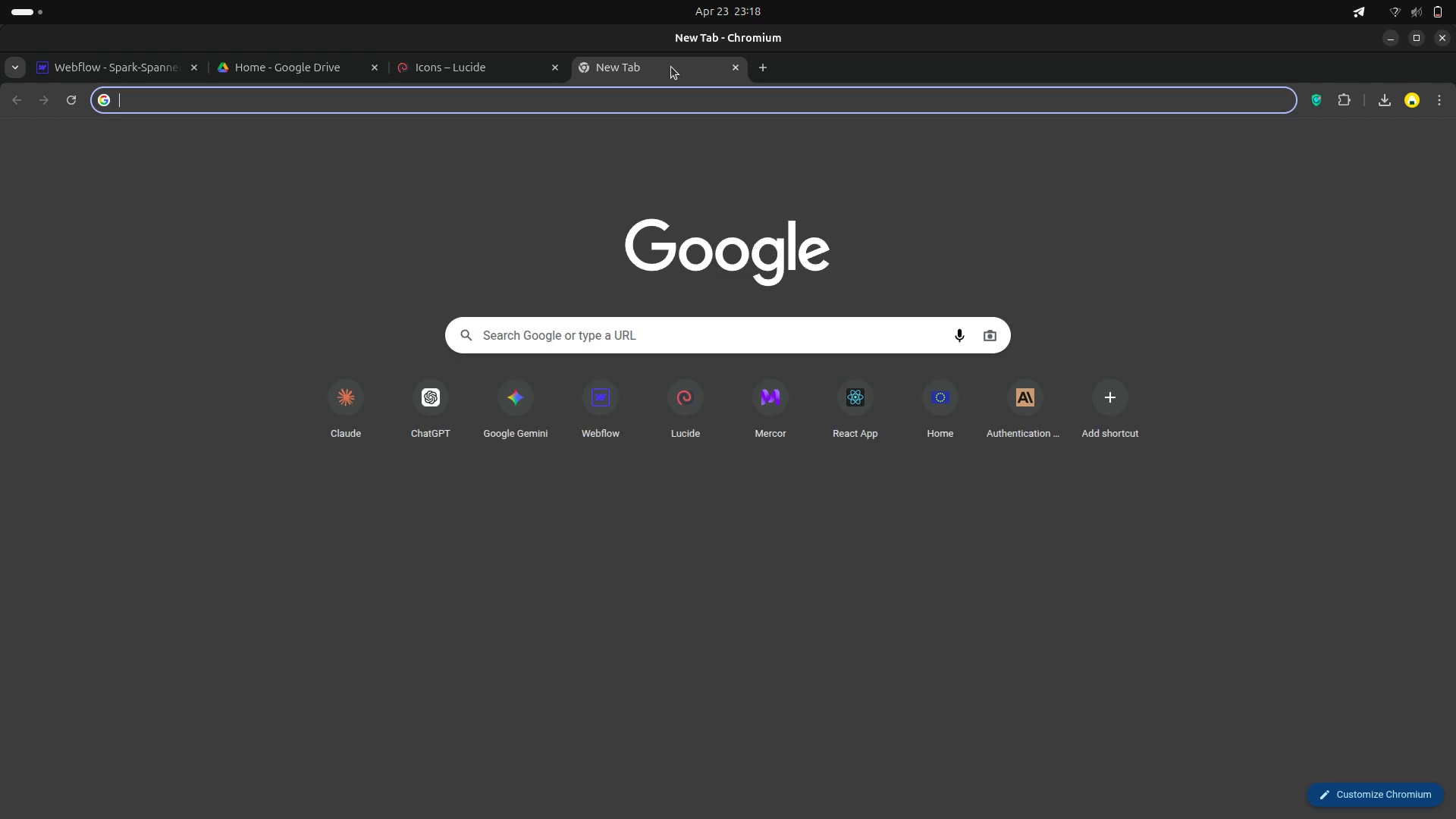 
type(transform )
 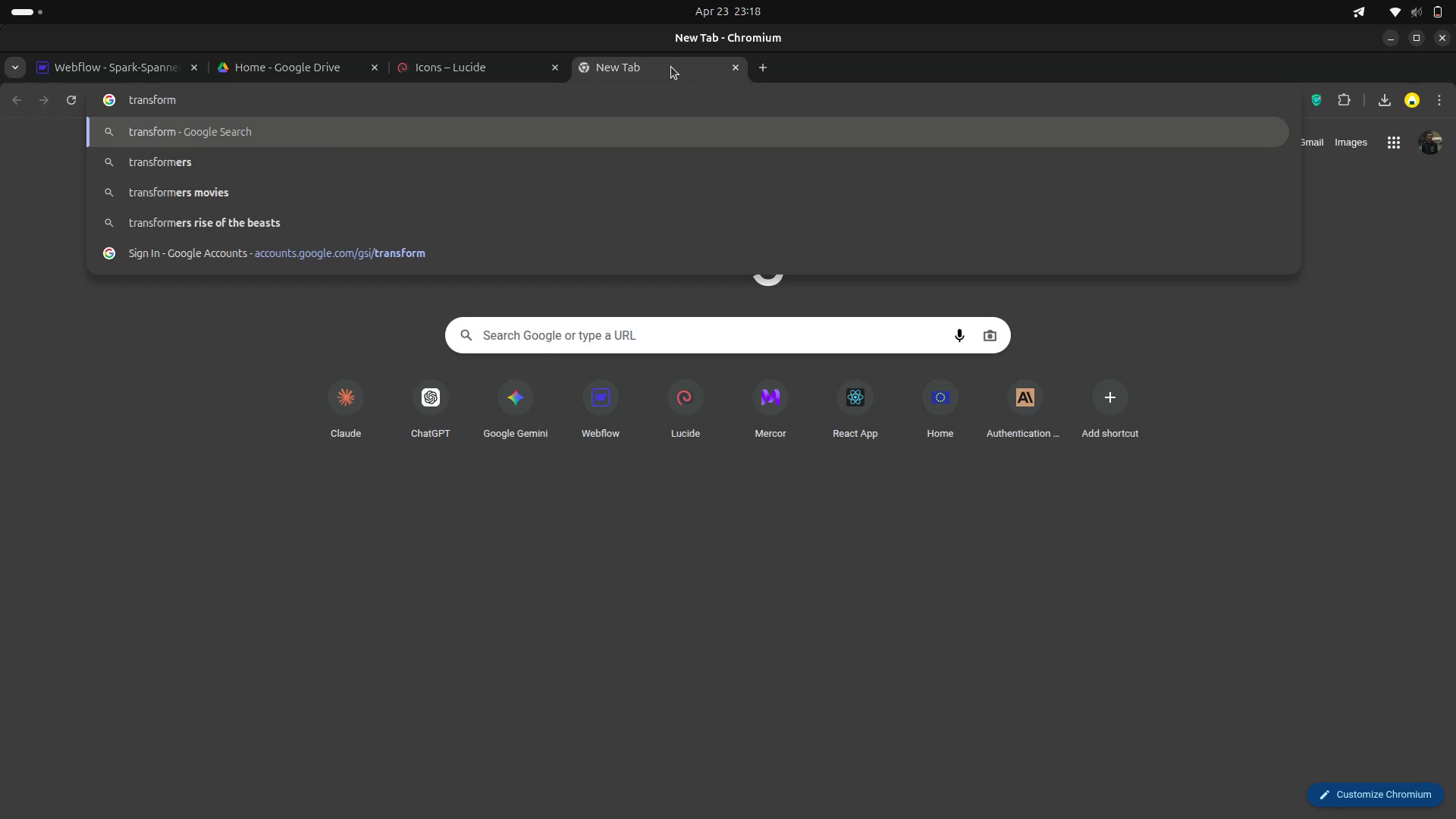 
type(animation in webflow)
 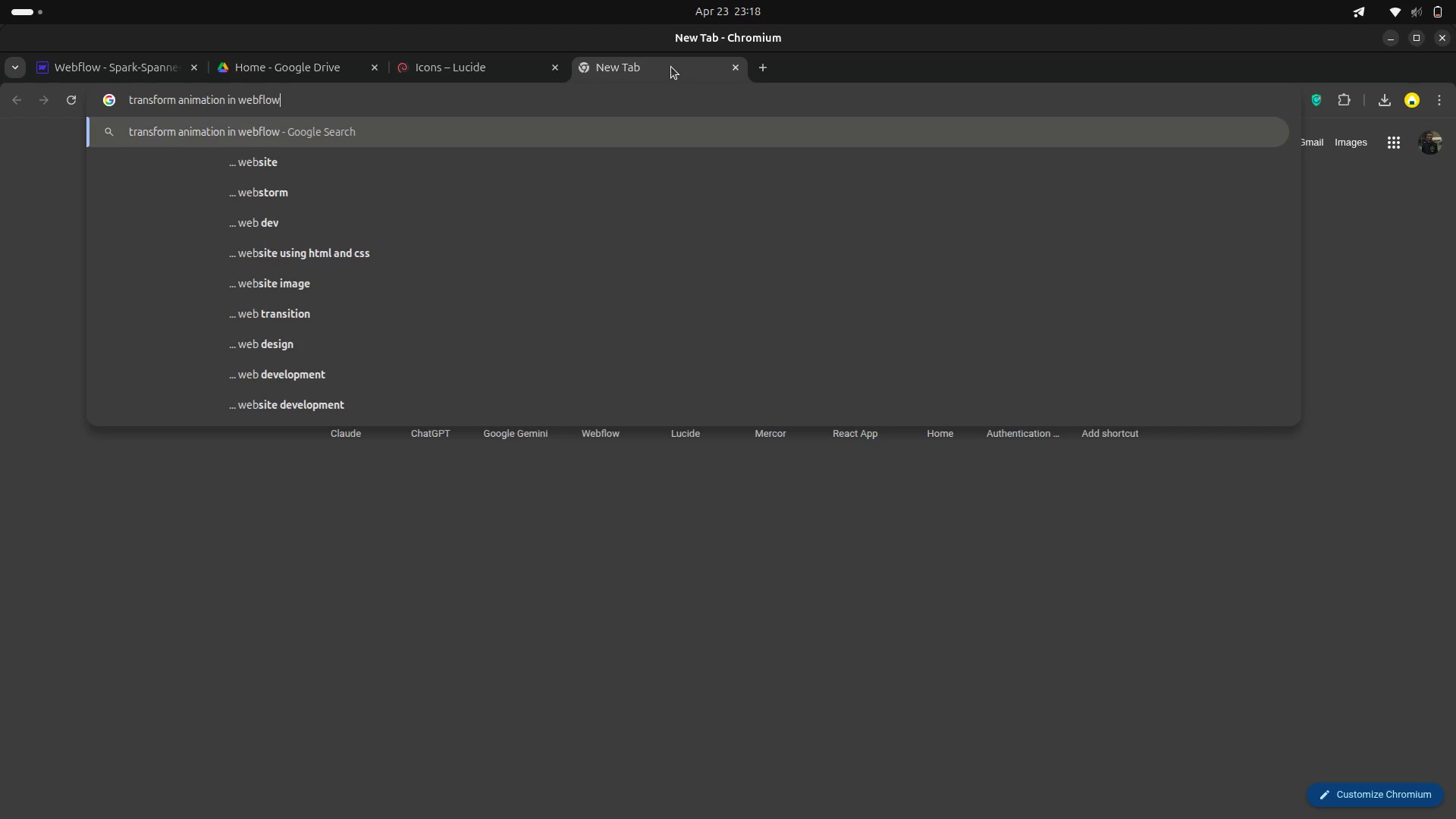 
key(Enter)
 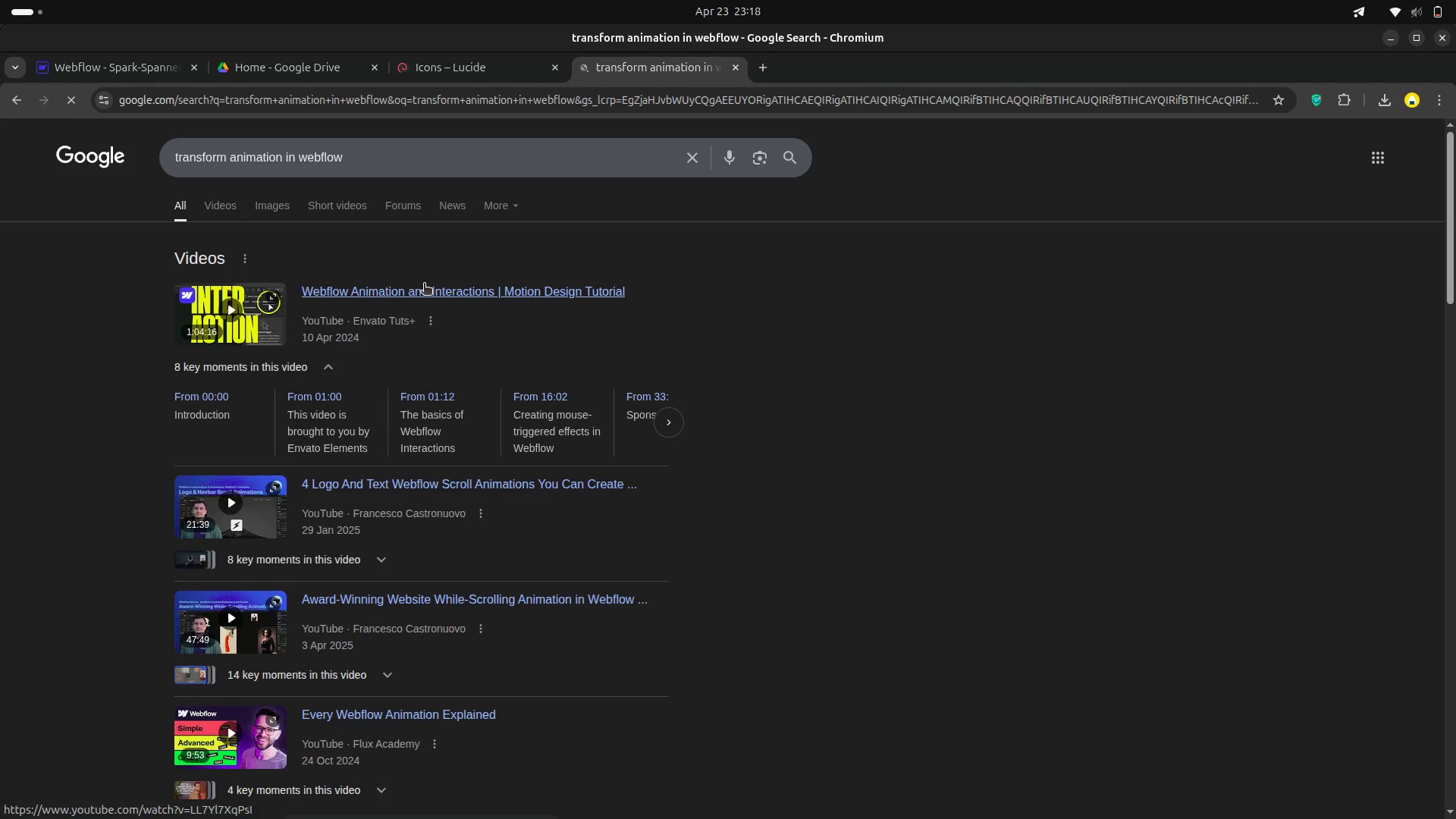 
wait(7.17)
 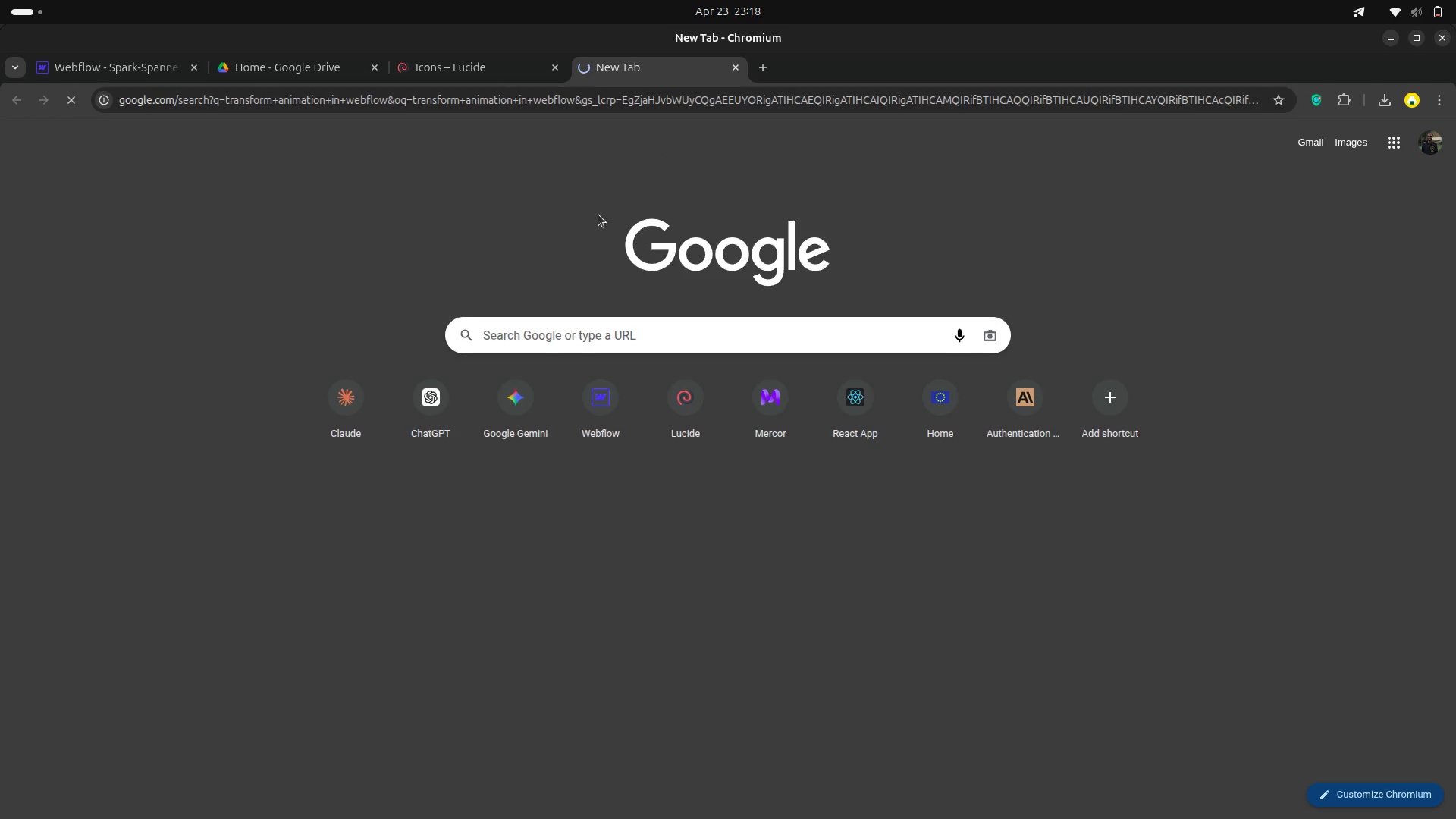 
scroll: coordinate [439, 347], scroll_direction: down, amount: 5.0
 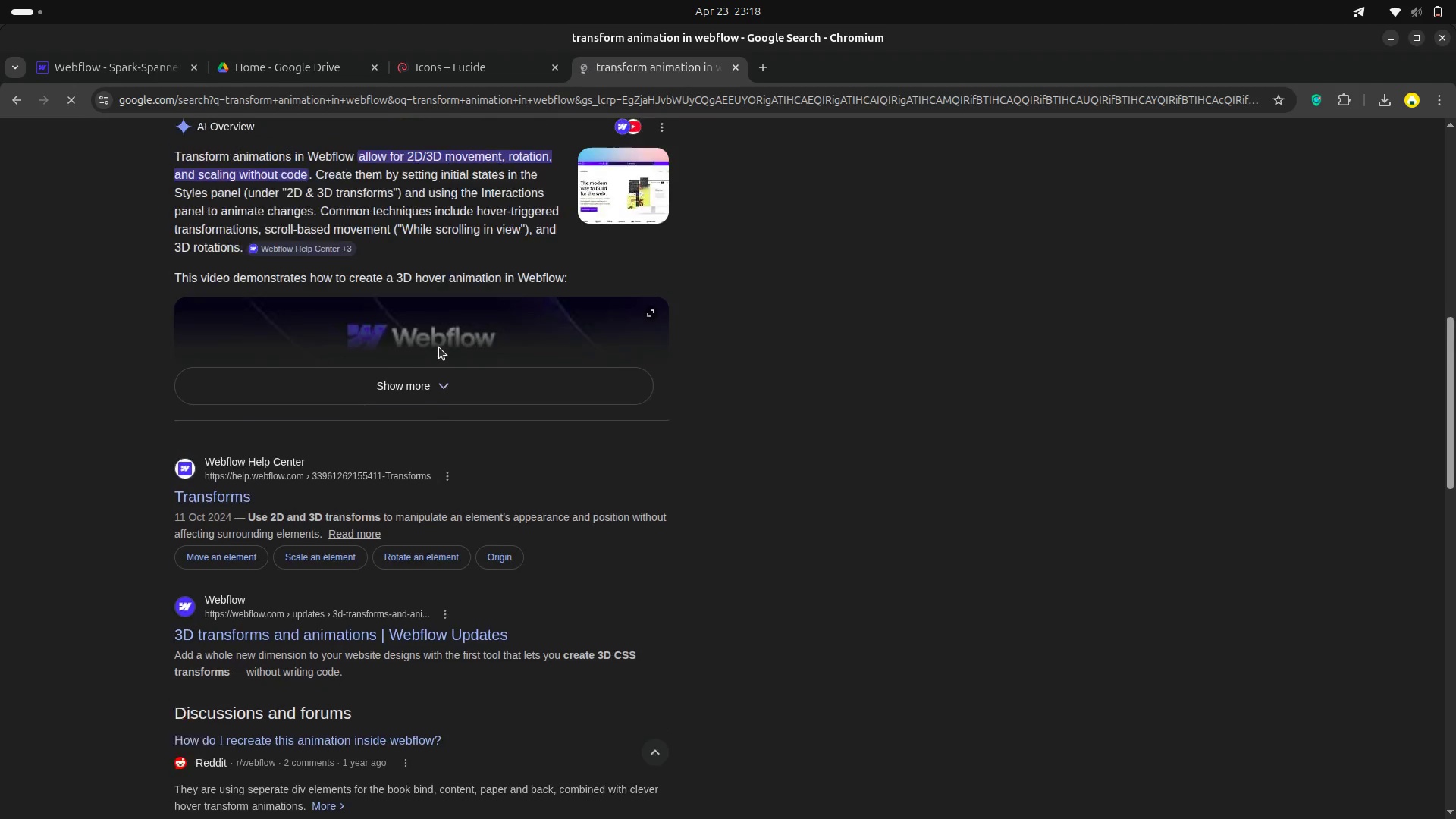 
scroll: coordinate [439, 347], scroll_direction: up, amount: 1.0
 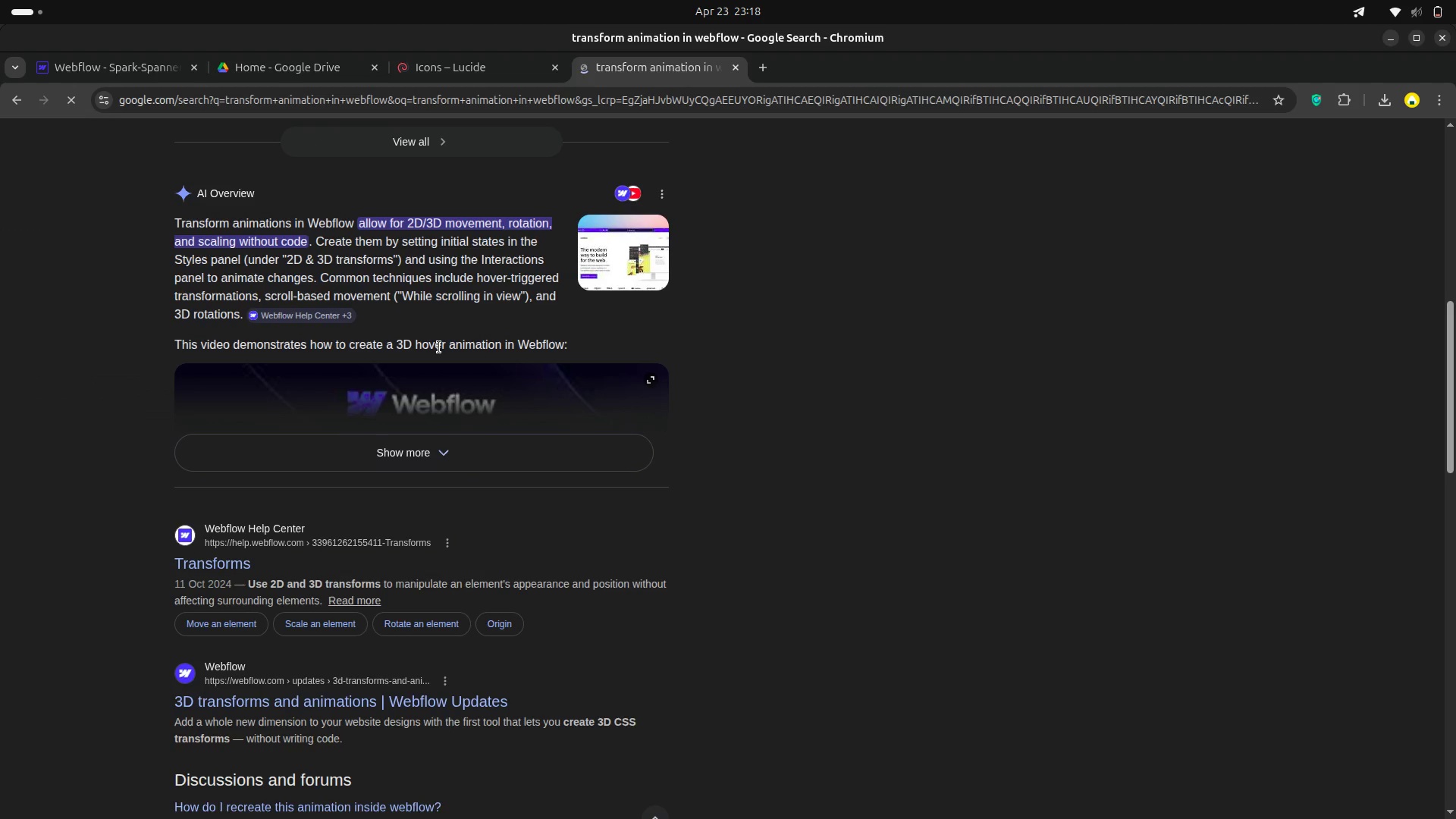 
wait(6.16)
 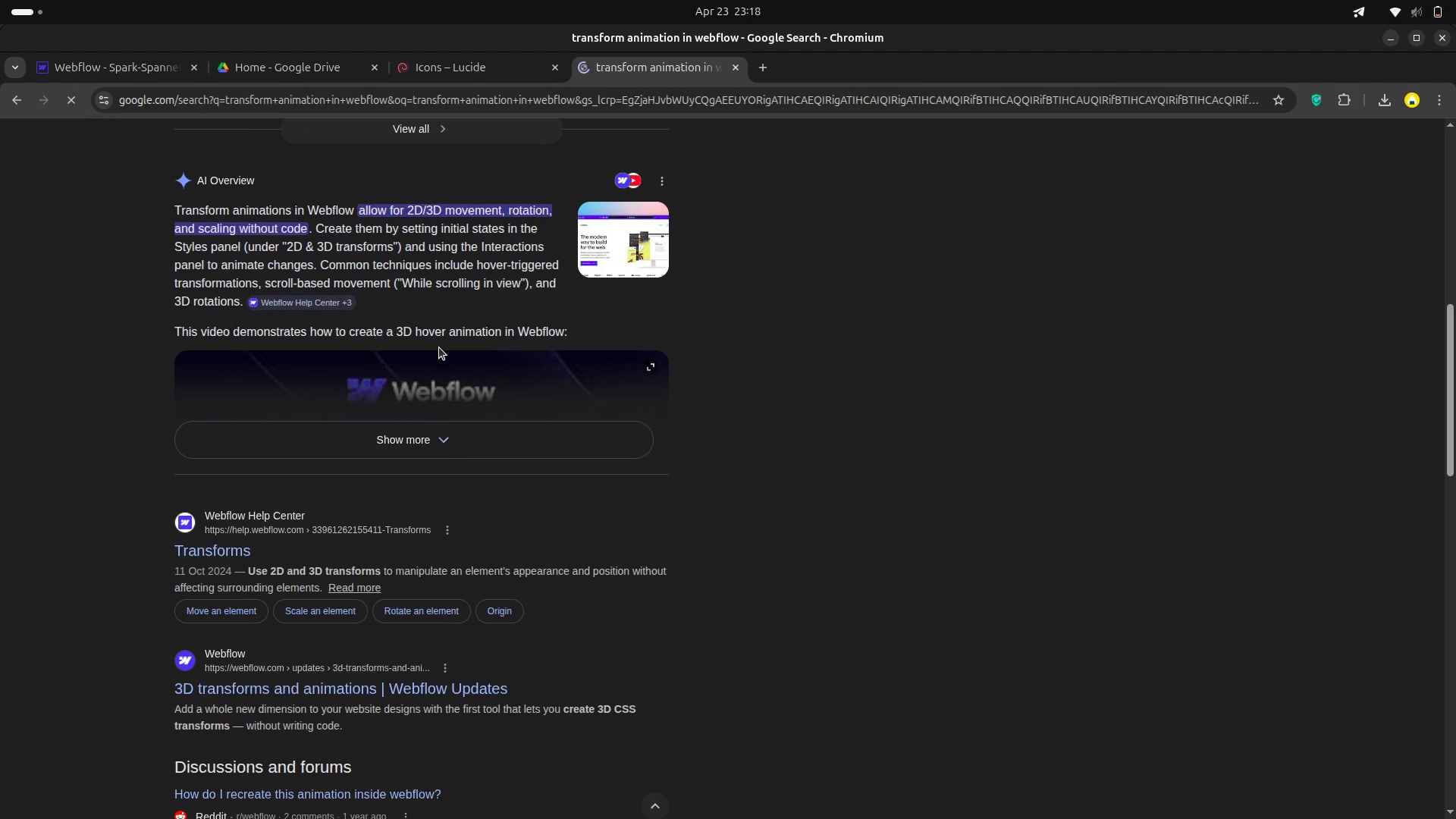 
scroll: coordinate [439, 347], scroll_direction: down, amount: 7.0
 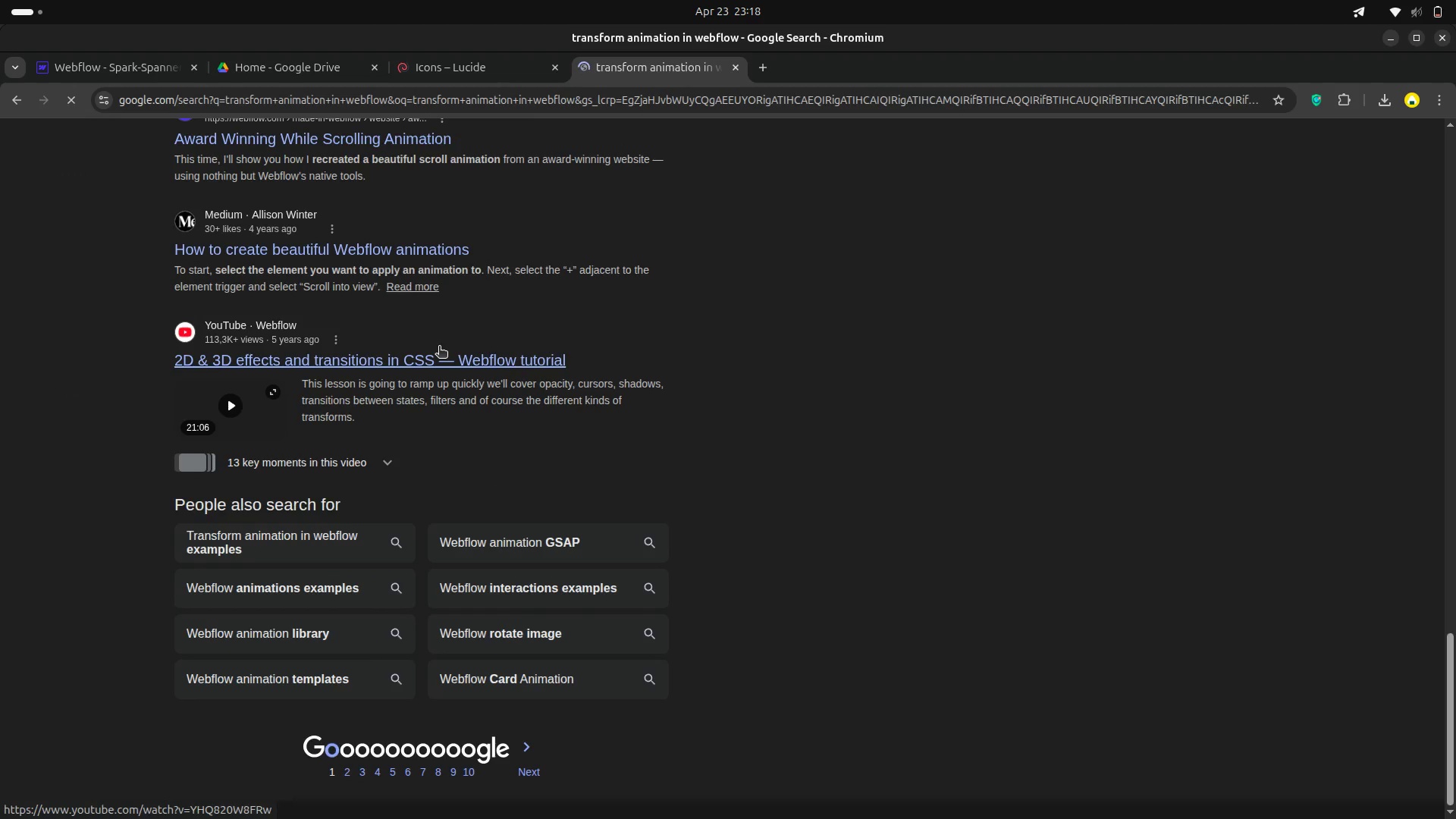 
scroll: coordinate [439, 347], scroll_direction: up, amount: 30.0
 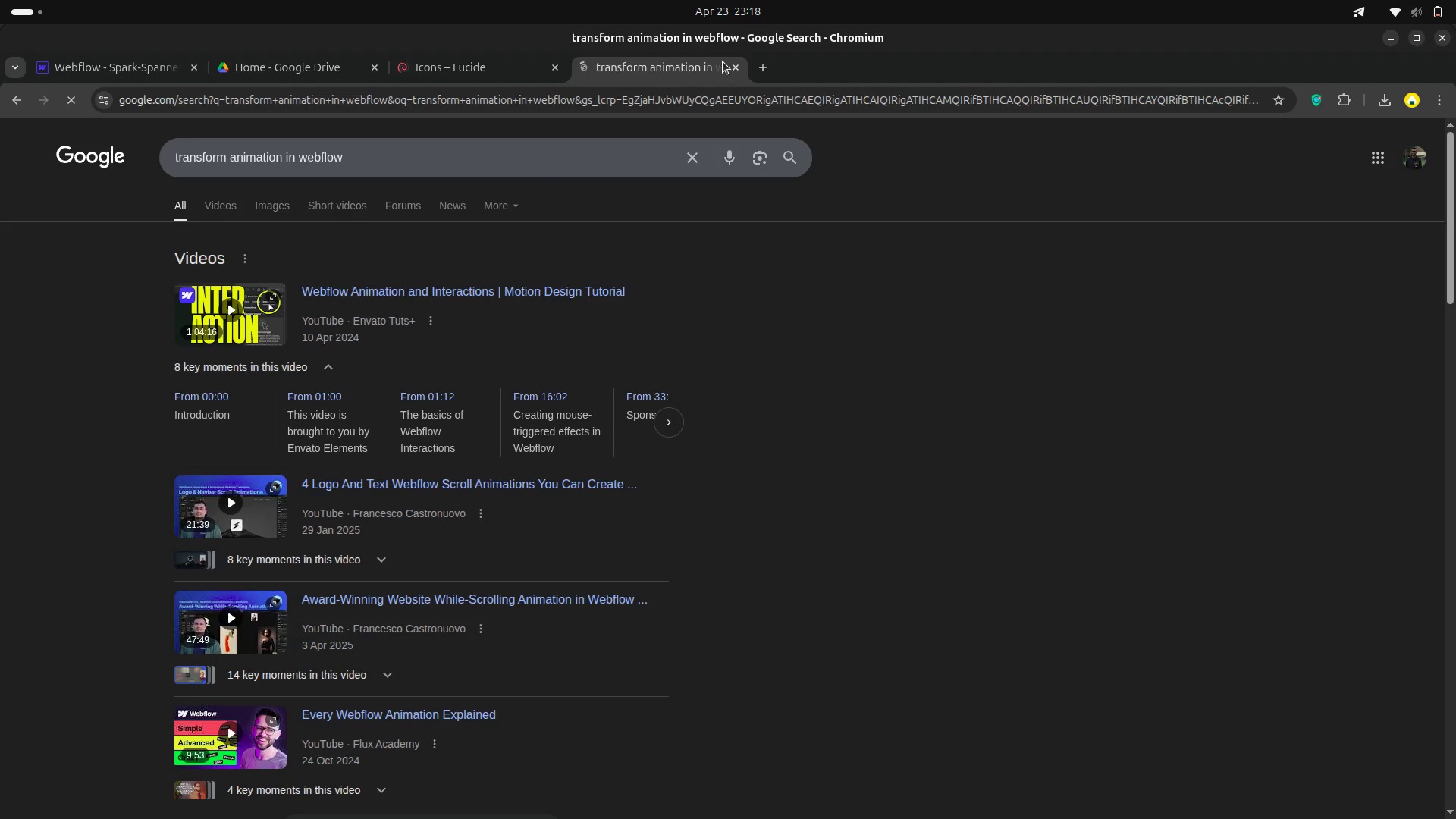 
left_click([735, 63])
 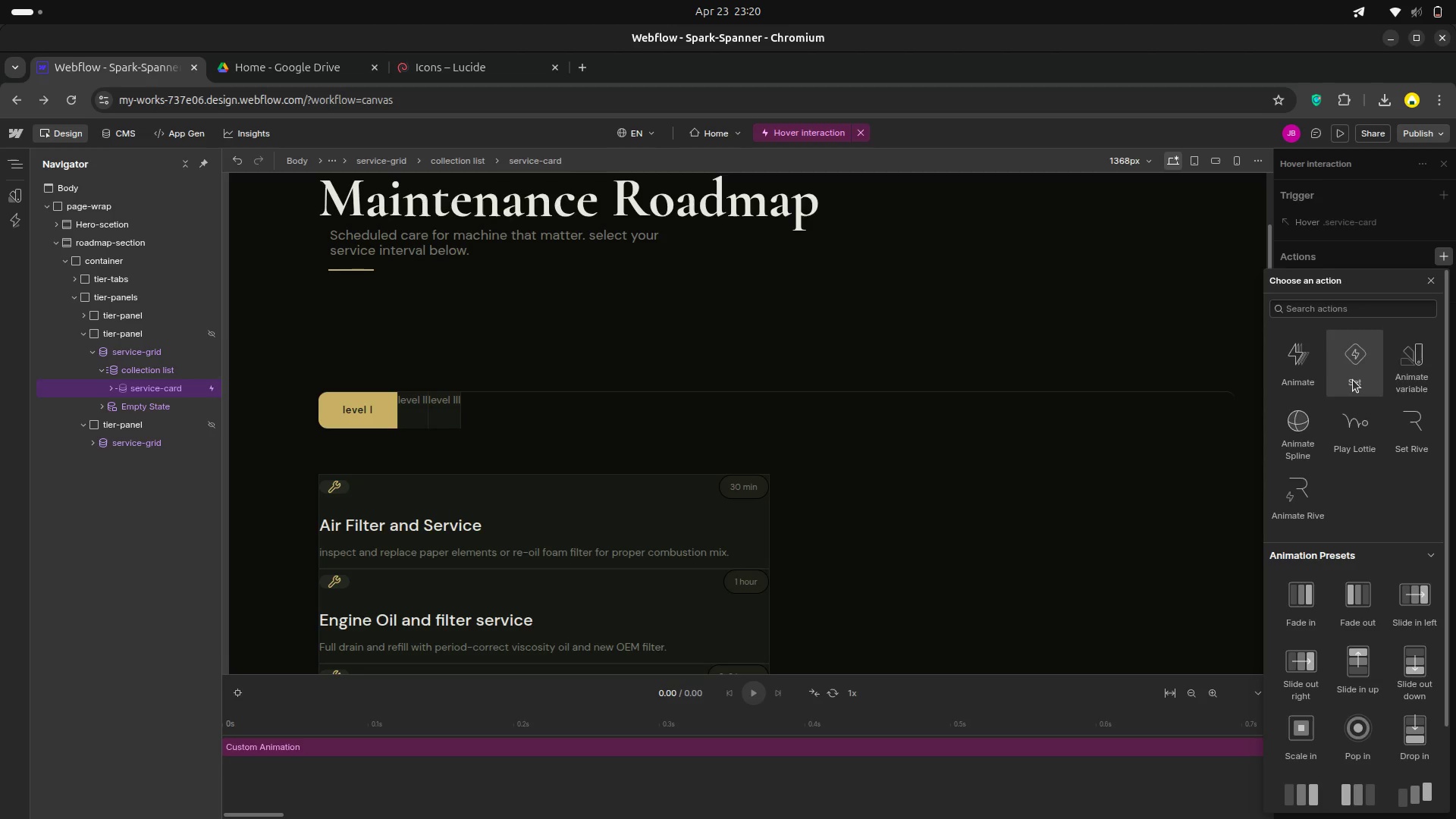 
wait(118.98)
 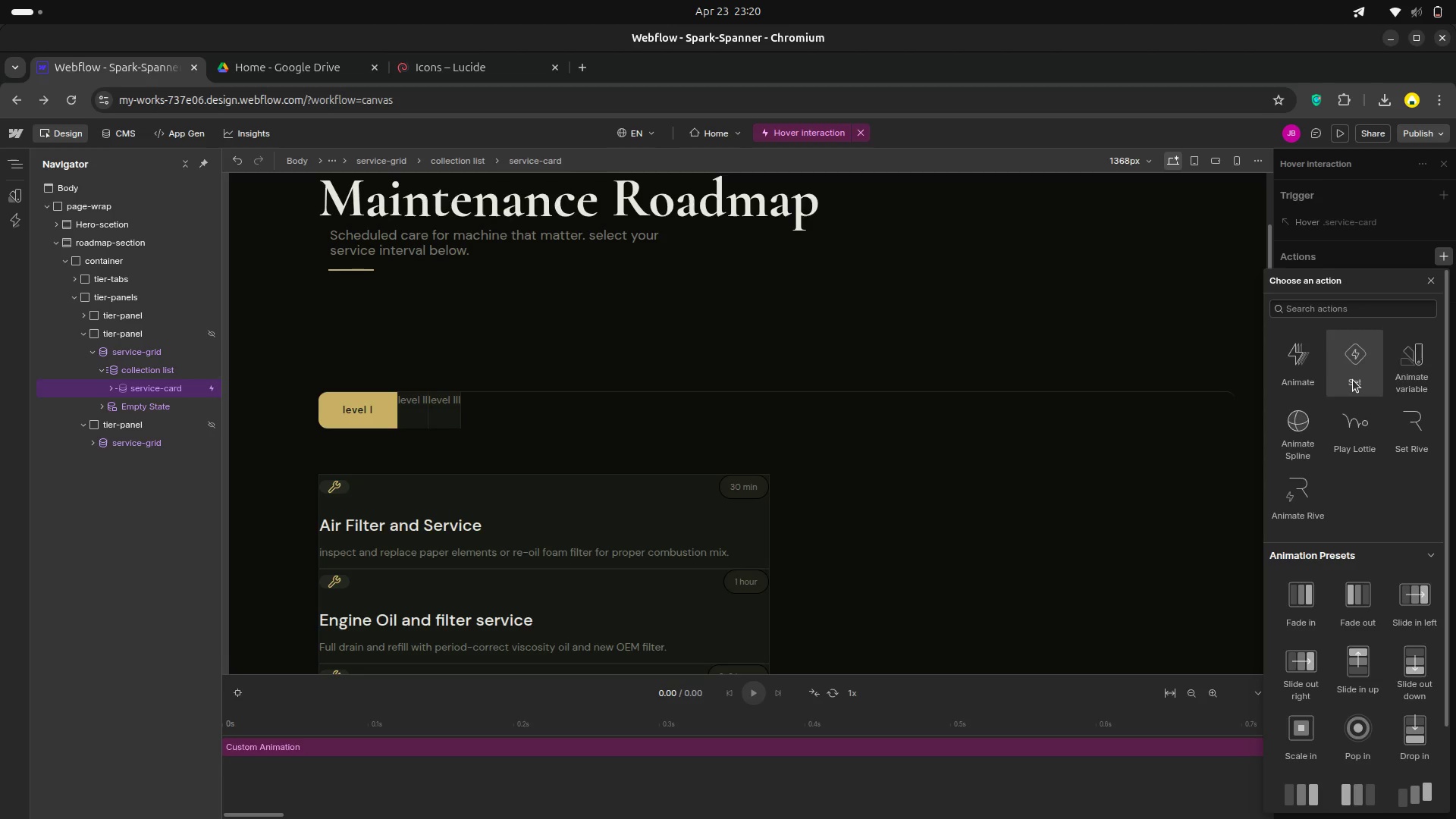 
scroll: coordinate [1366, 510], scroll_direction: down, amount: 3.0
 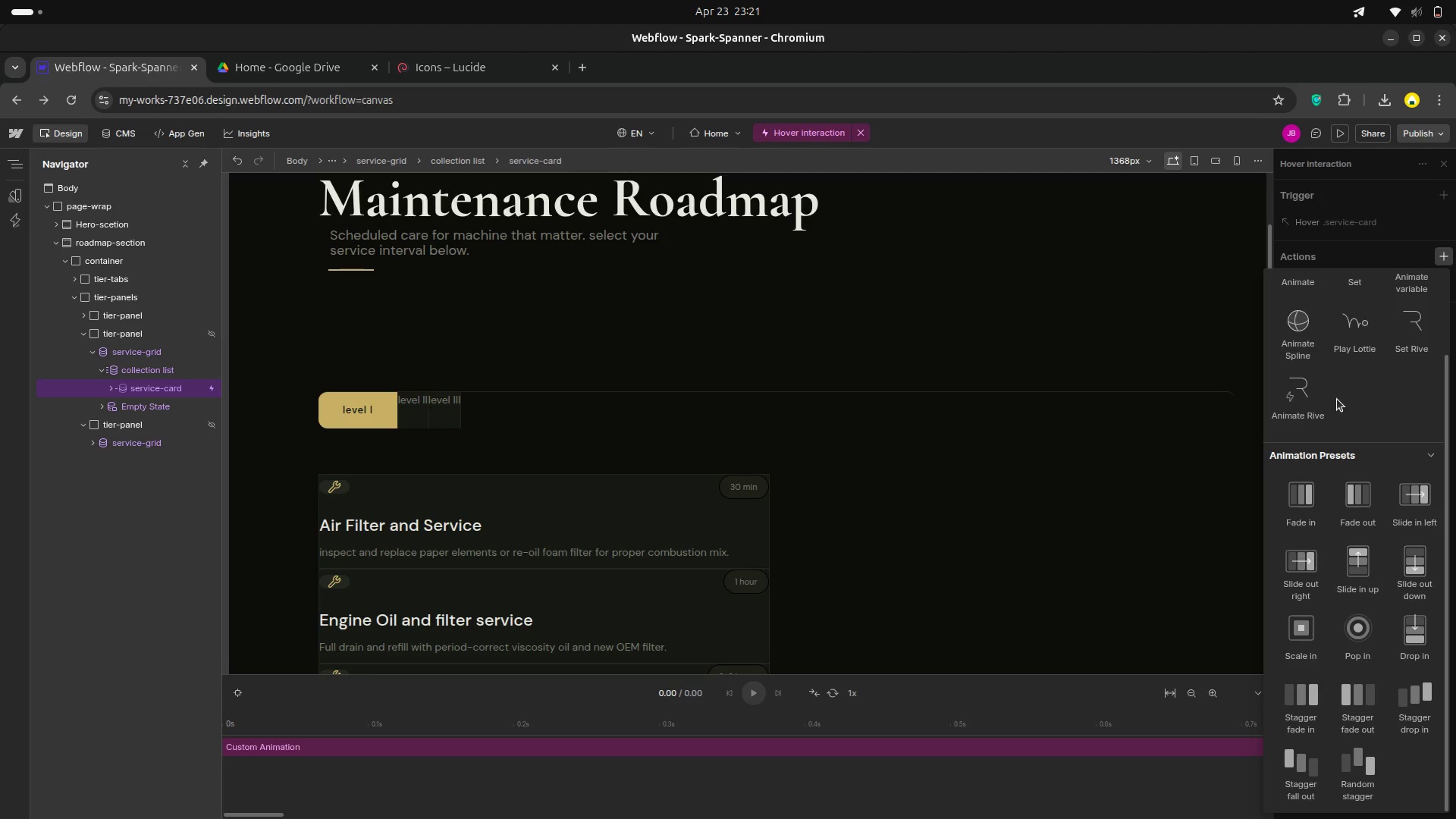 
wait(52.44)
 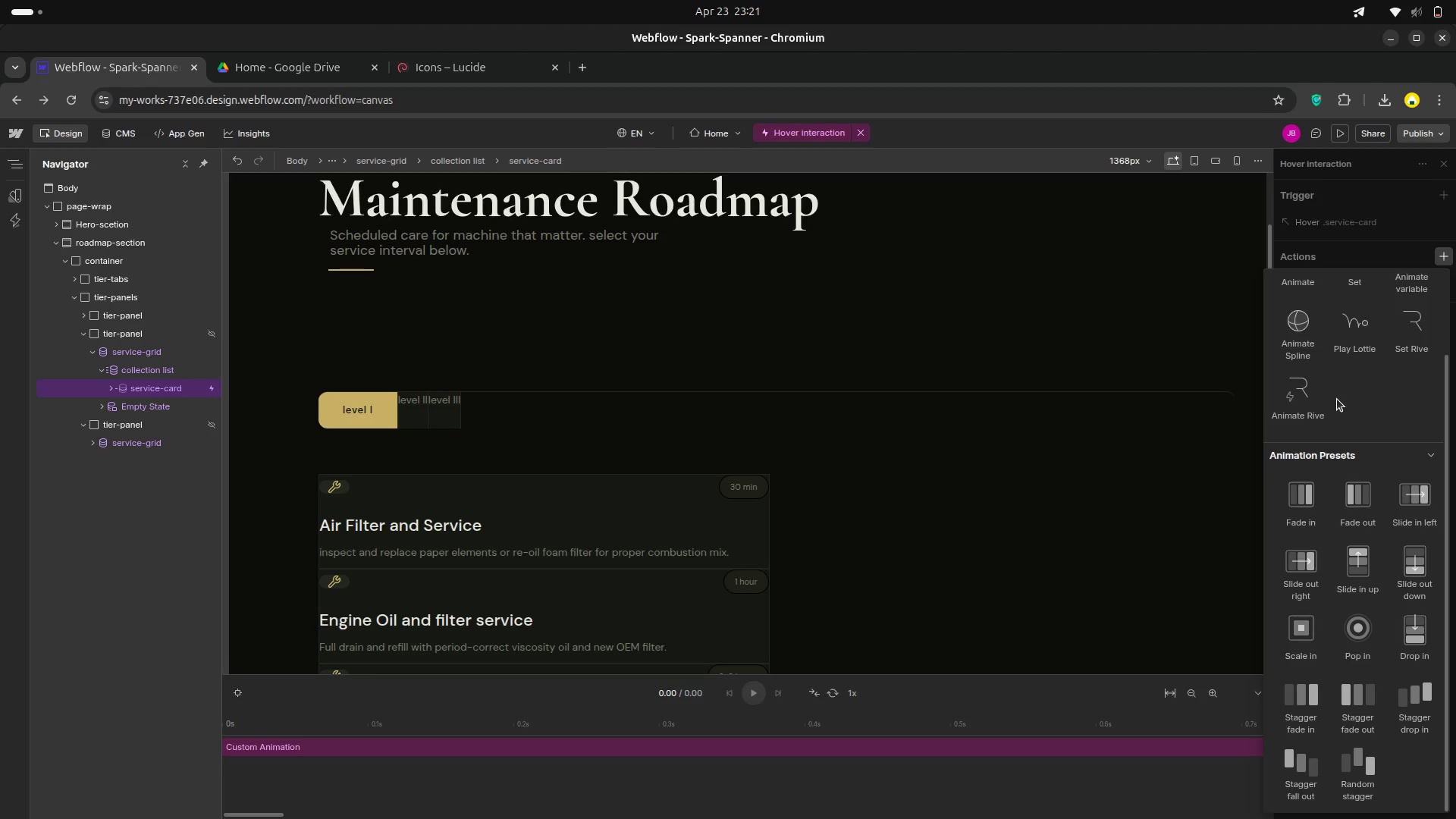 
scroll: coordinate [1355, 382], scroll_direction: up, amount: 3.0
 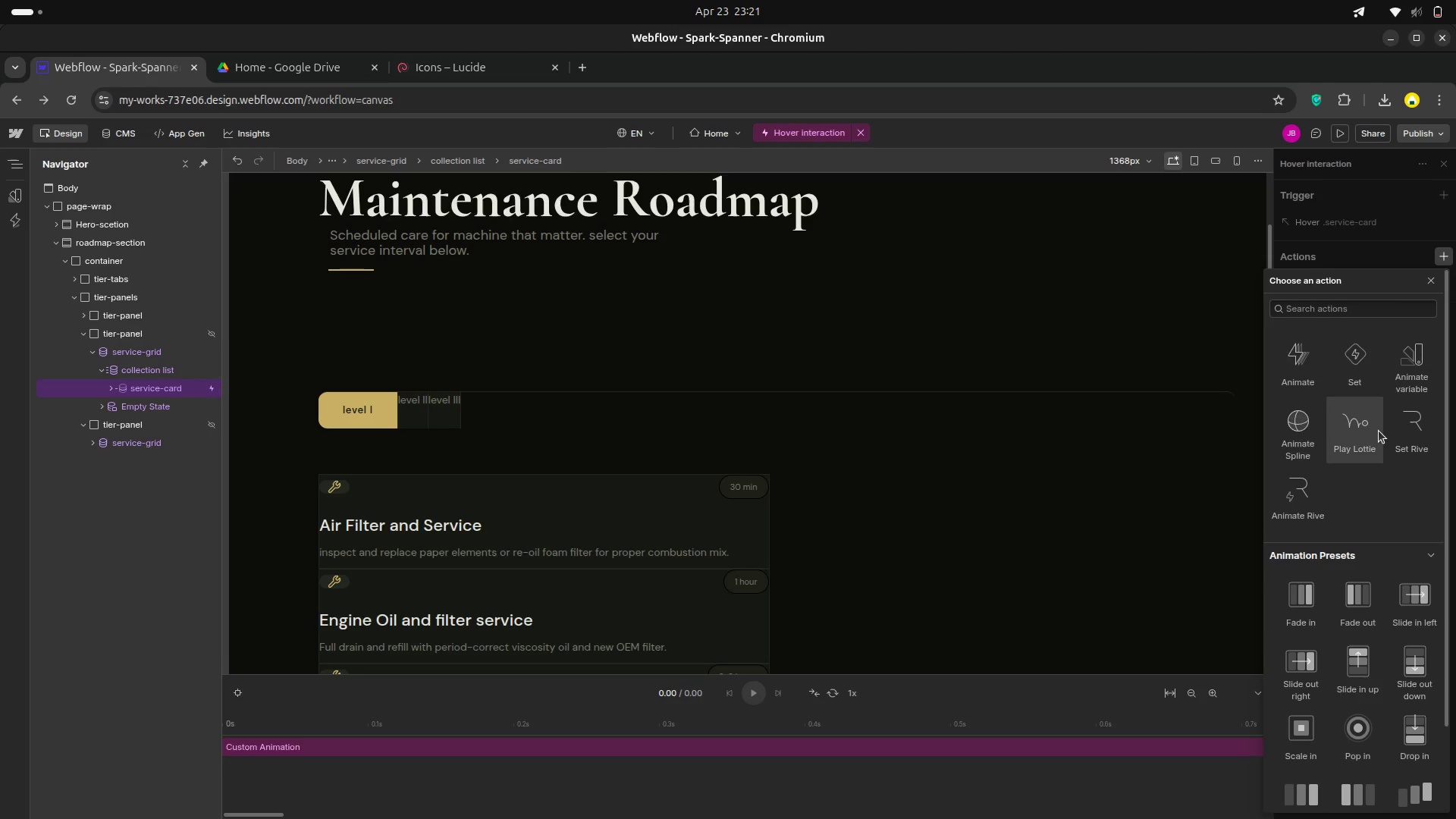 
scroll: coordinate [1376, 467], scroll_direction: down, amount: 14.0
 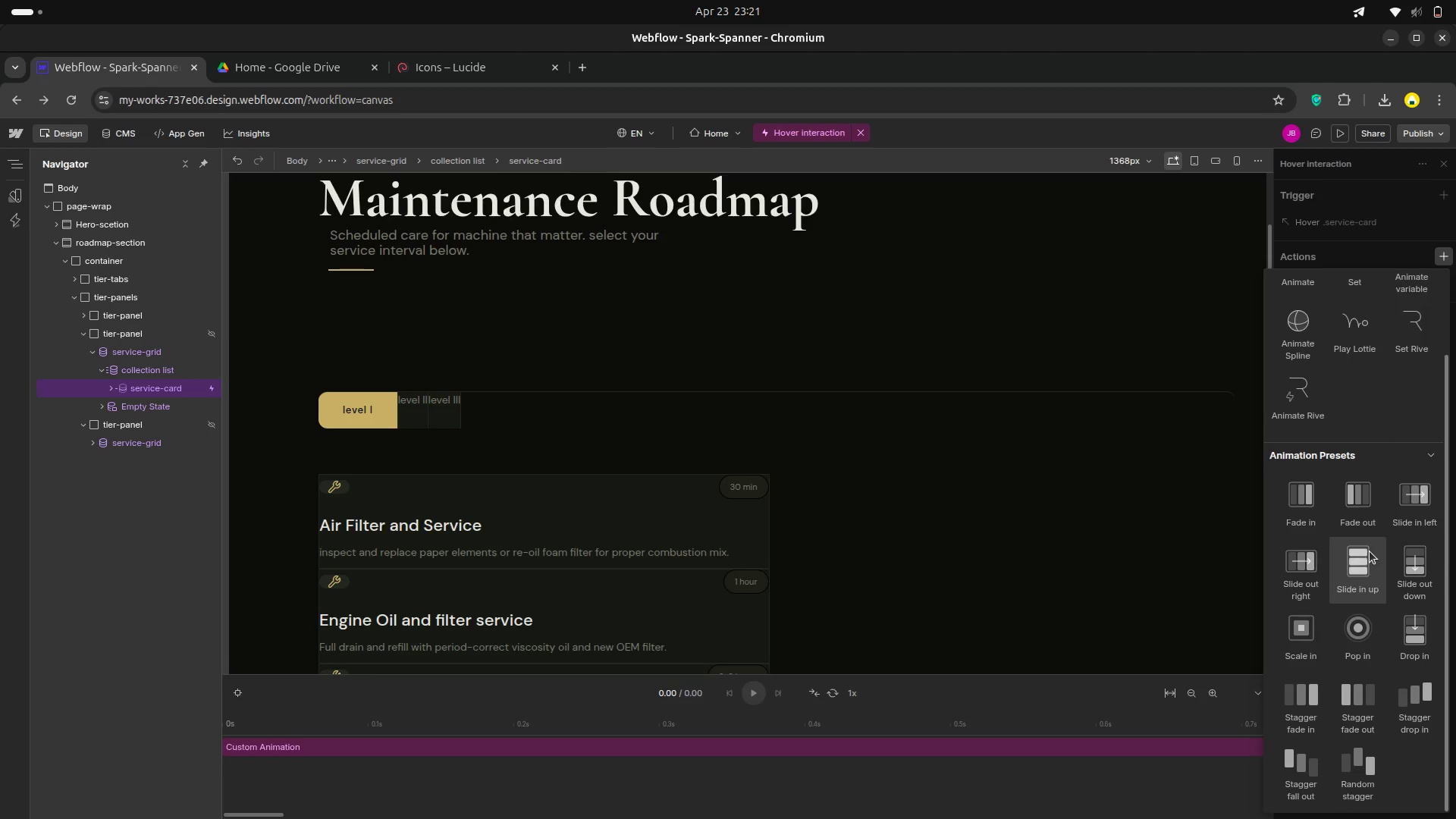 
scroll: coordinate [1371, 550], scroll_direction: up, amount: 10.0
 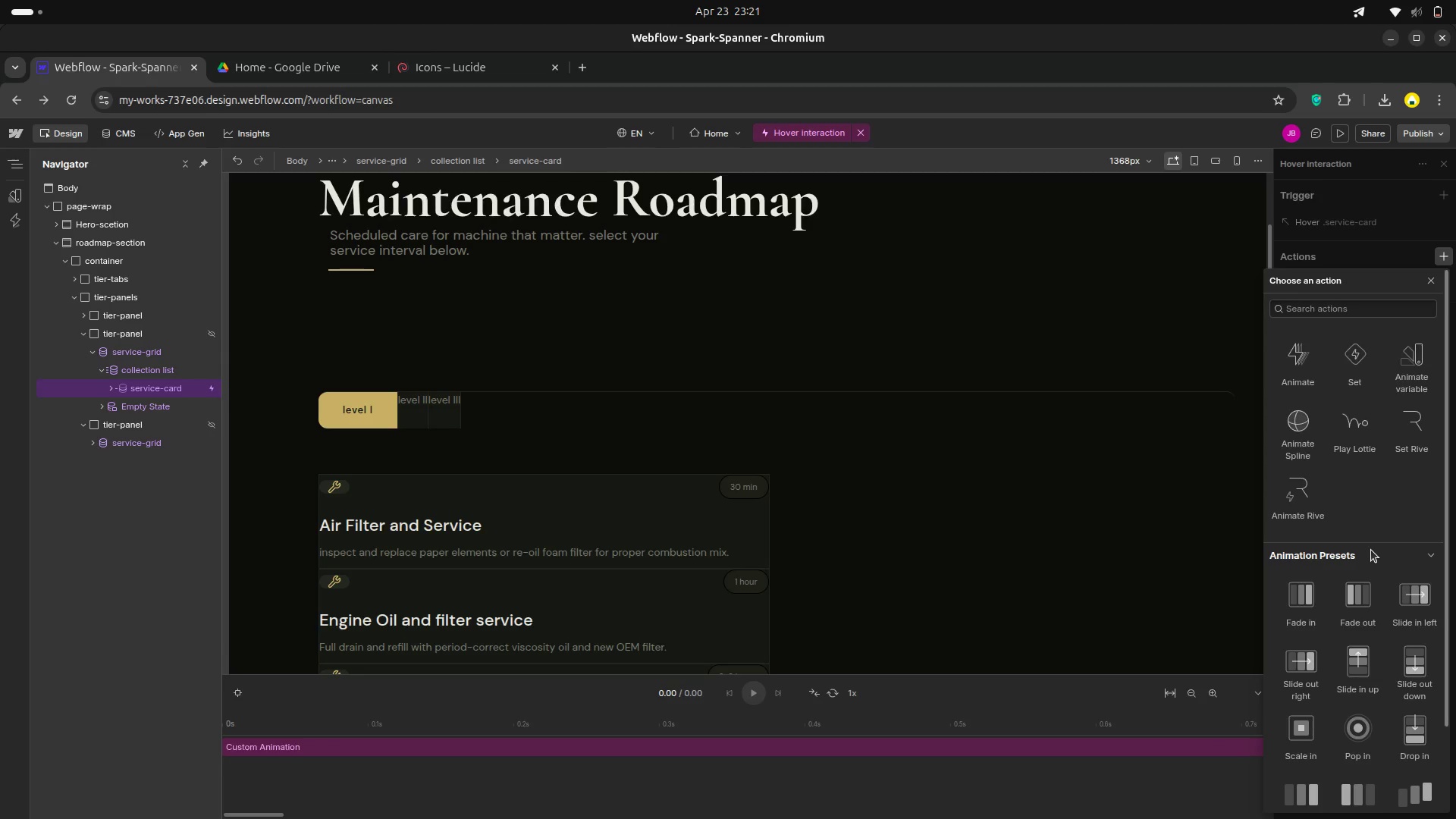 
wait(7.61)
 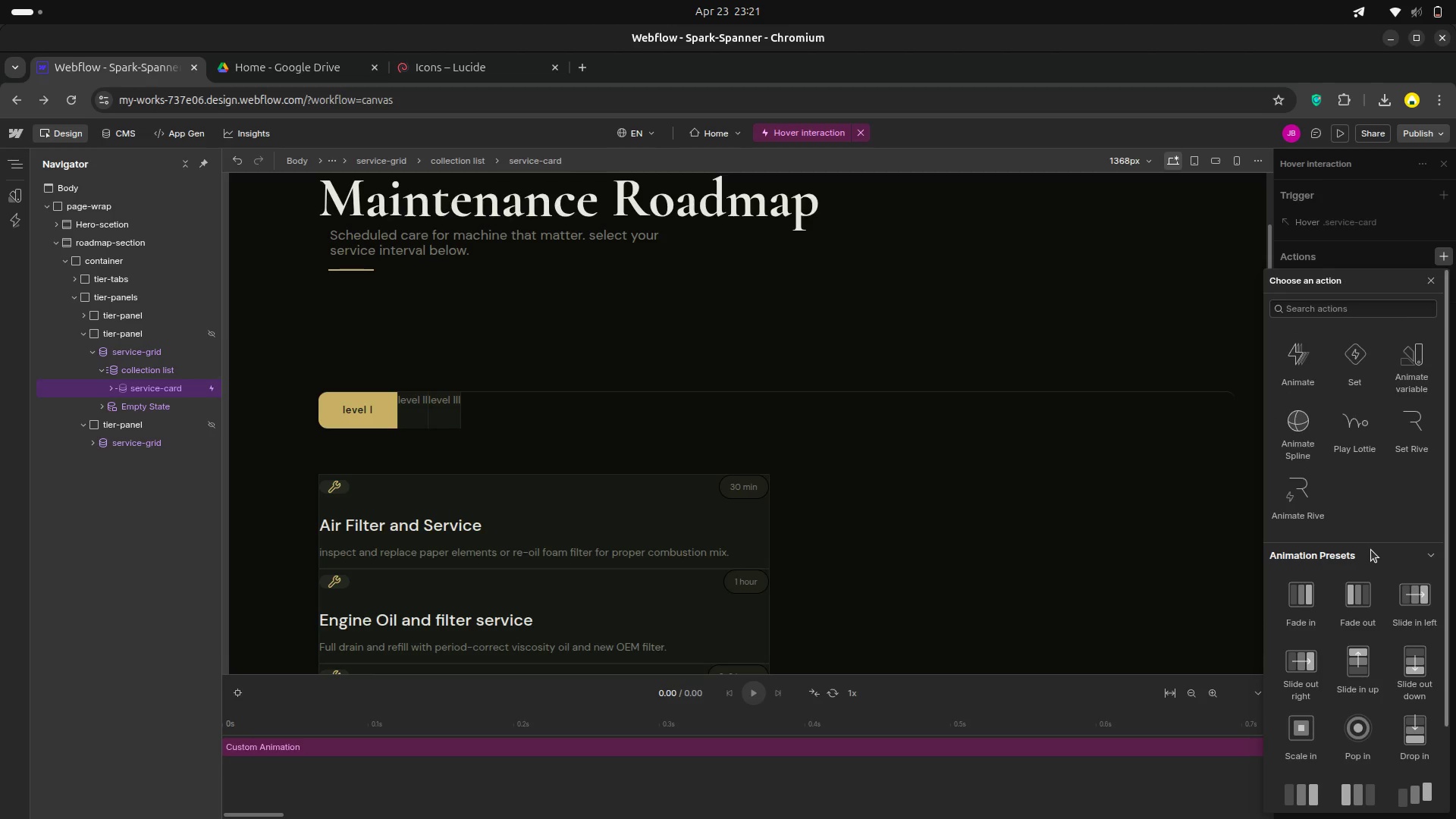 
left_click([1433, 281])
 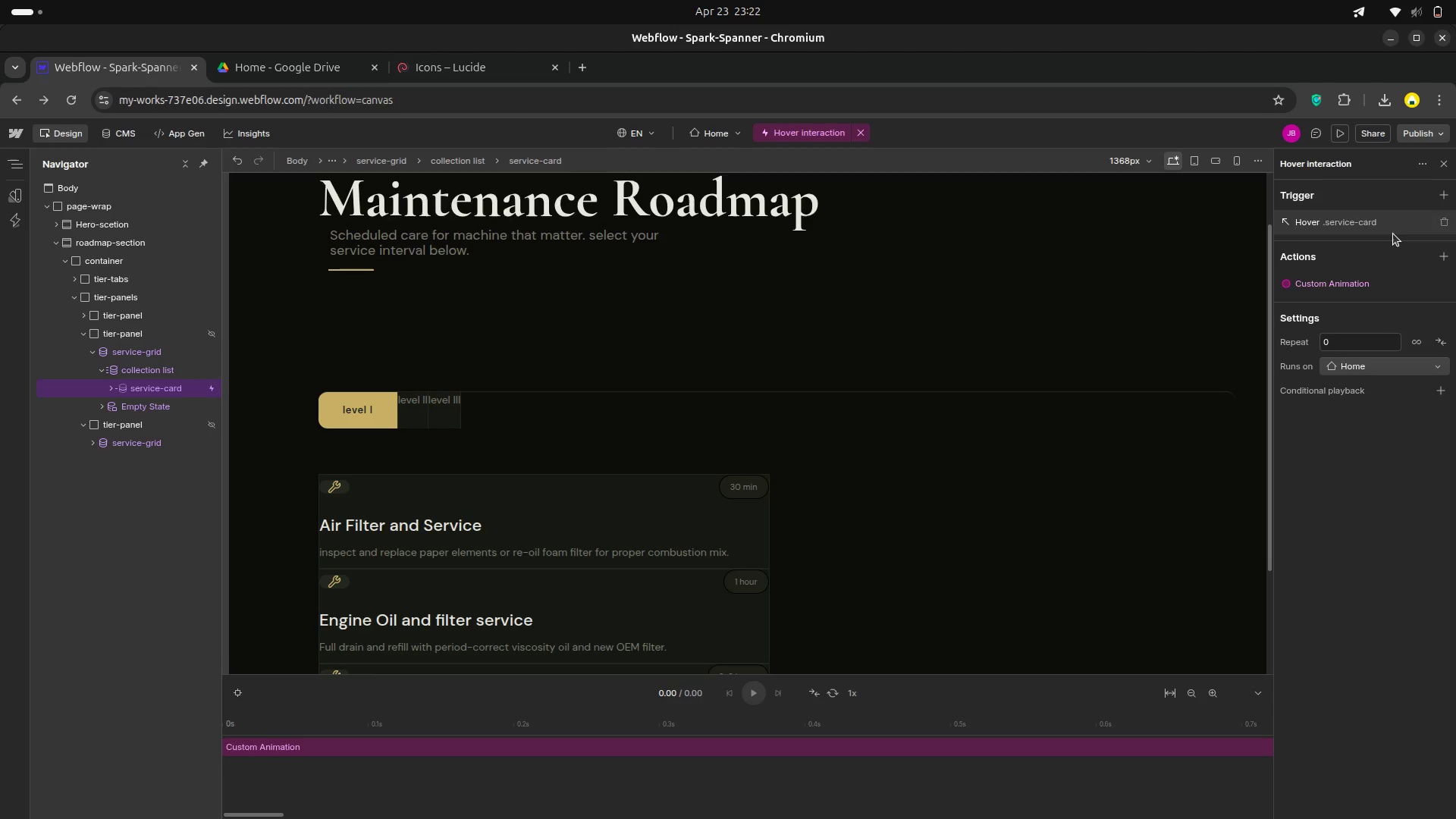 
wait(6.41)
 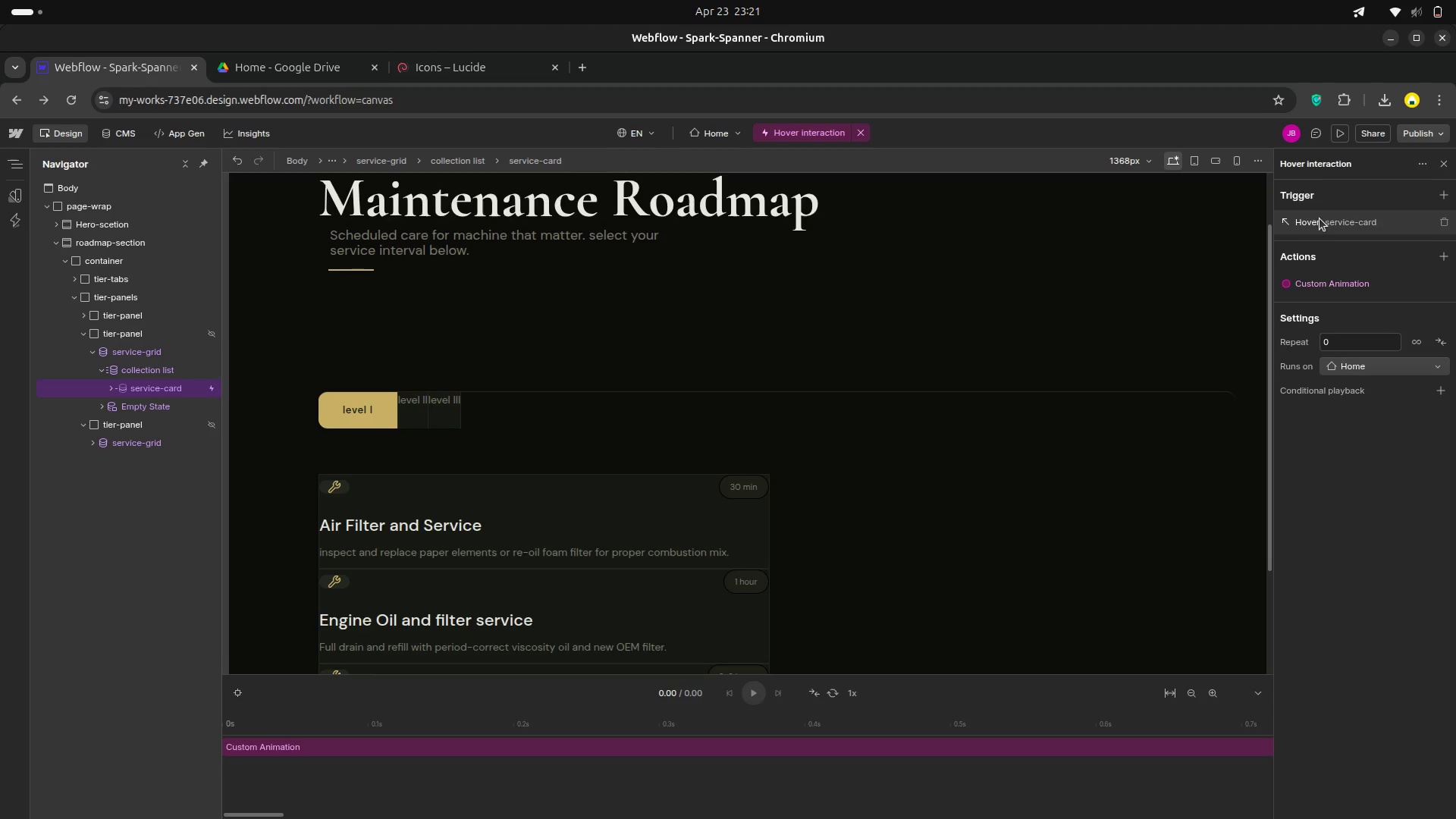 
left_click([1419, 165])
 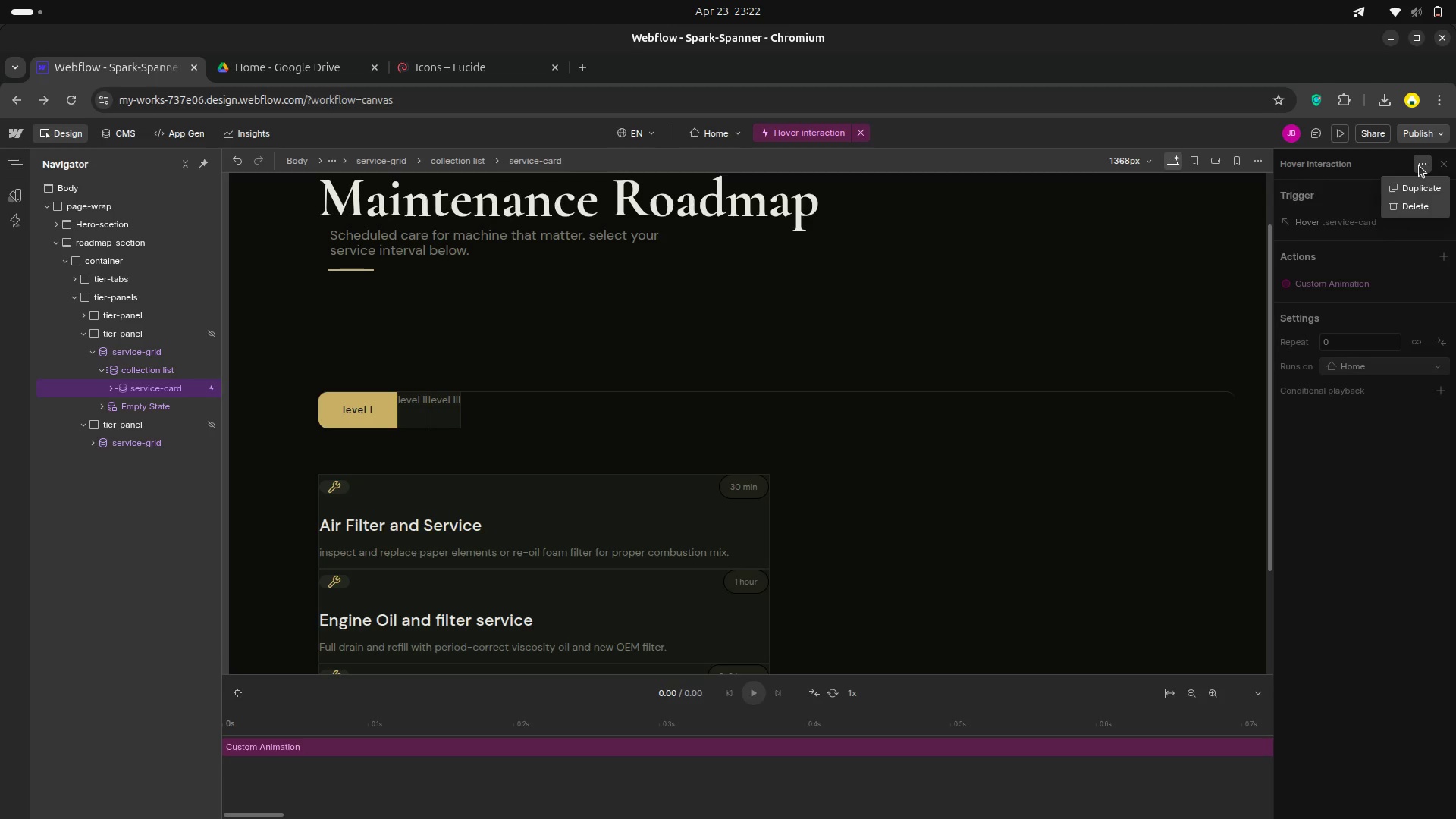 
left_click([1419, 165])
 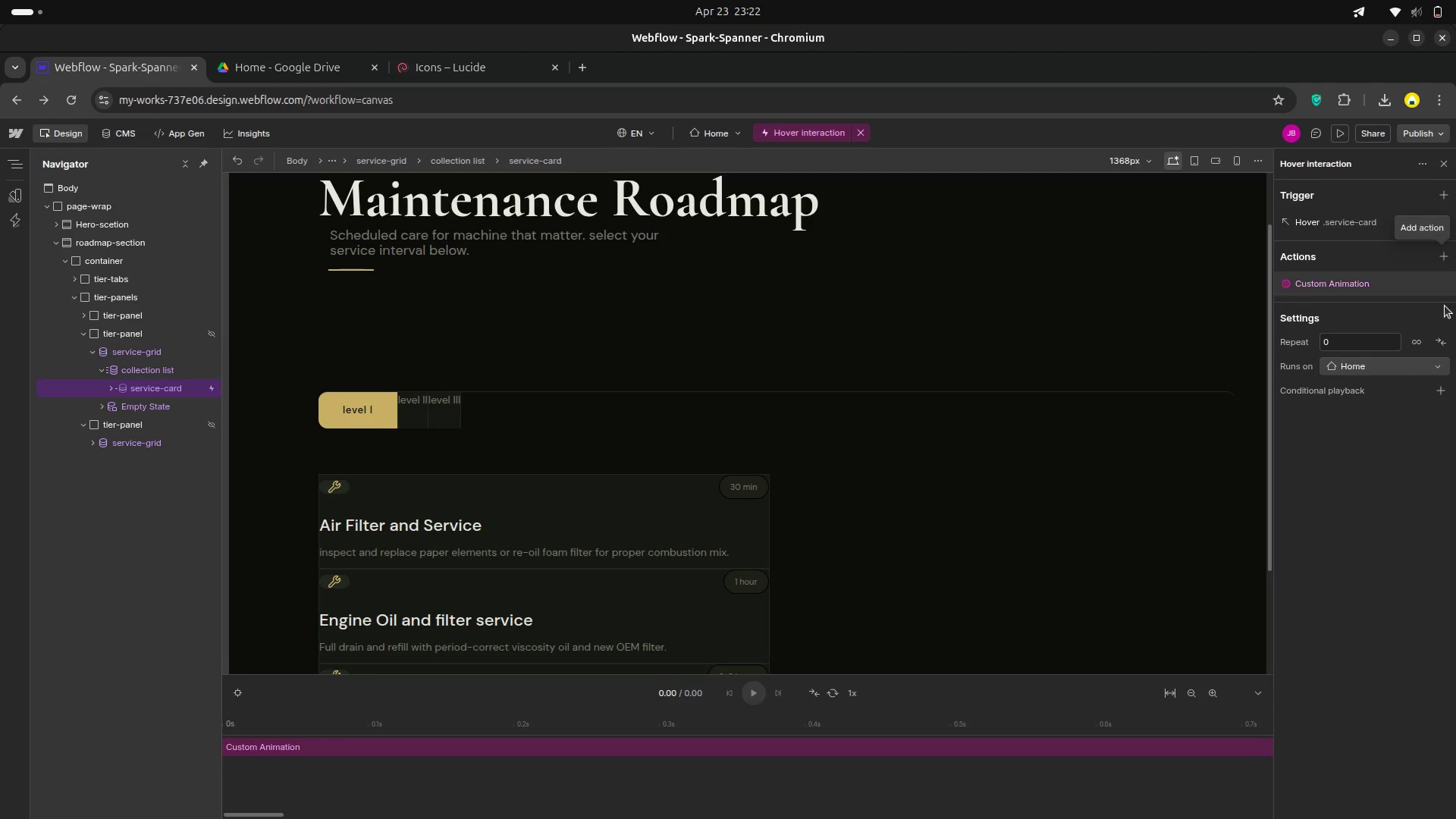 
wait(9.72)
 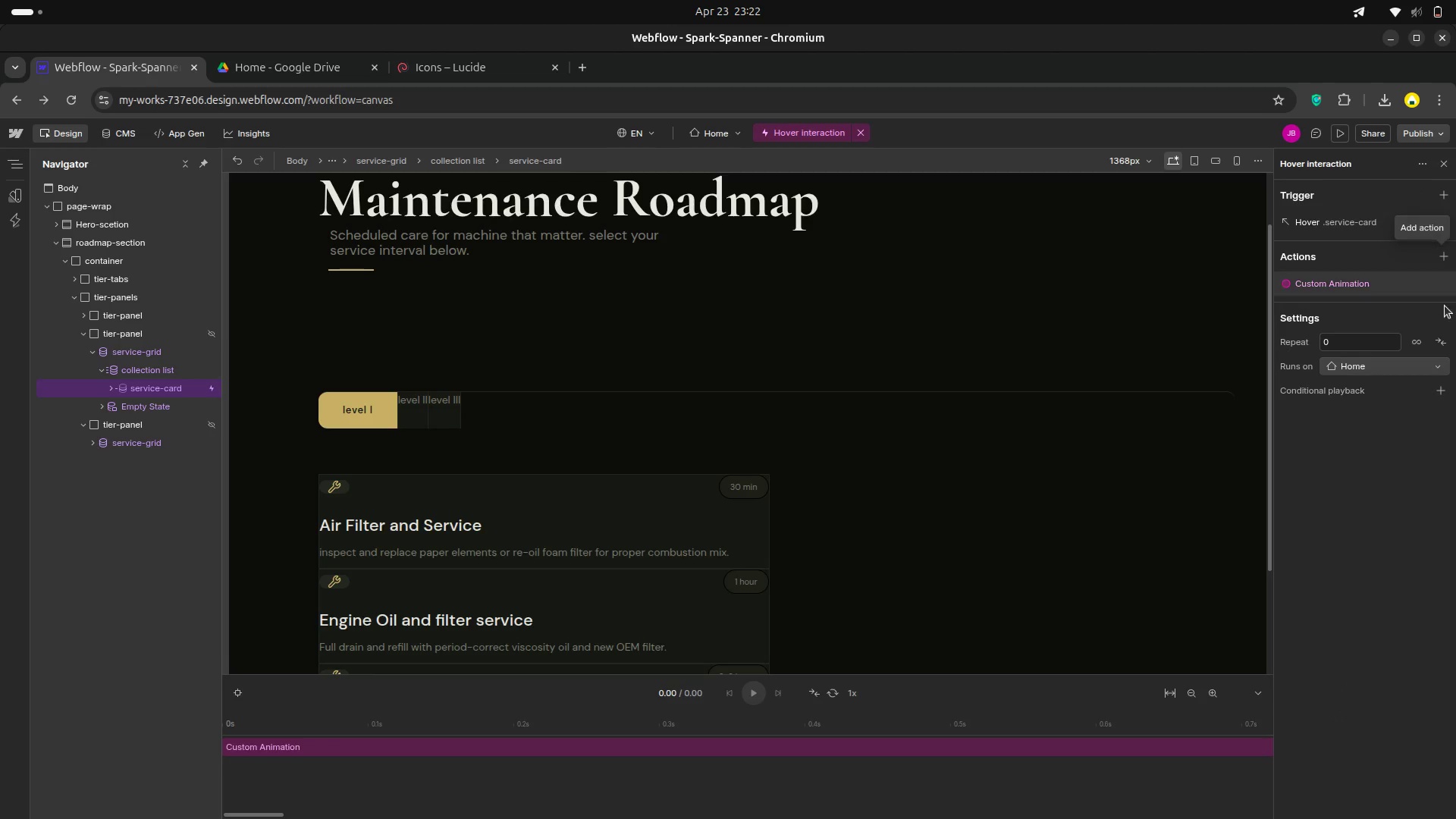 
left_click([1384, 286])
 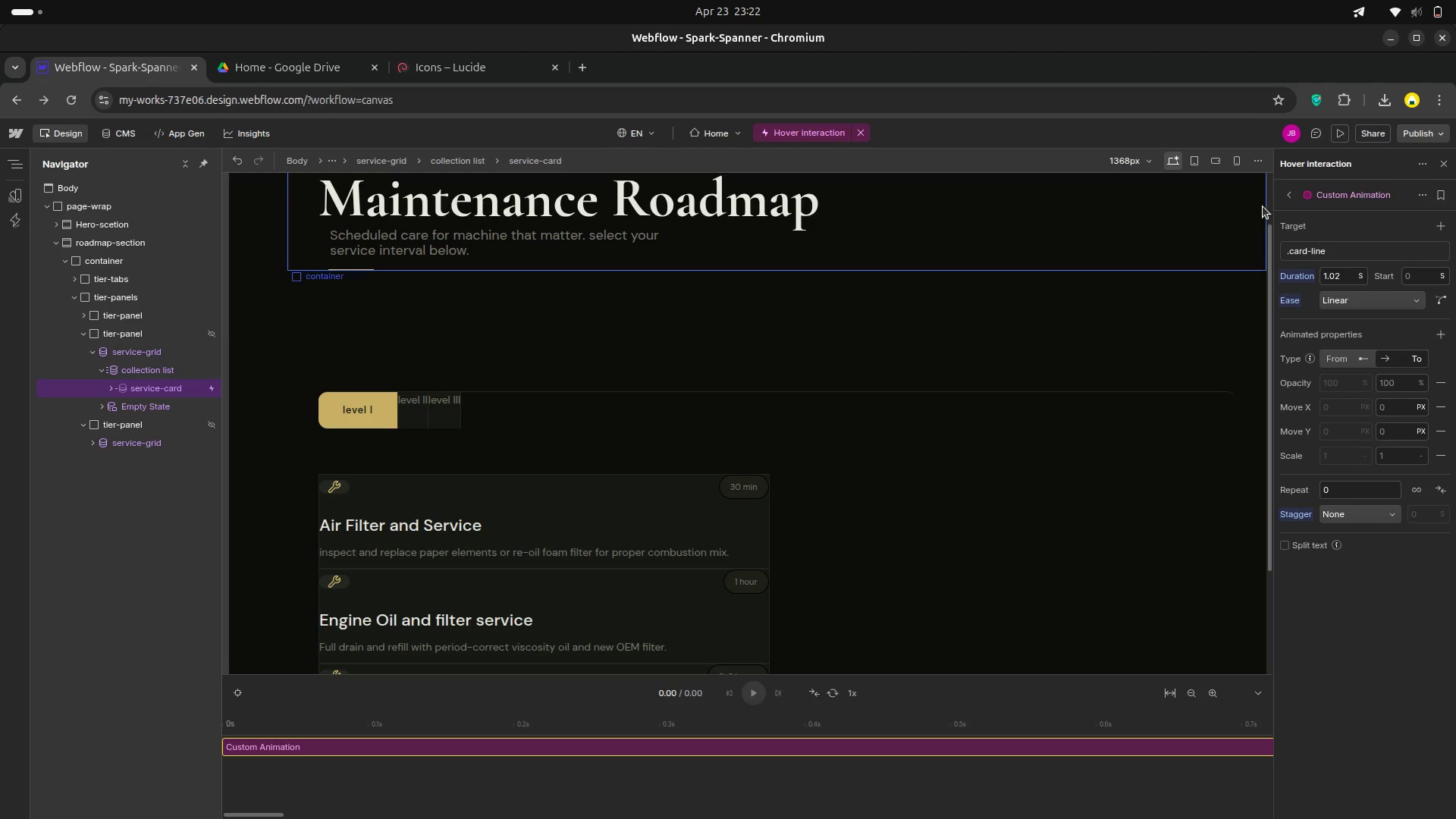 
left_click([1292, 194])
 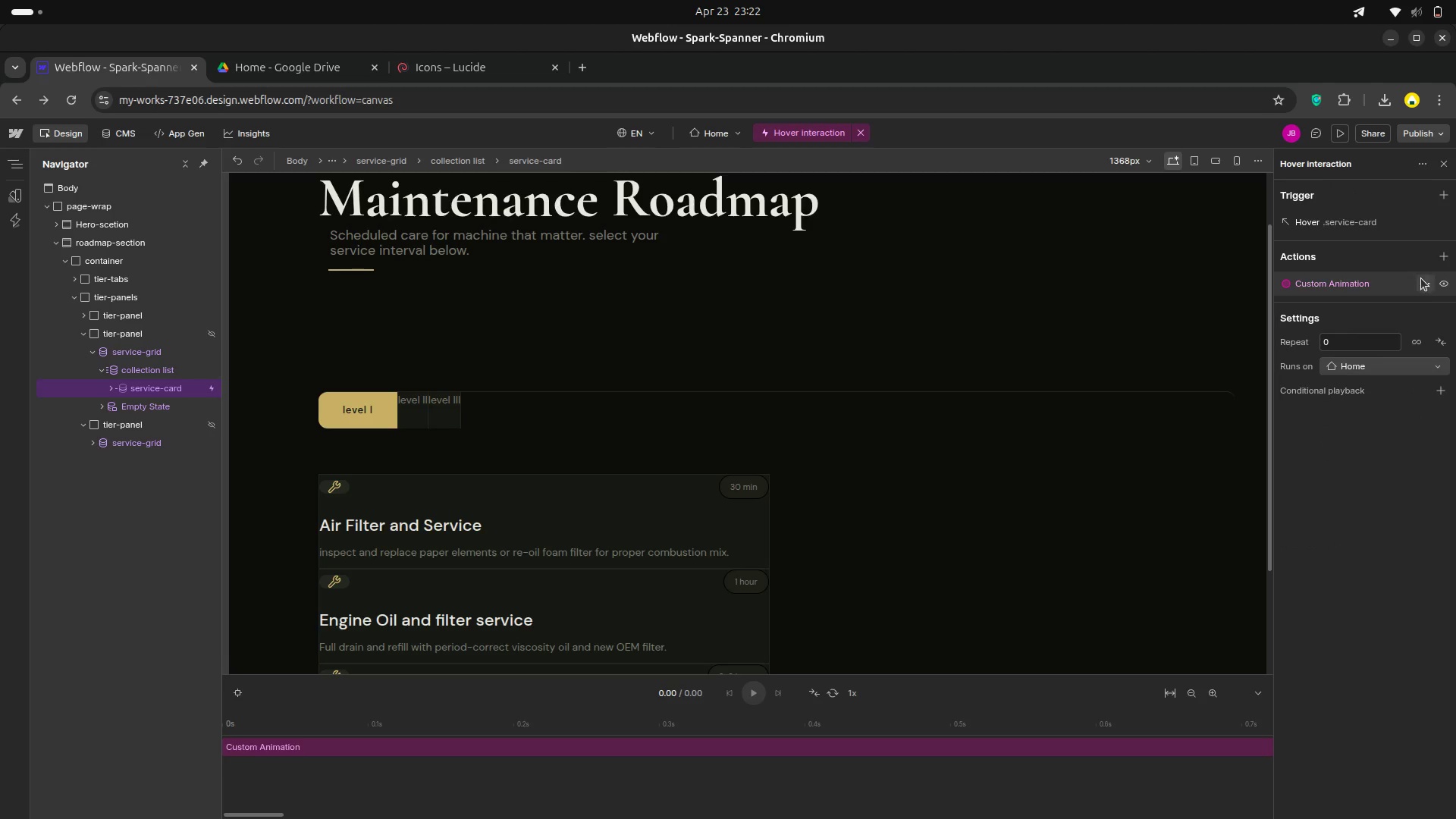 
left_click([1425, 279])
 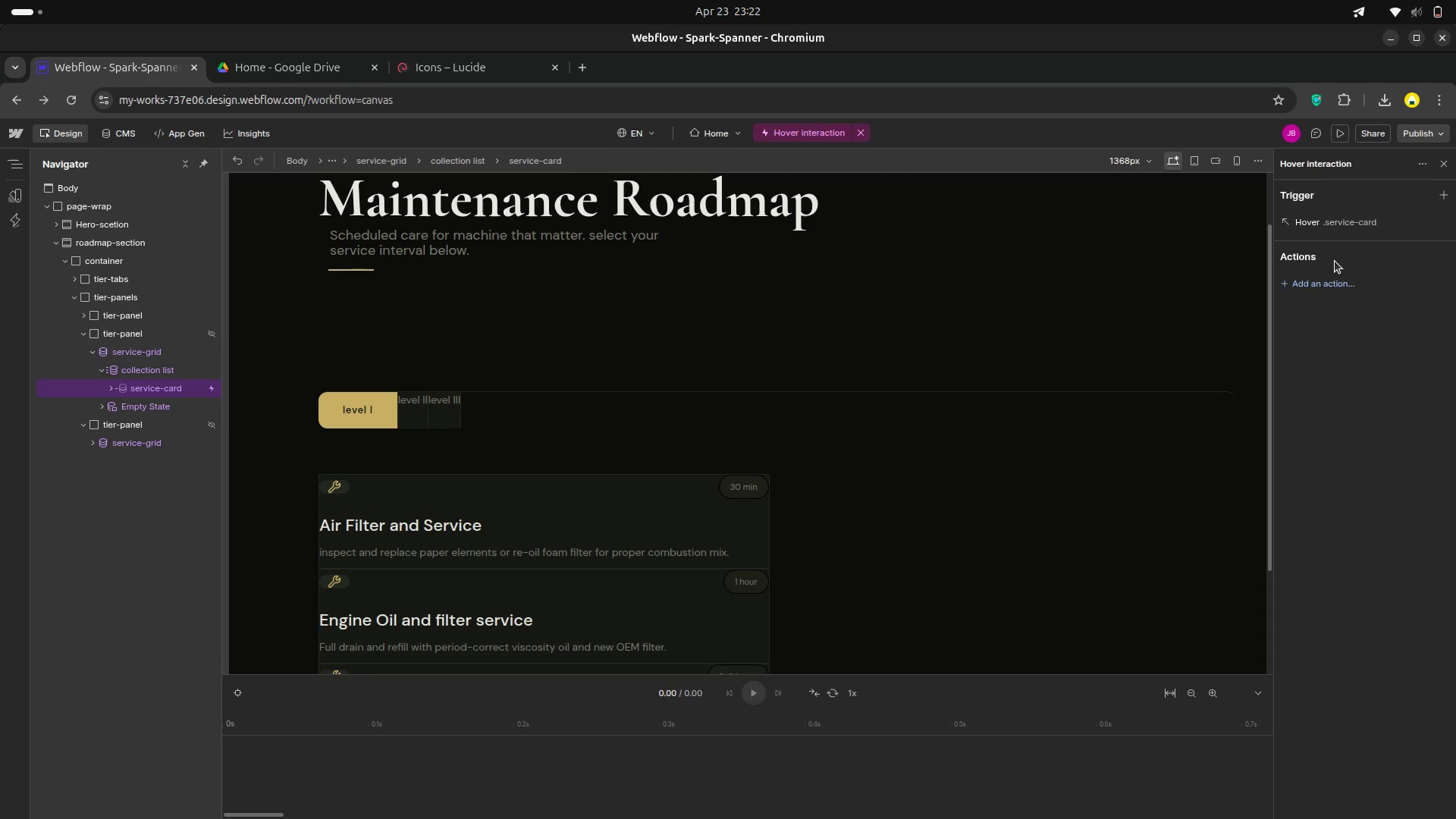 
left_click([1323, 280])
 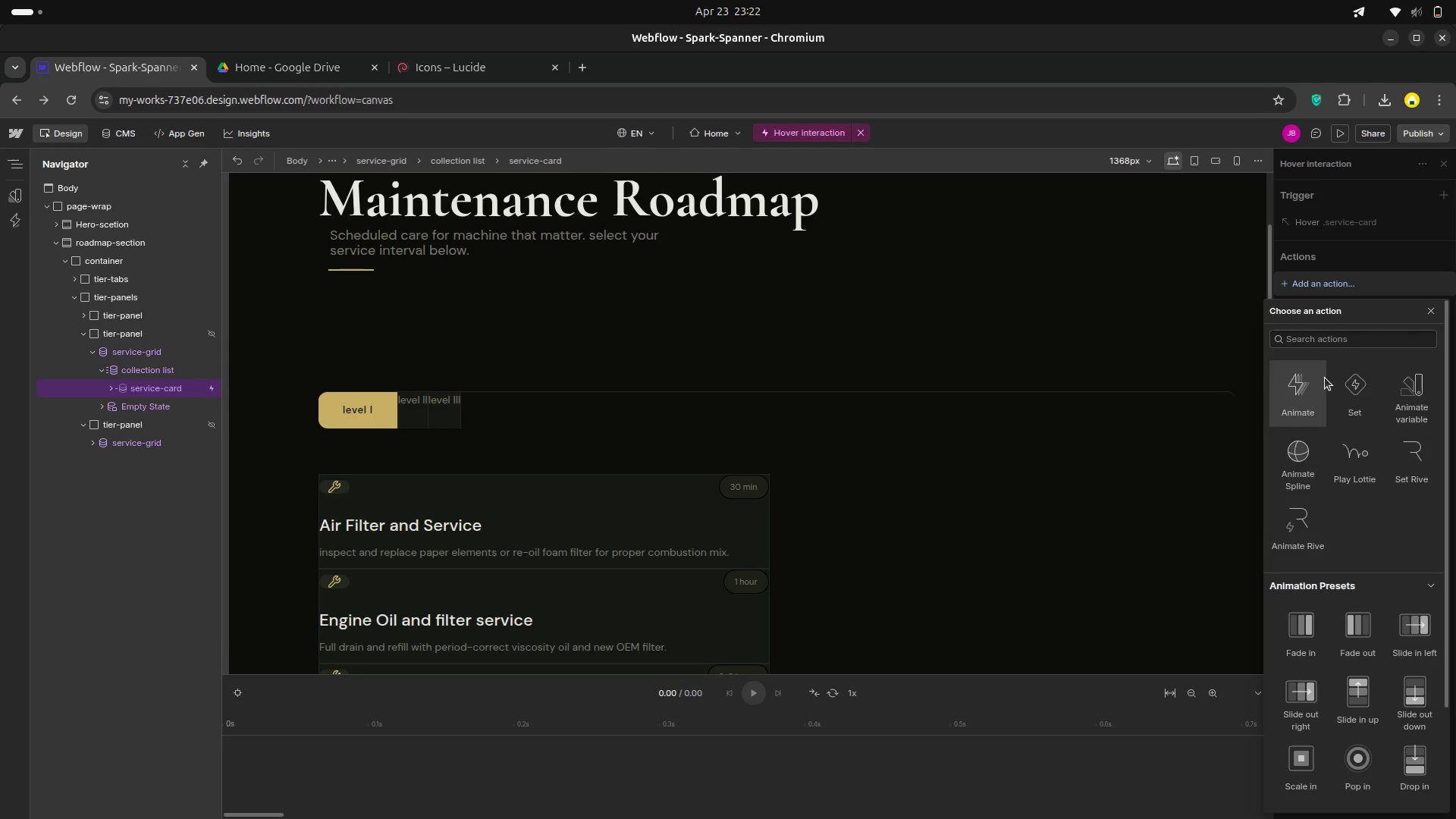 
scroll: coordinate [1326, 376], scroll_direction: down, amount: 7.0
 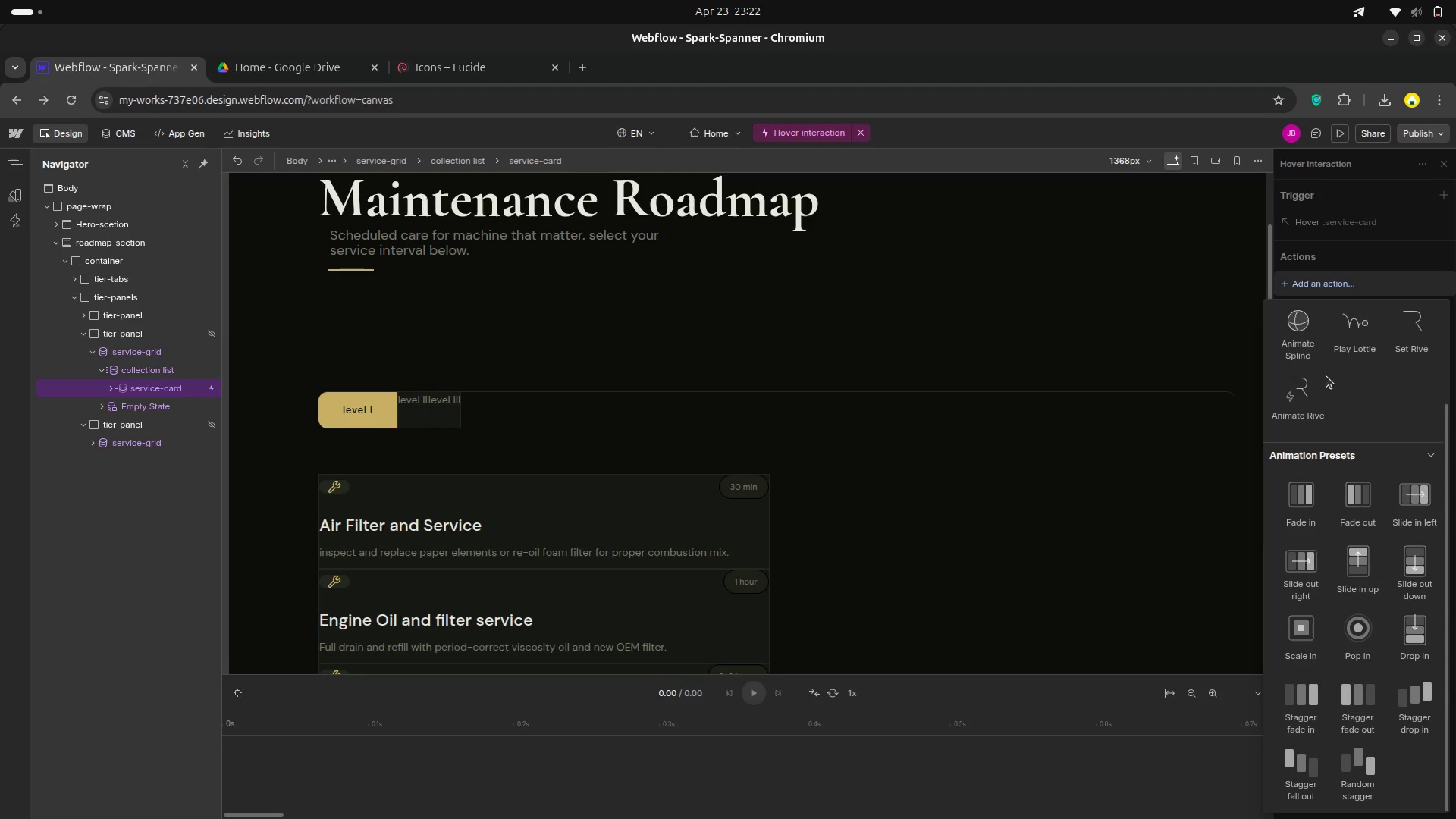 
scroll: coordinate [1326, 376], scroll_direction: up, amount: 6.0
 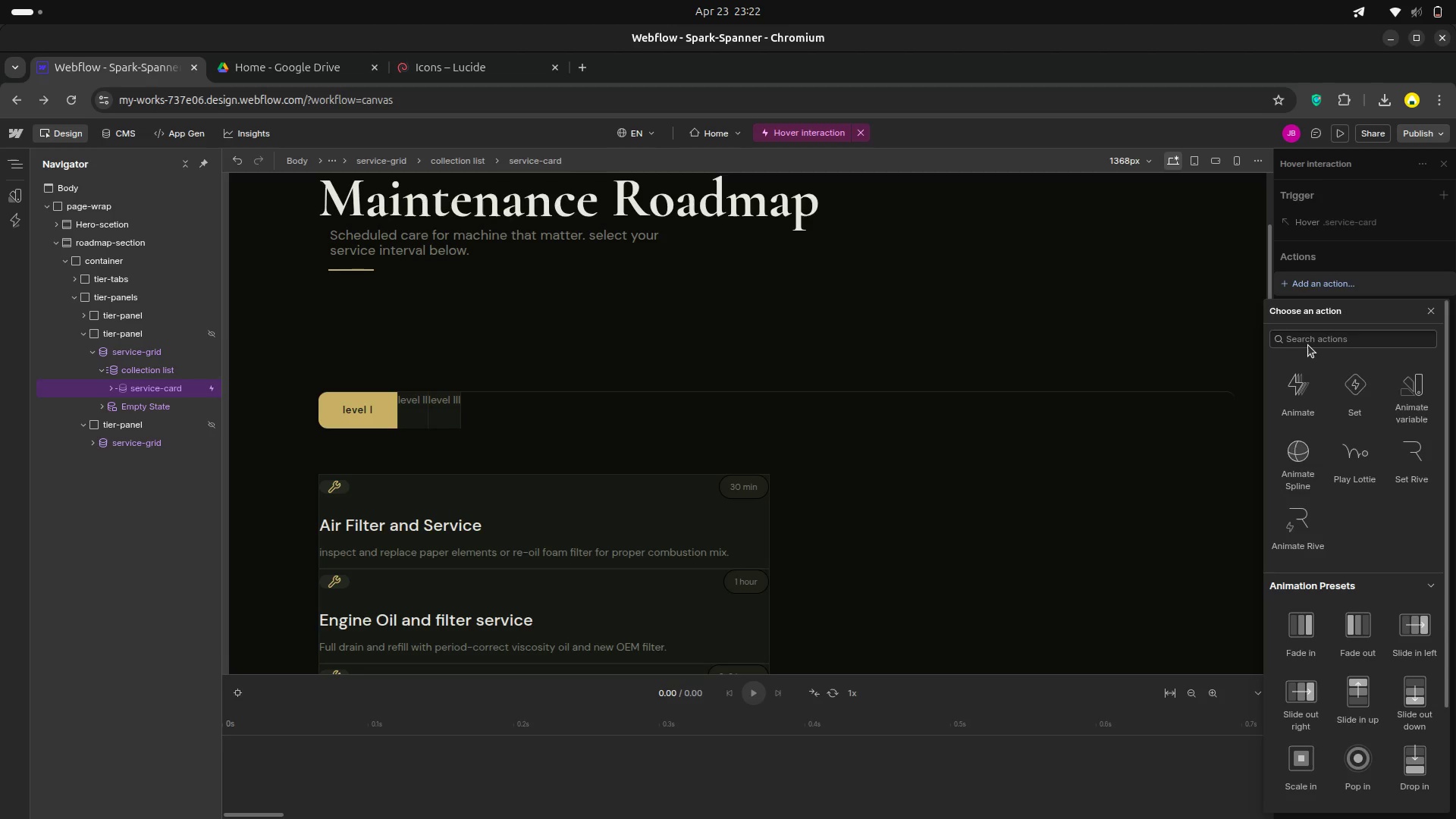 
wait(19.13)
 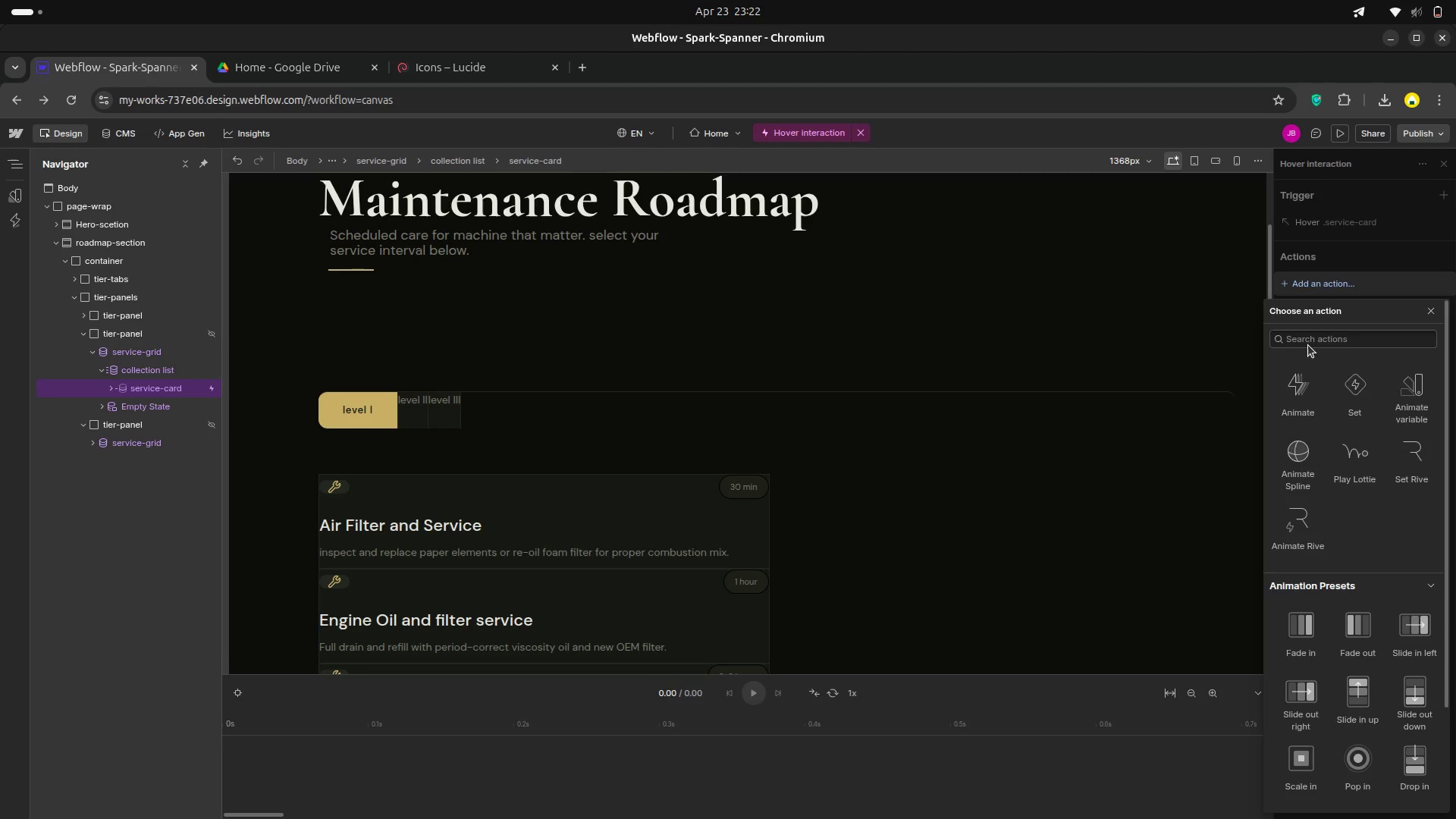 
left_click([105, 366])
 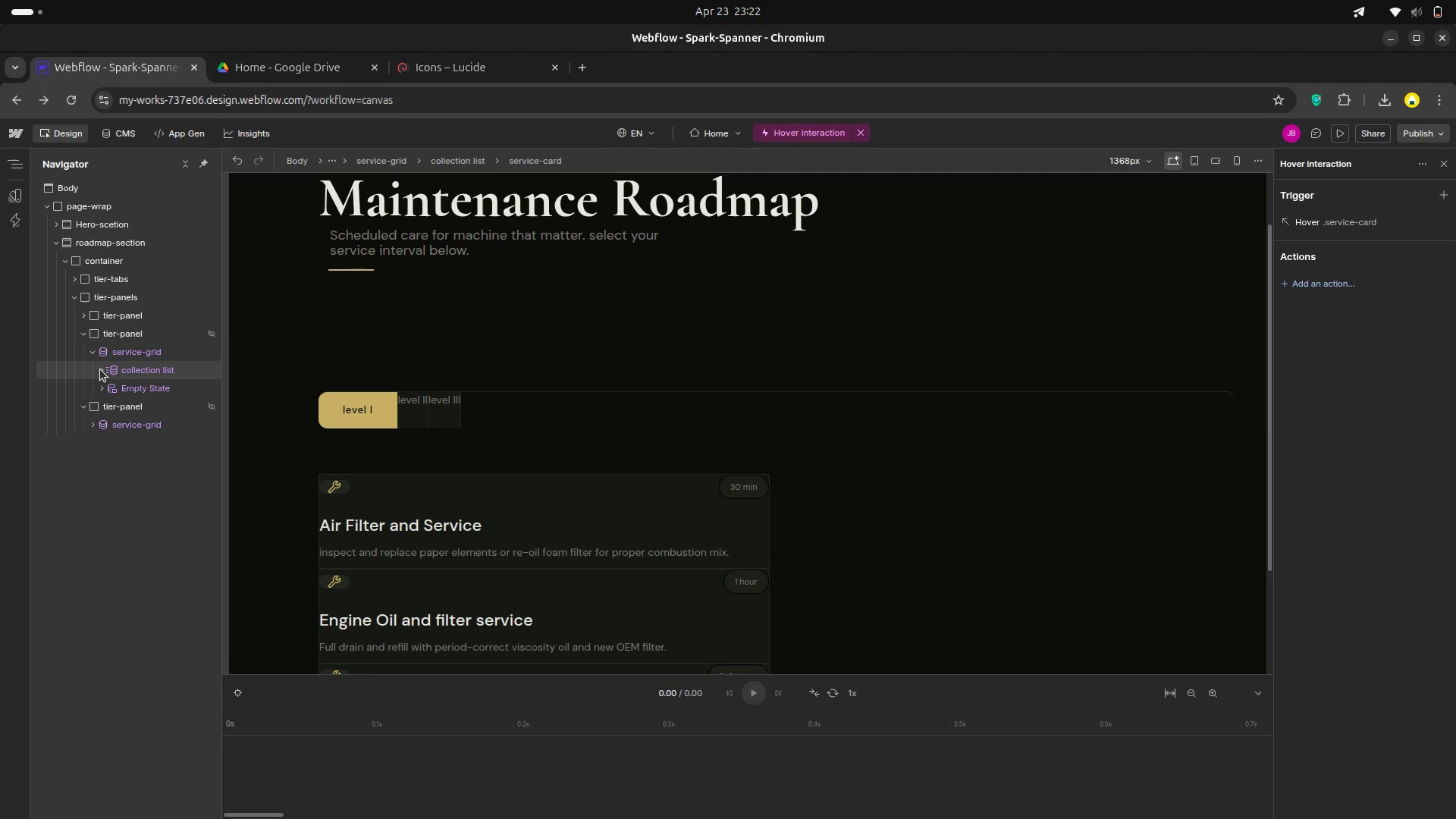 
left_click([100, 369])
 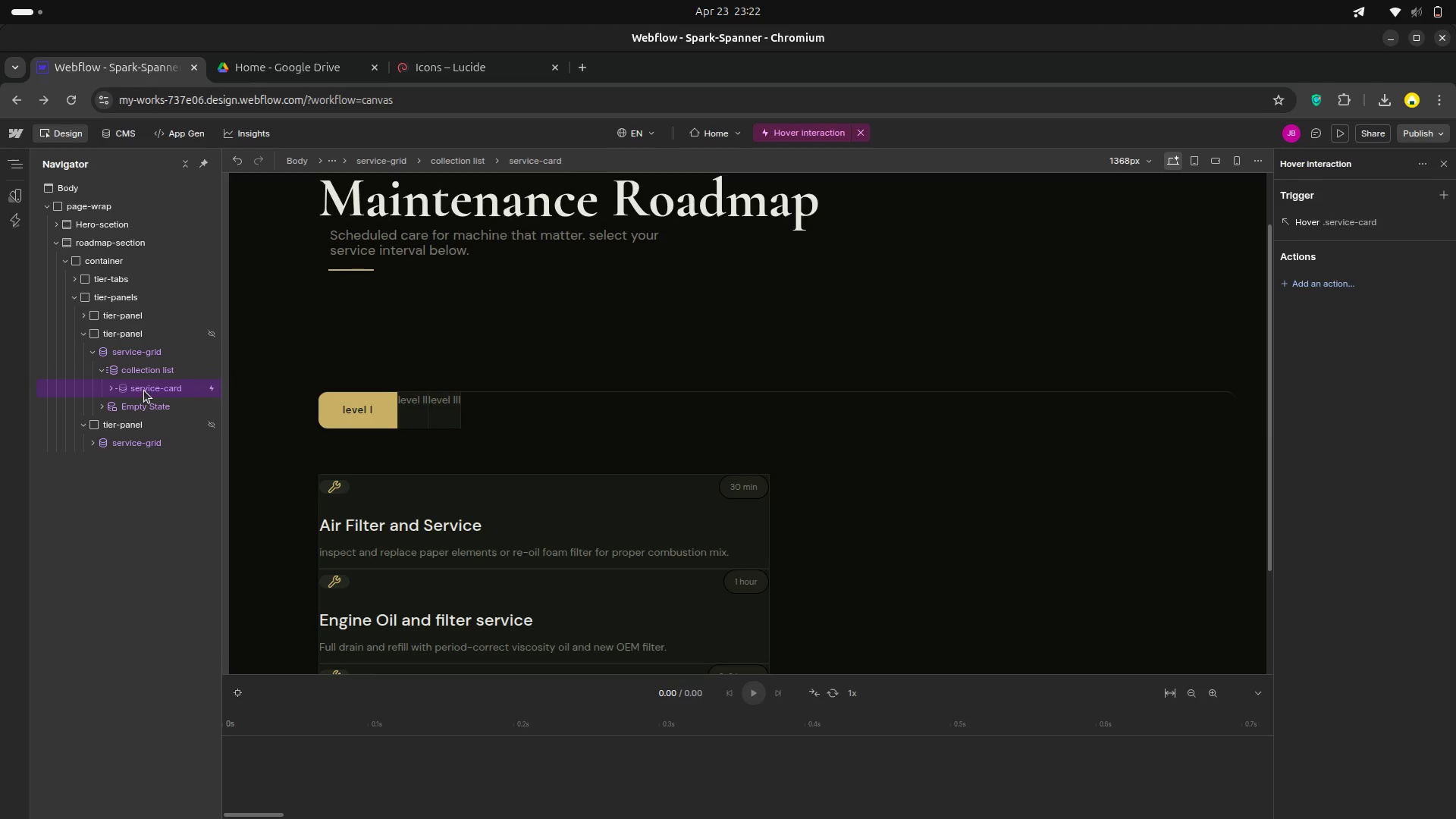 
left_click([144, 391])
 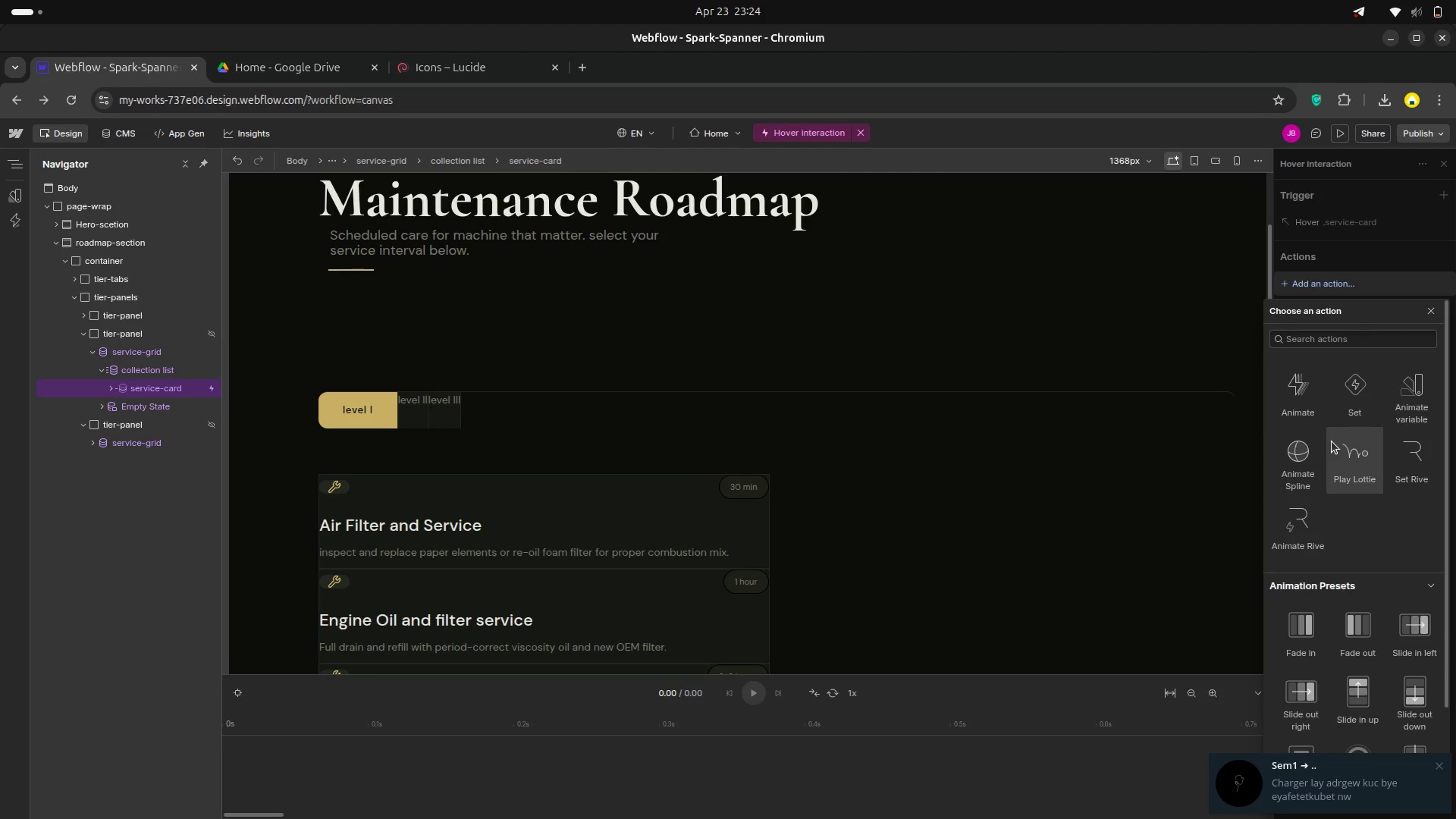 
wait(89.41)
 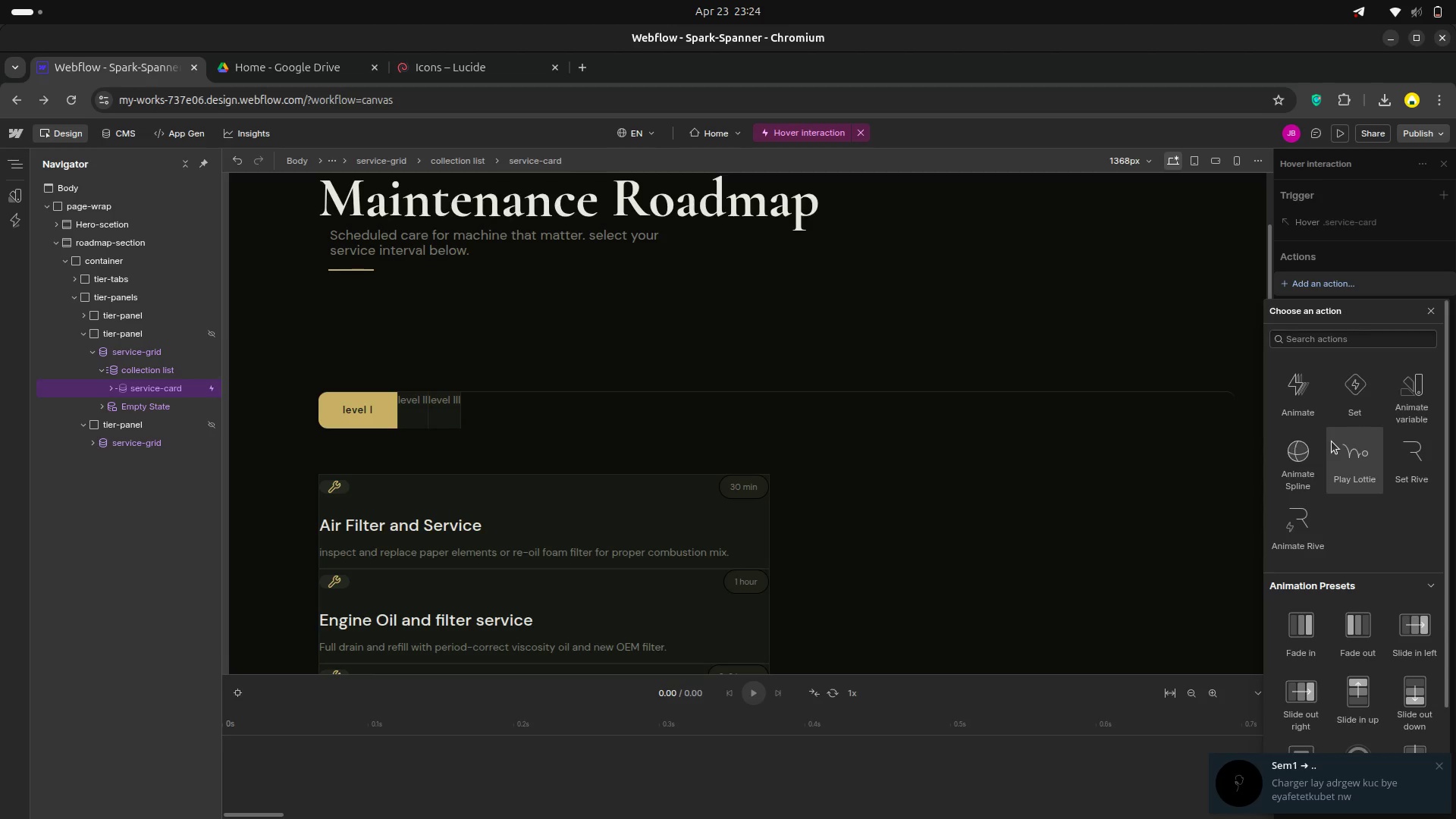 
left_click([1341, 590])
 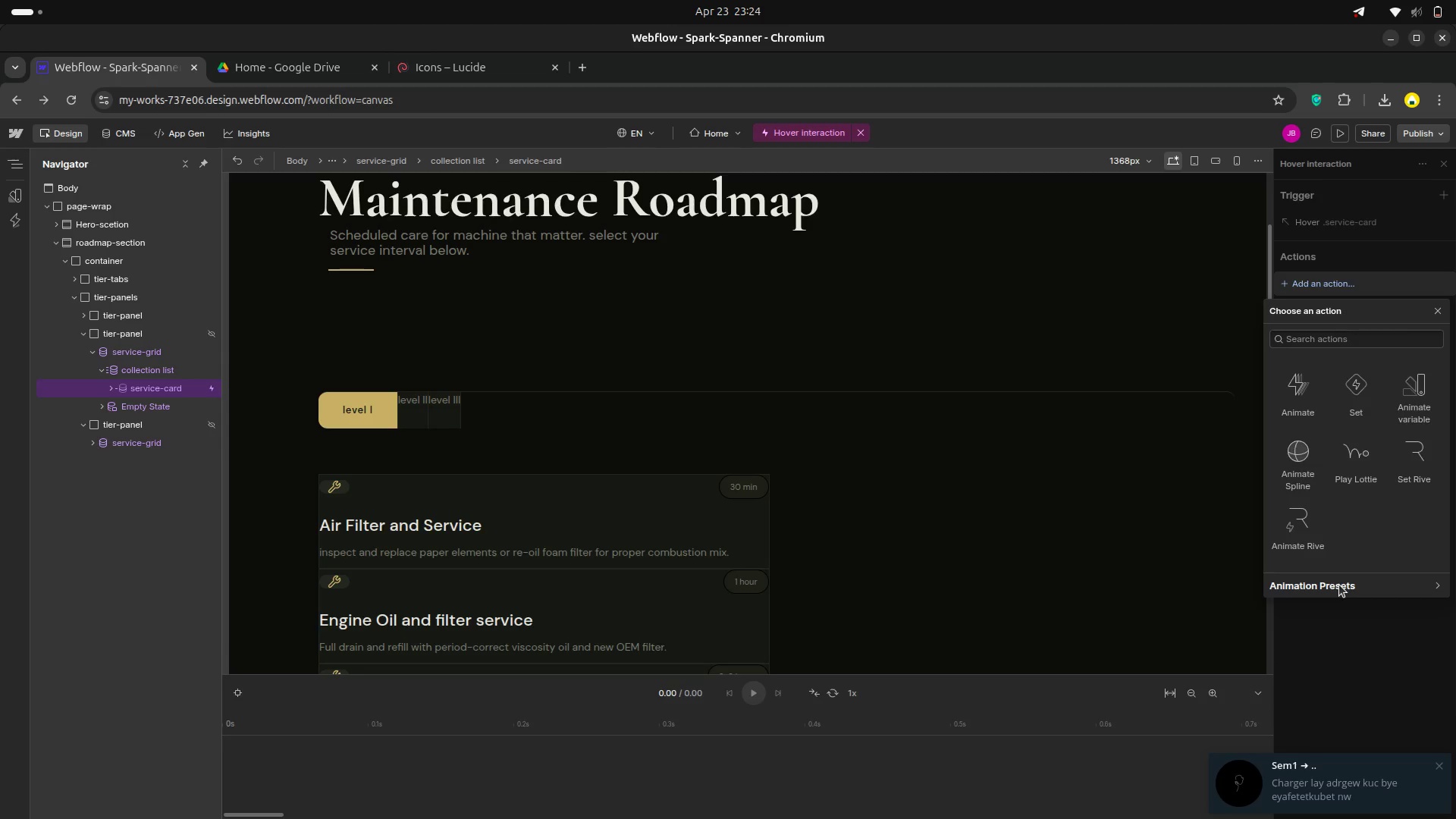 
left_click([1339, 585])
 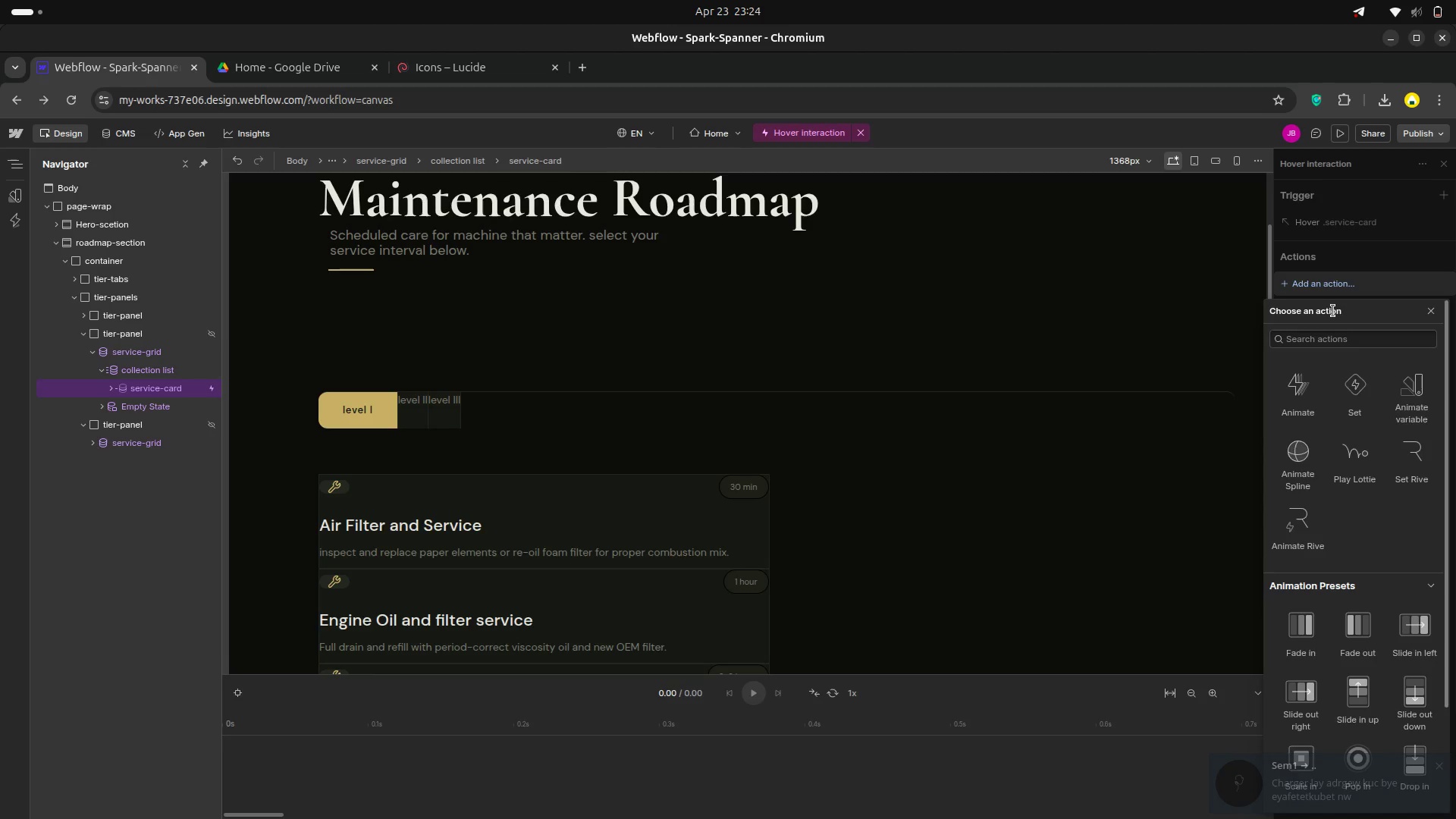 
left_click([1332, 321])
 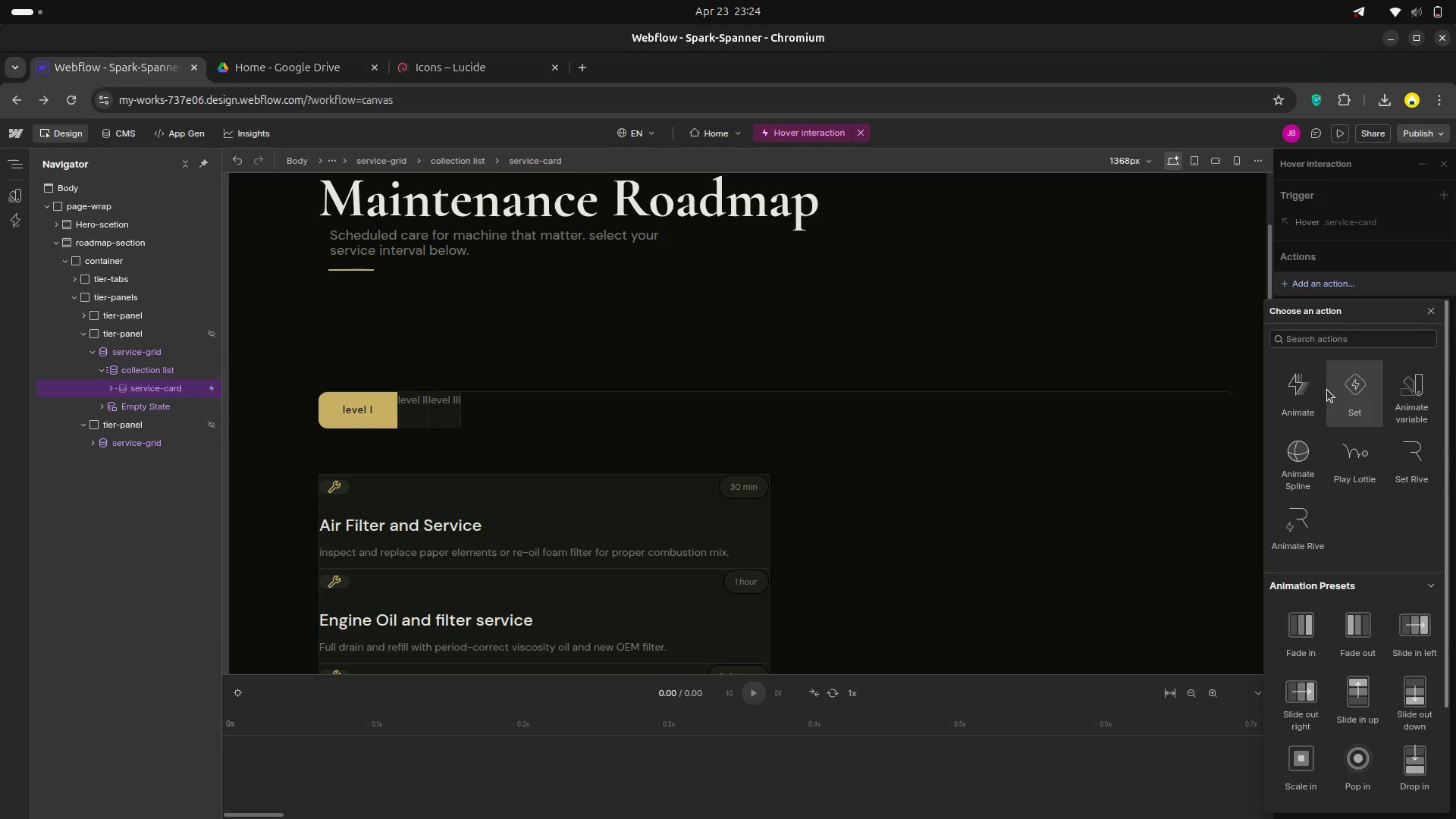 
wait(18.76)
 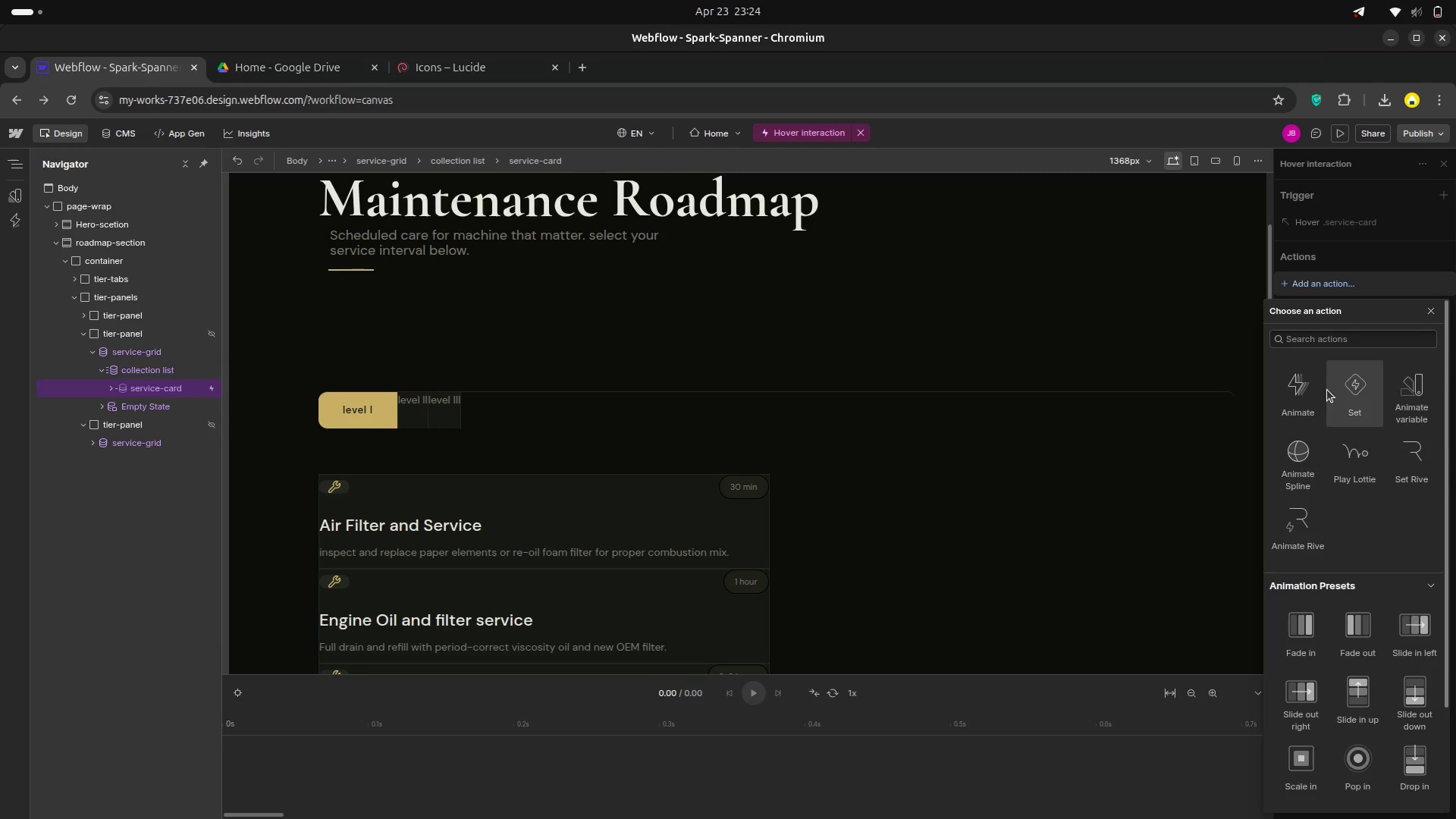 
triple_click([1310, 317])
 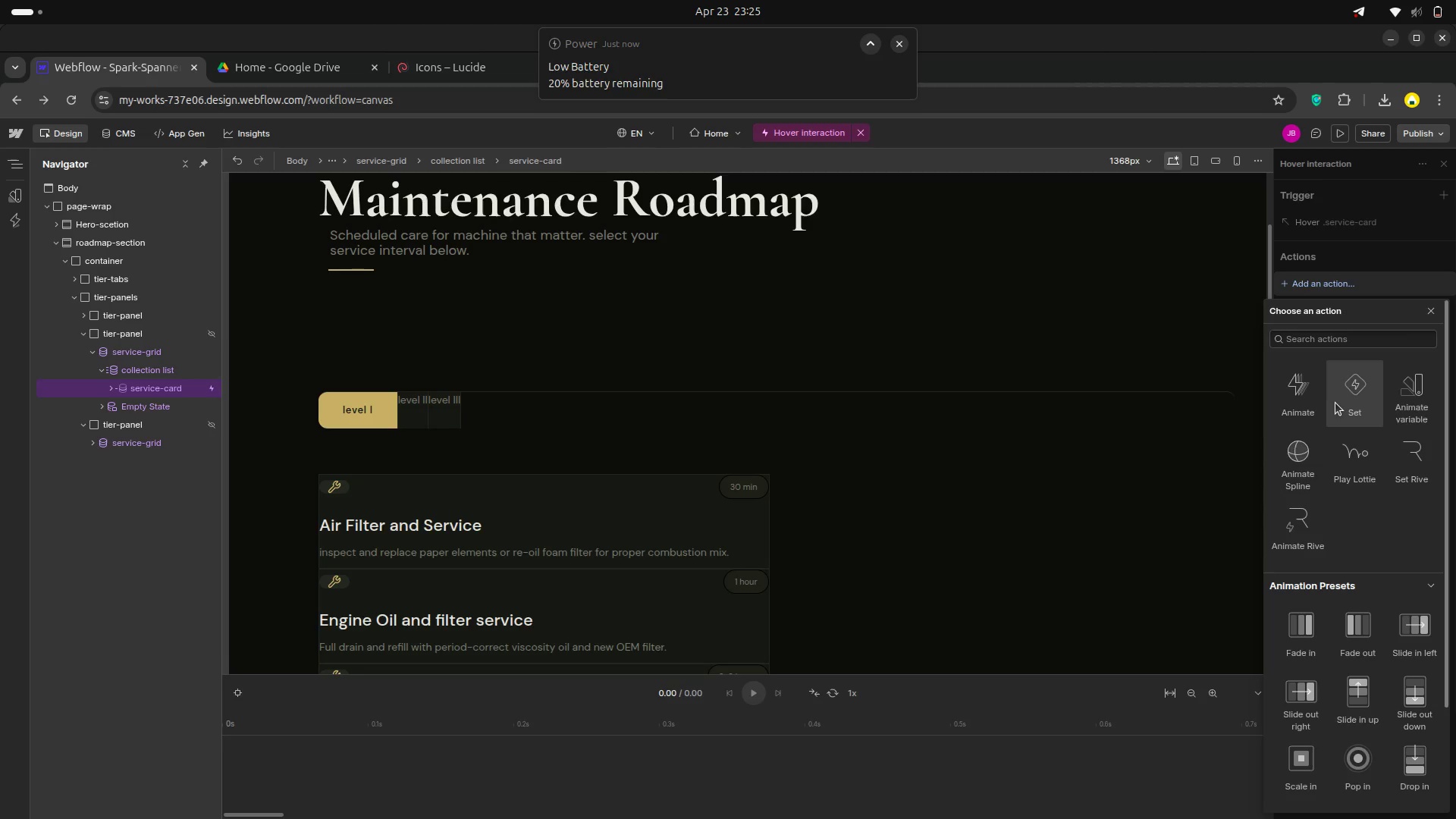 
wait(31.15)
 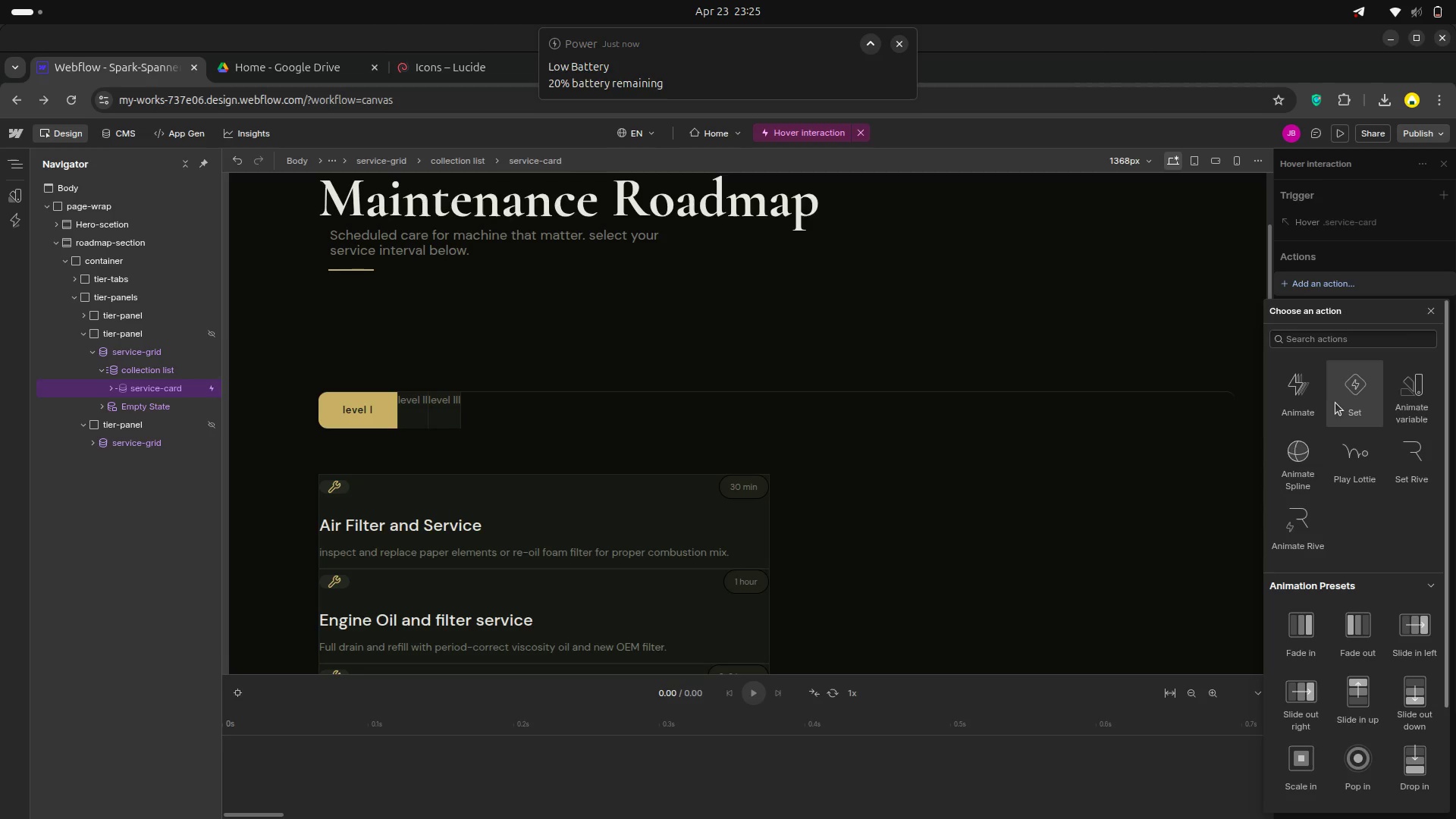 
scroll: coordinate [1348, 451], scroll_direction: down, amount: 5.0
 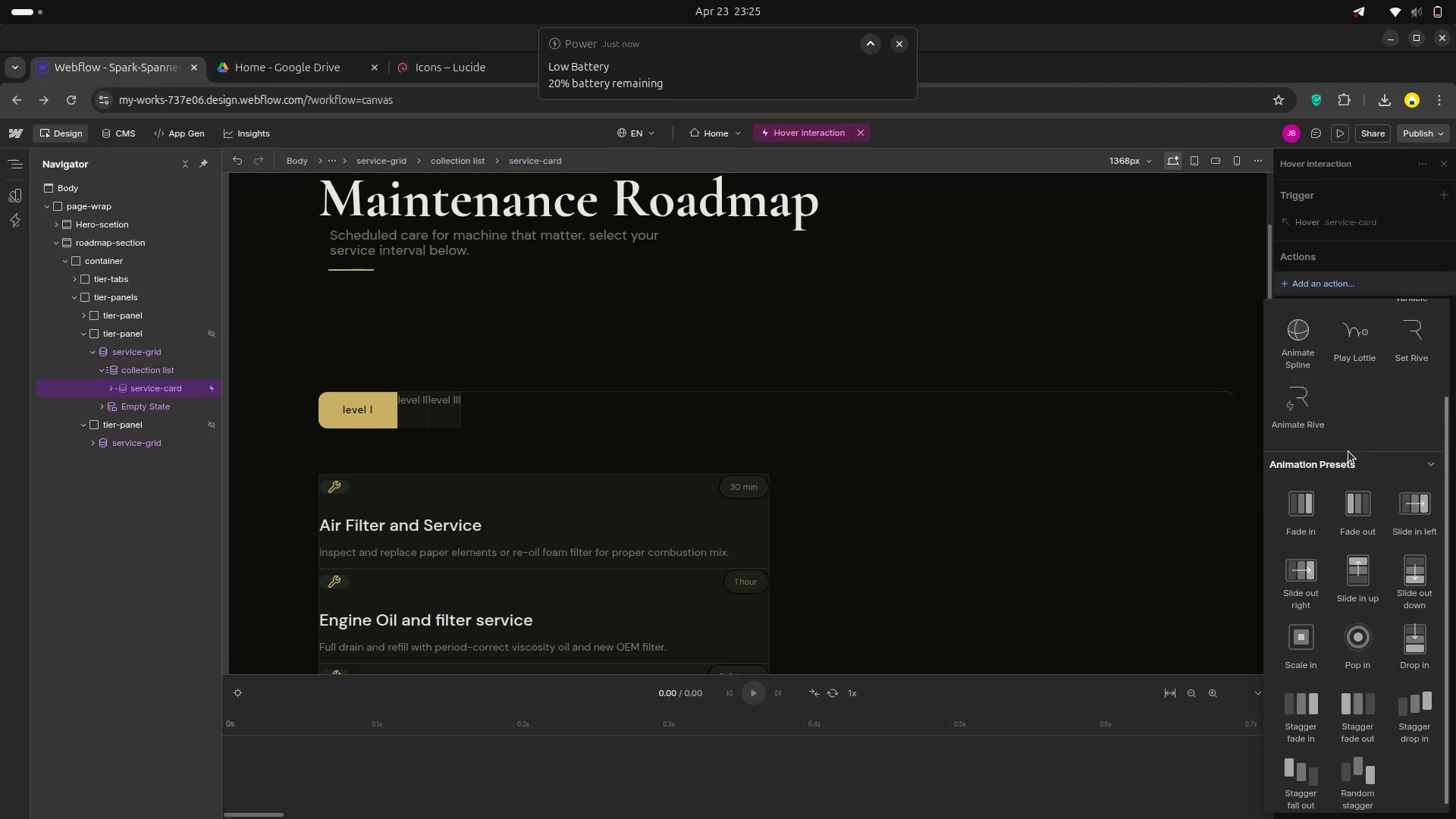 
scroll: coordinate [1348, 451], scroll_direction: up, amount: 7.0
 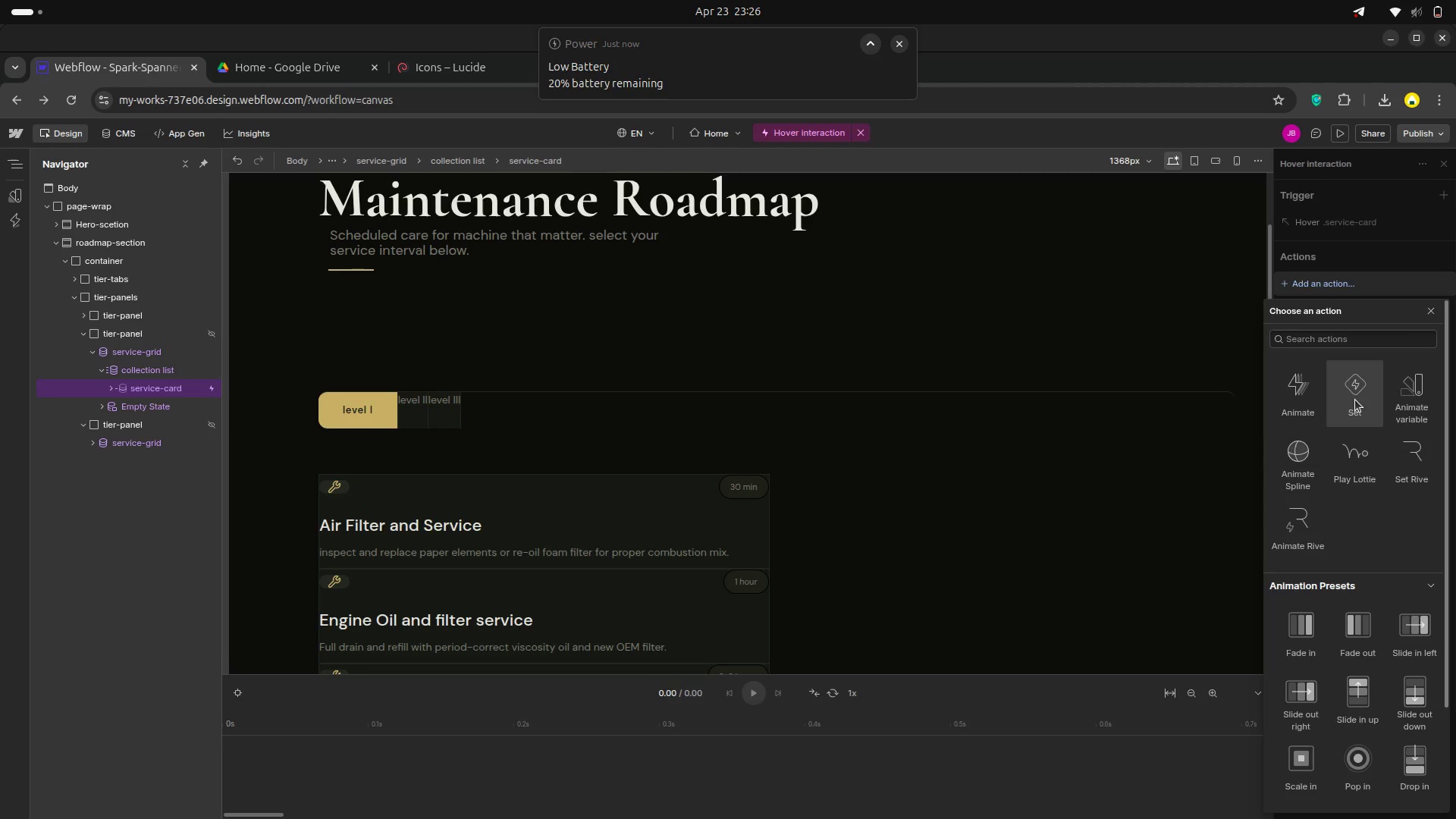 
wait(61.15)
 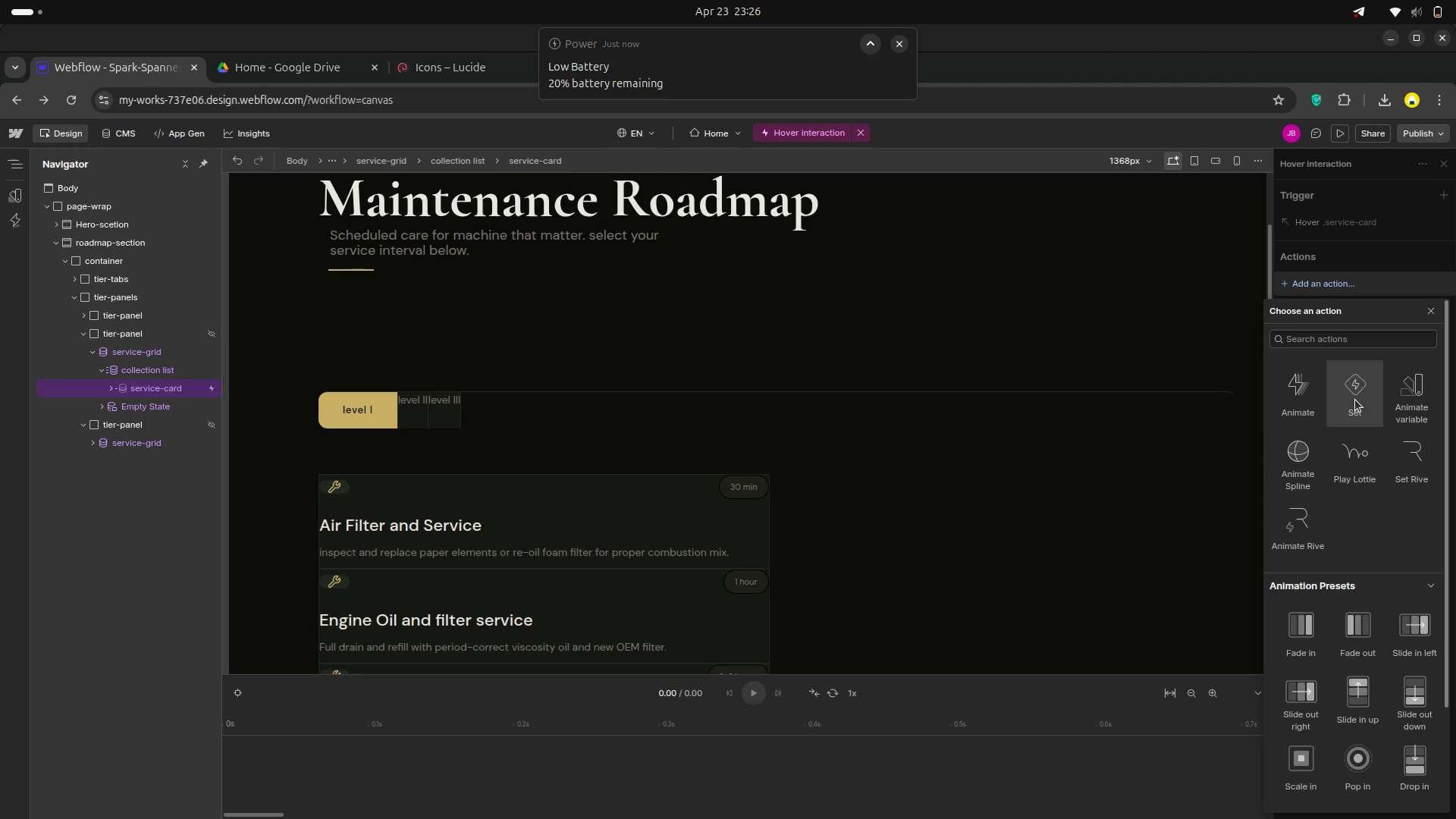 
scroll: coordinate [1368, 479], scroll_direction: down, amount: 8.0
 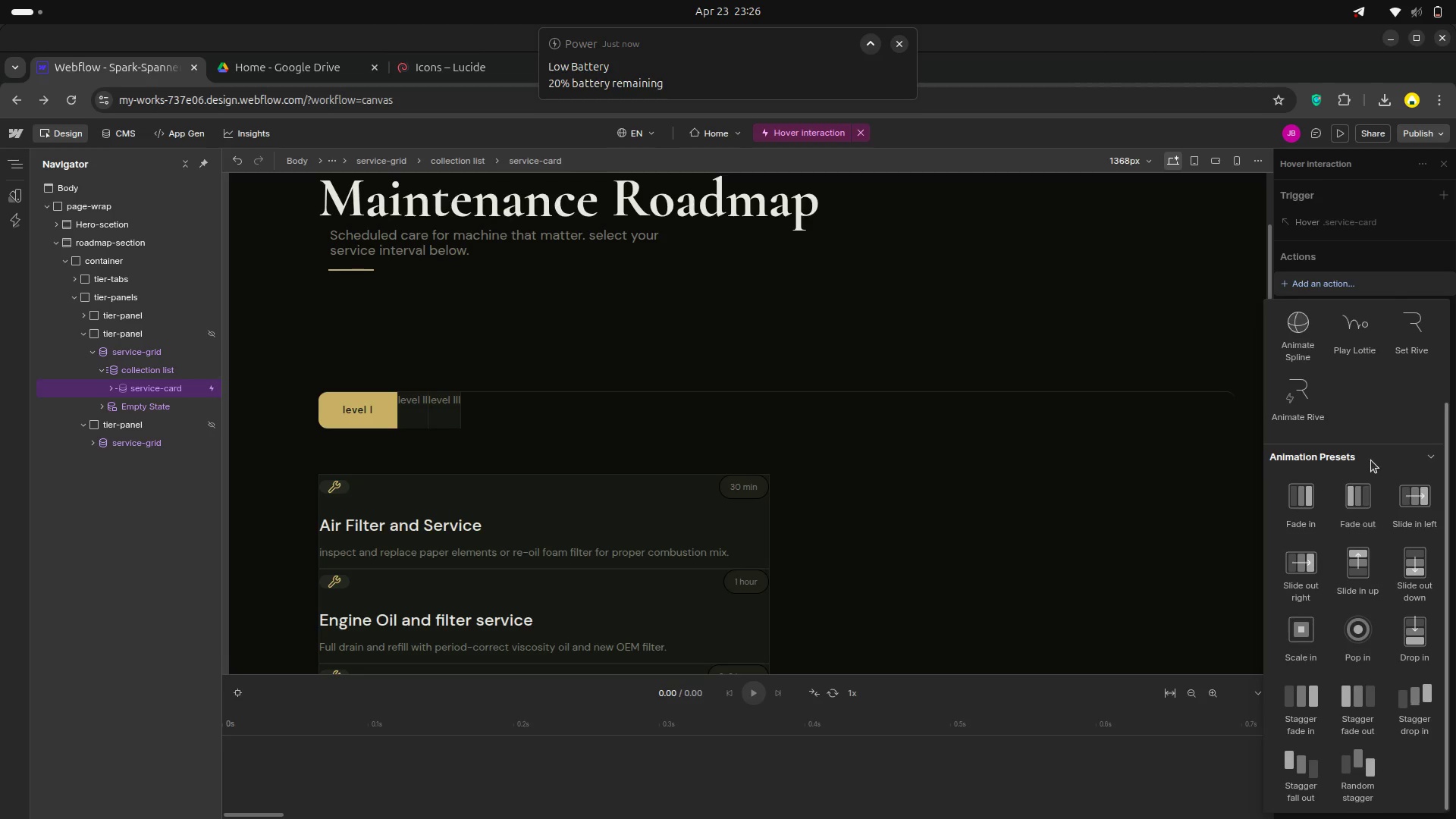 
scroll: coordinate [1371, 459], scroll_direction: up, amount: 2.0
 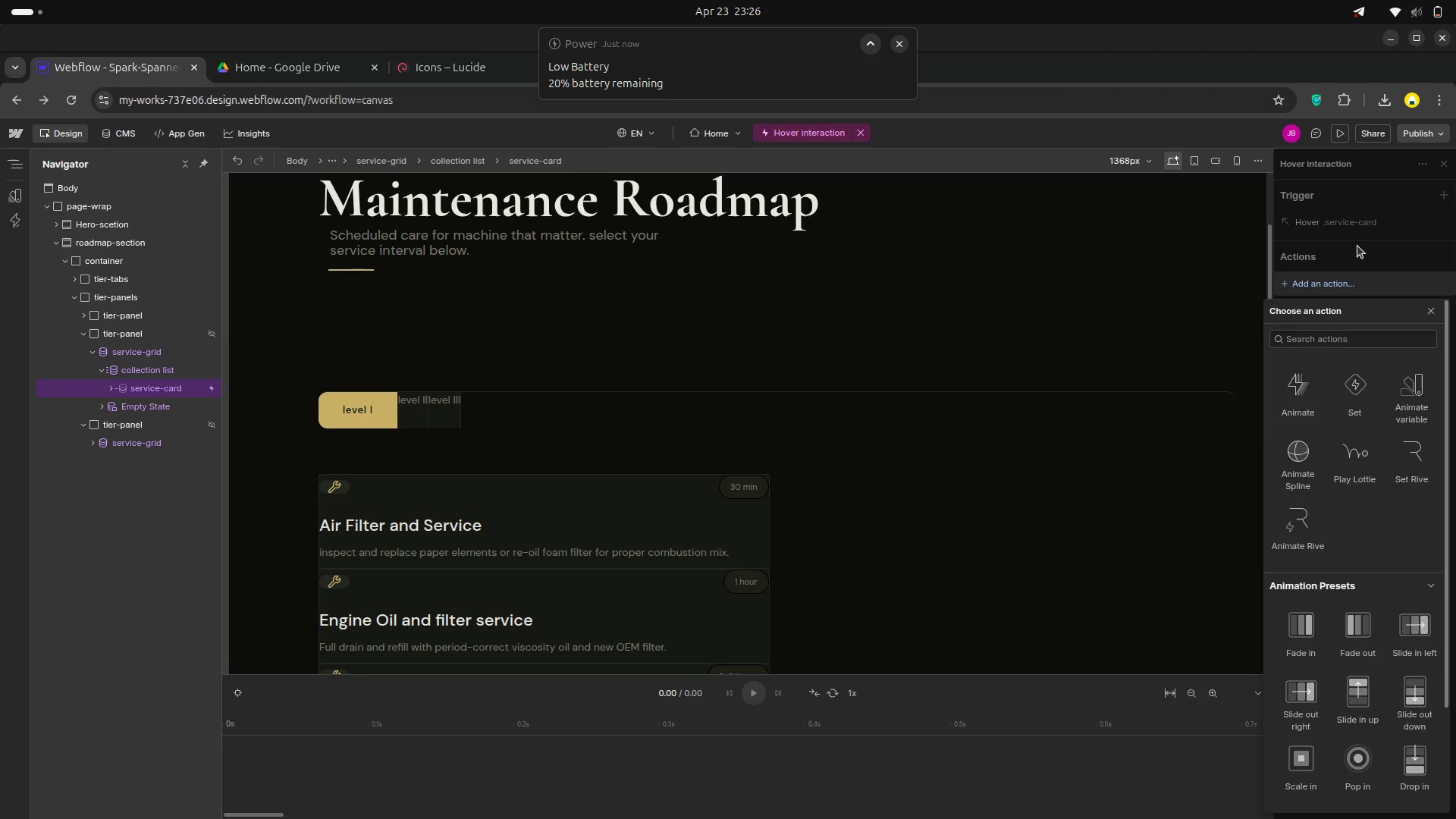 
left_click([1357, 246])
 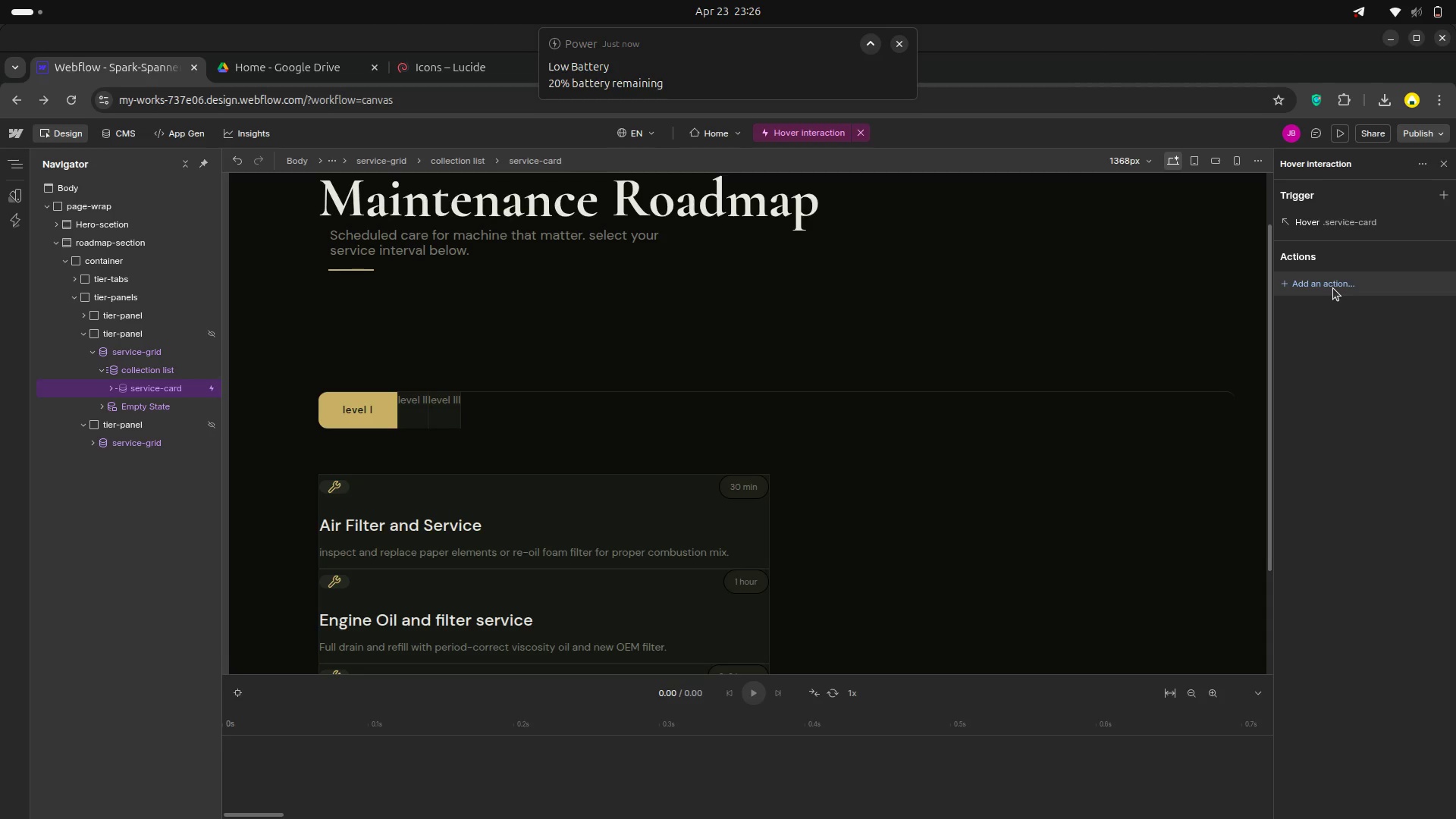 
left_click([1333, 288])
 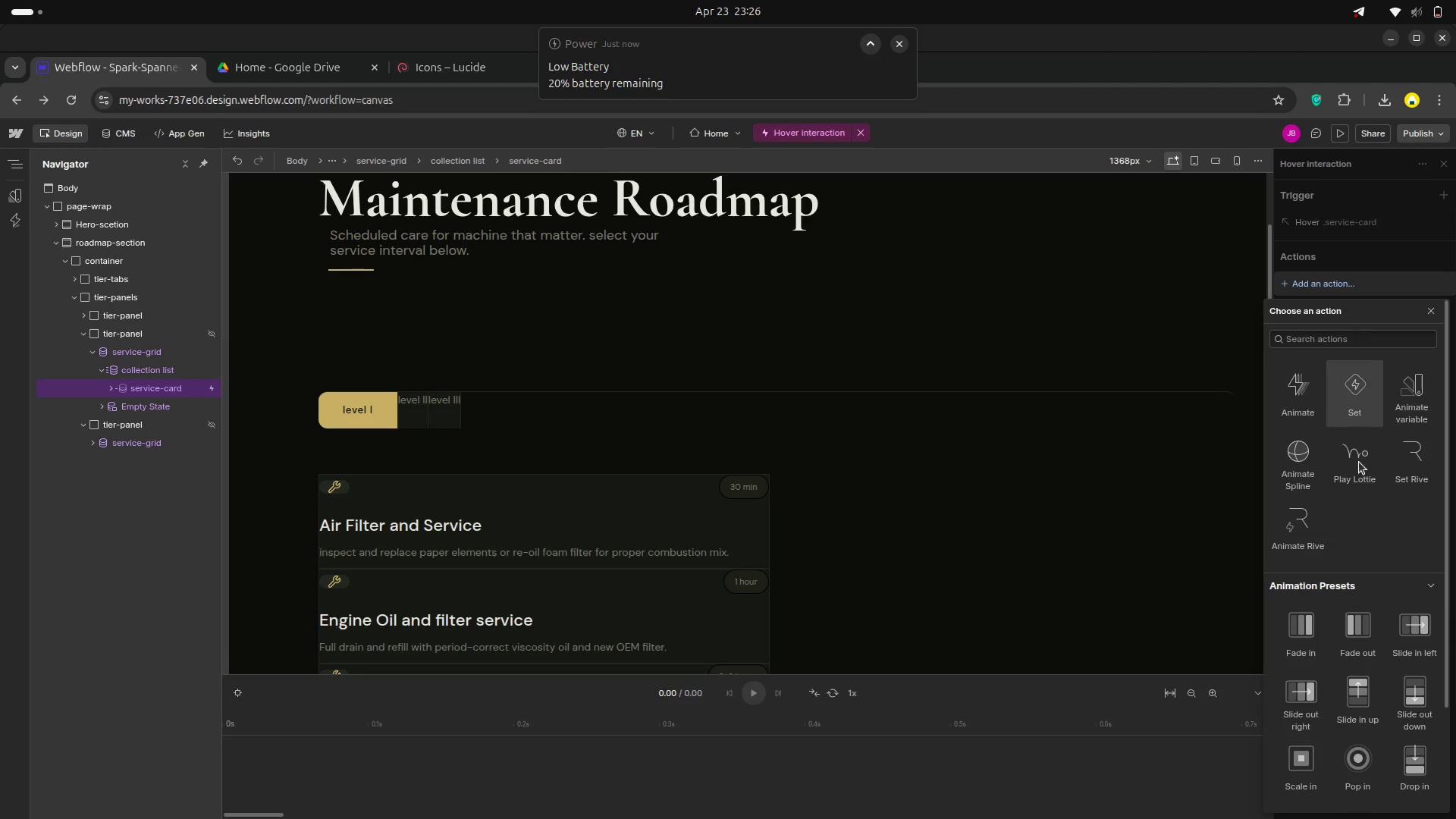 
scroll: coordinate [1367, 479], scroll_direction: down, amount: 14.0
 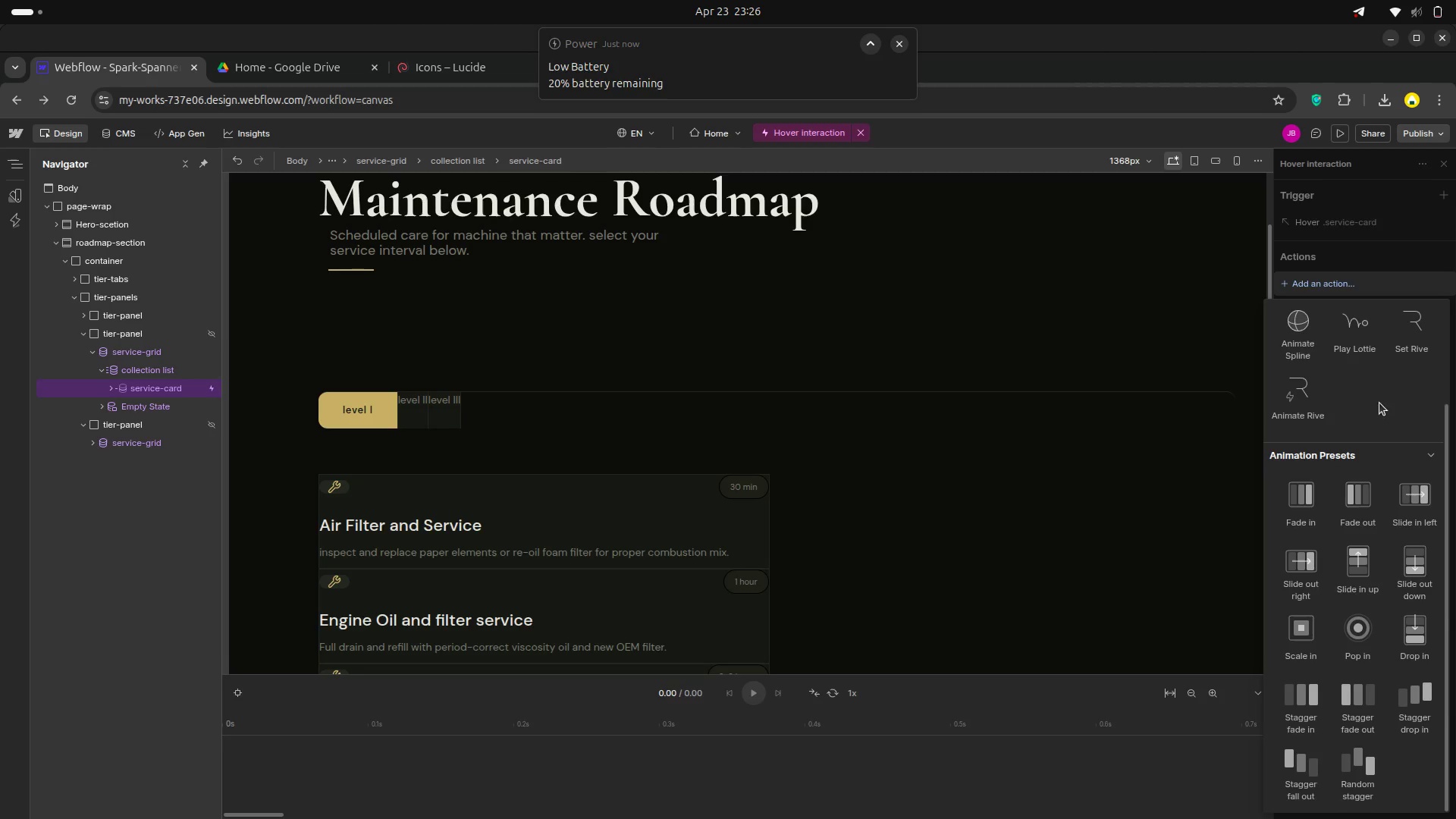 
scroll: coordinate [1385, 412], scroll_direction: up, amount: 11.0
 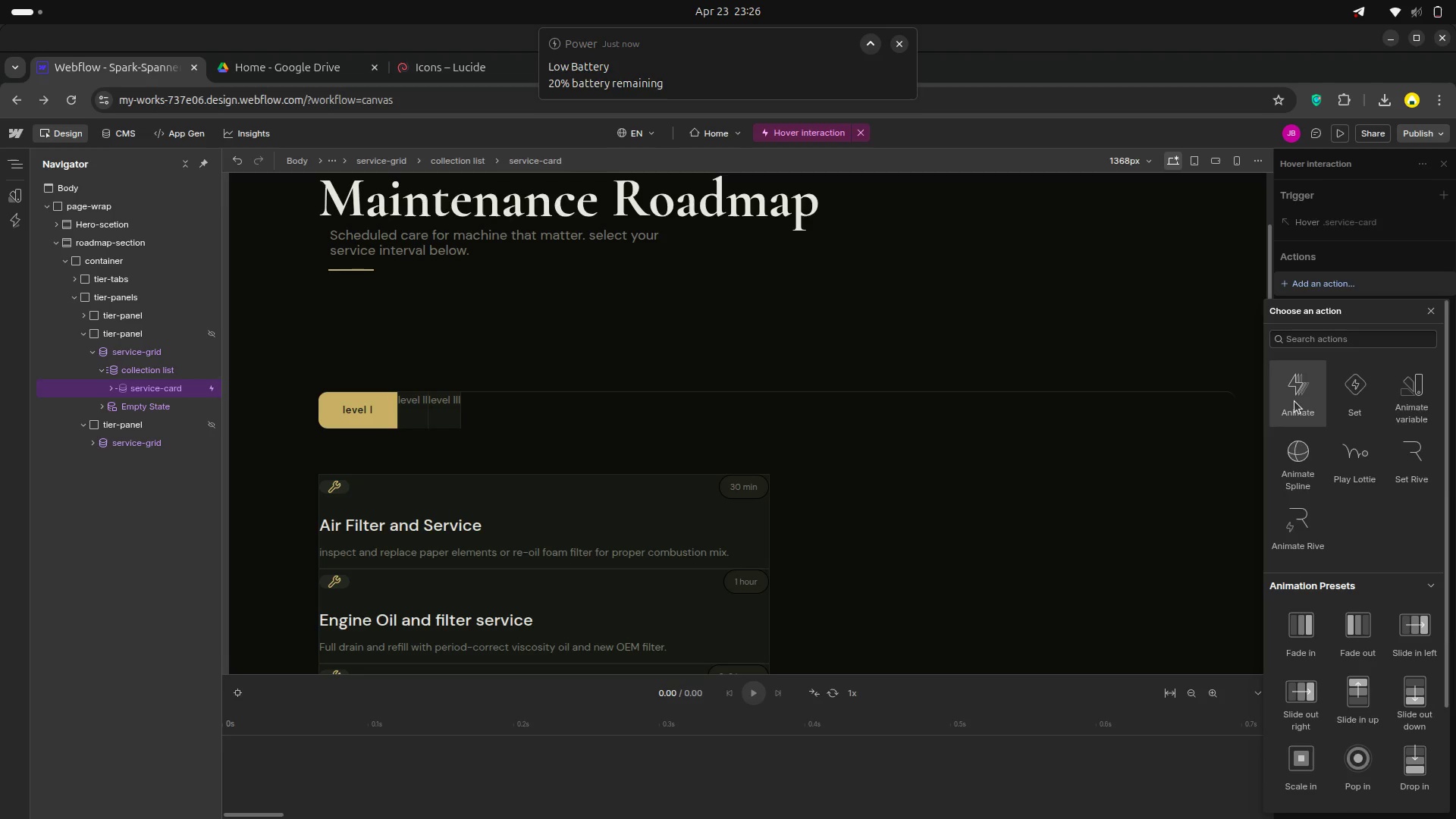 
left_click([1294, 401])
 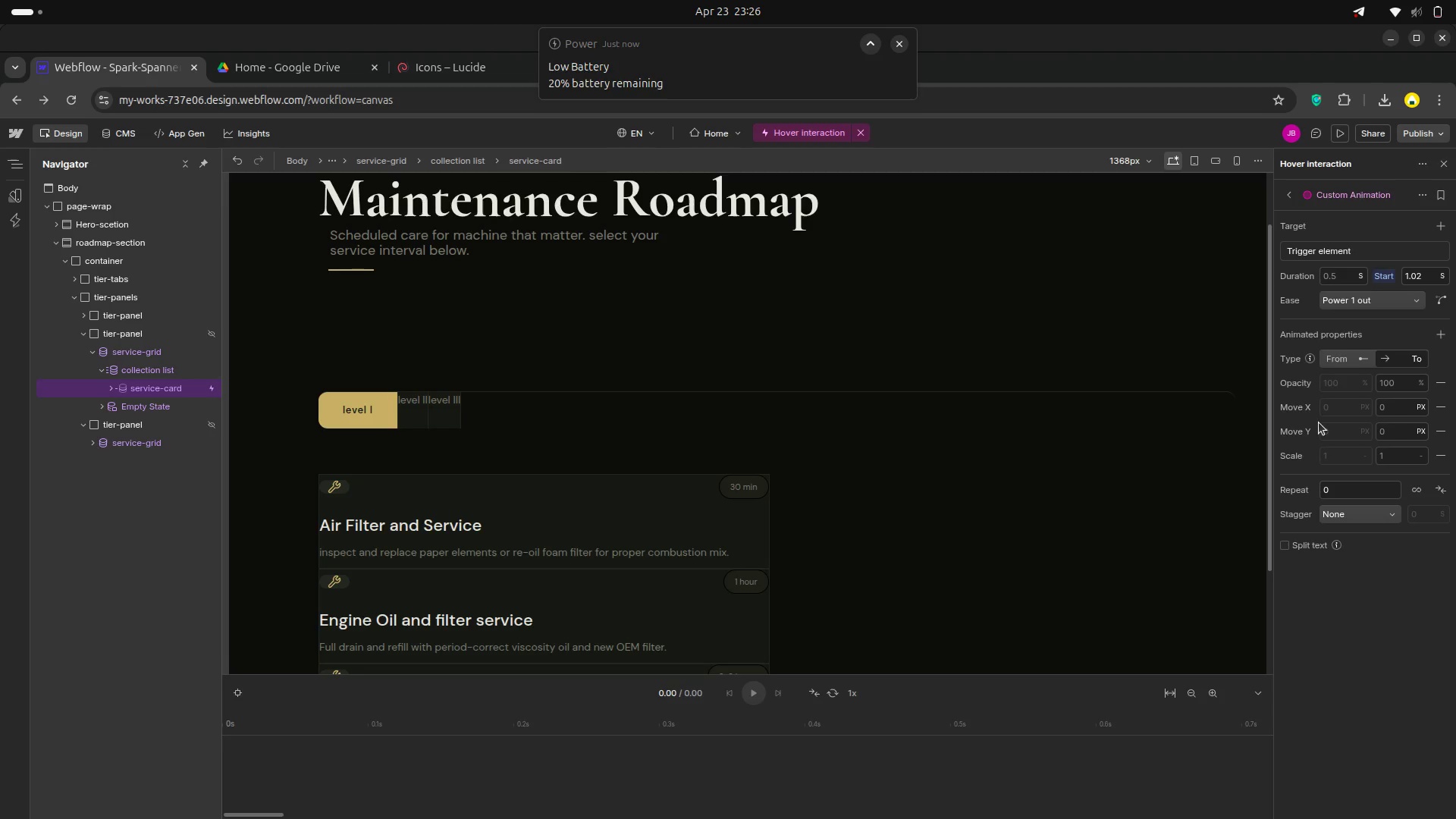 
mouse_move([1354, 519])
 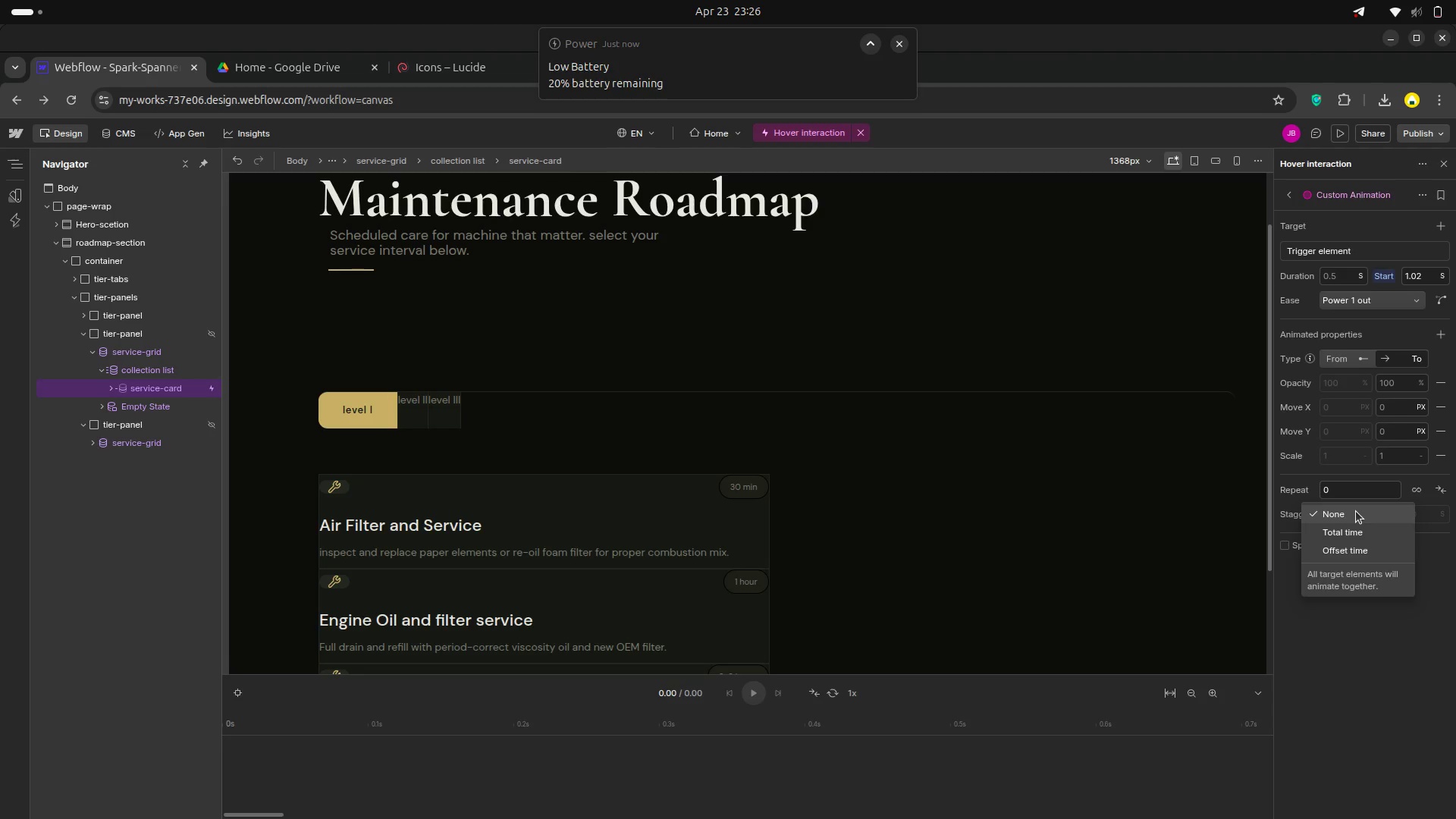 
left_click([1356, 511])
 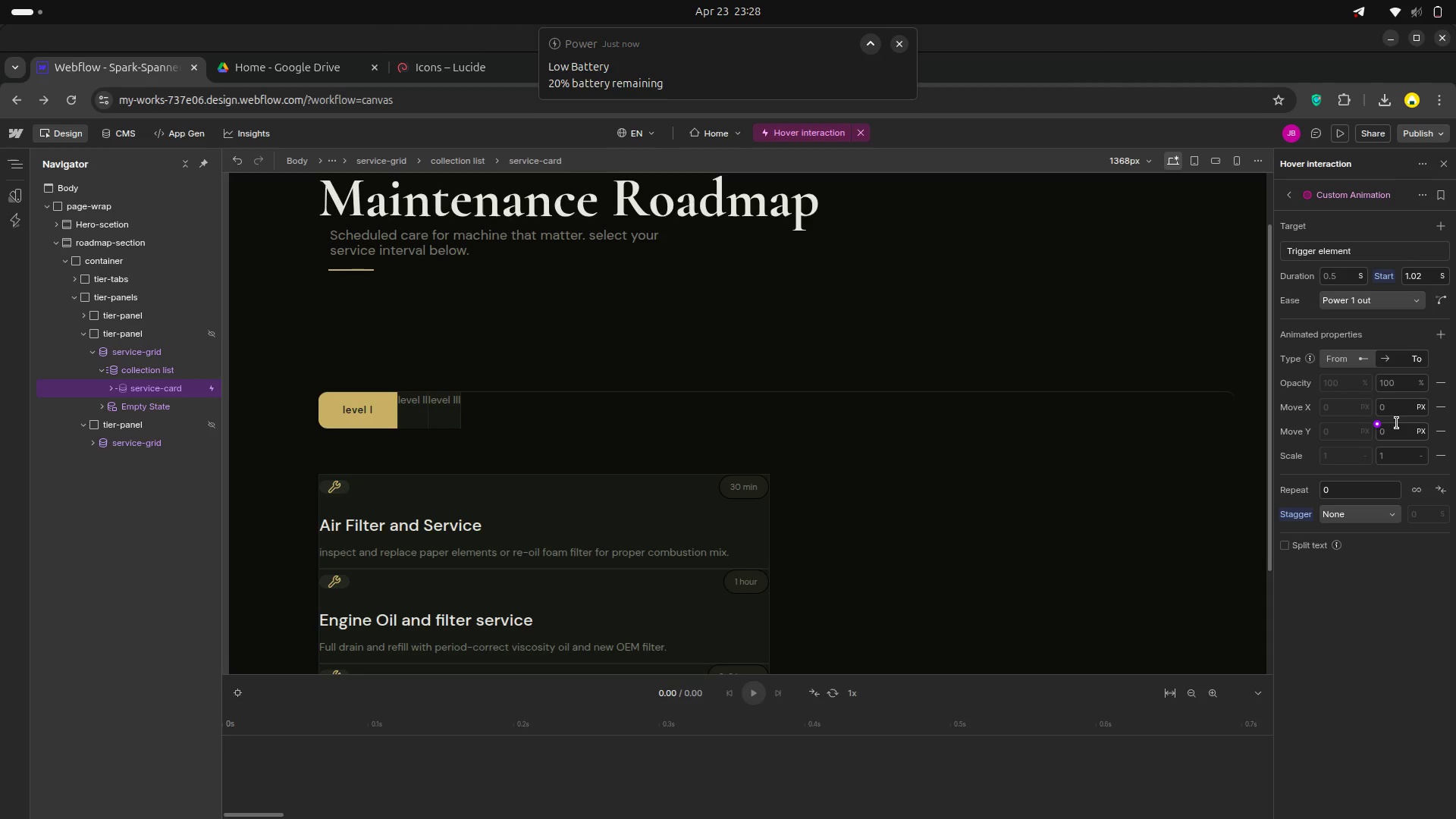 
wait(96.85)
 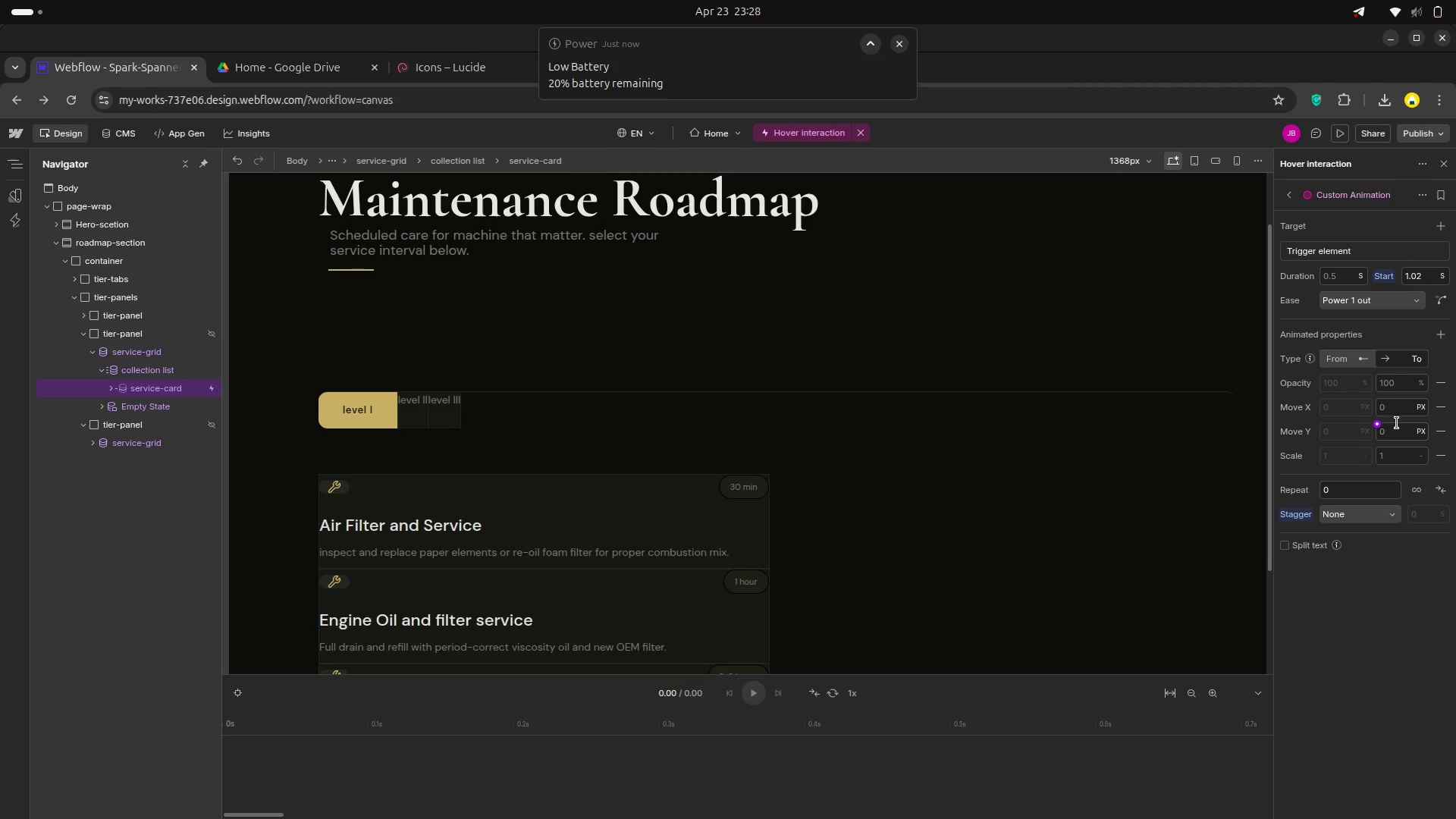 
left_click([1399, 454])
 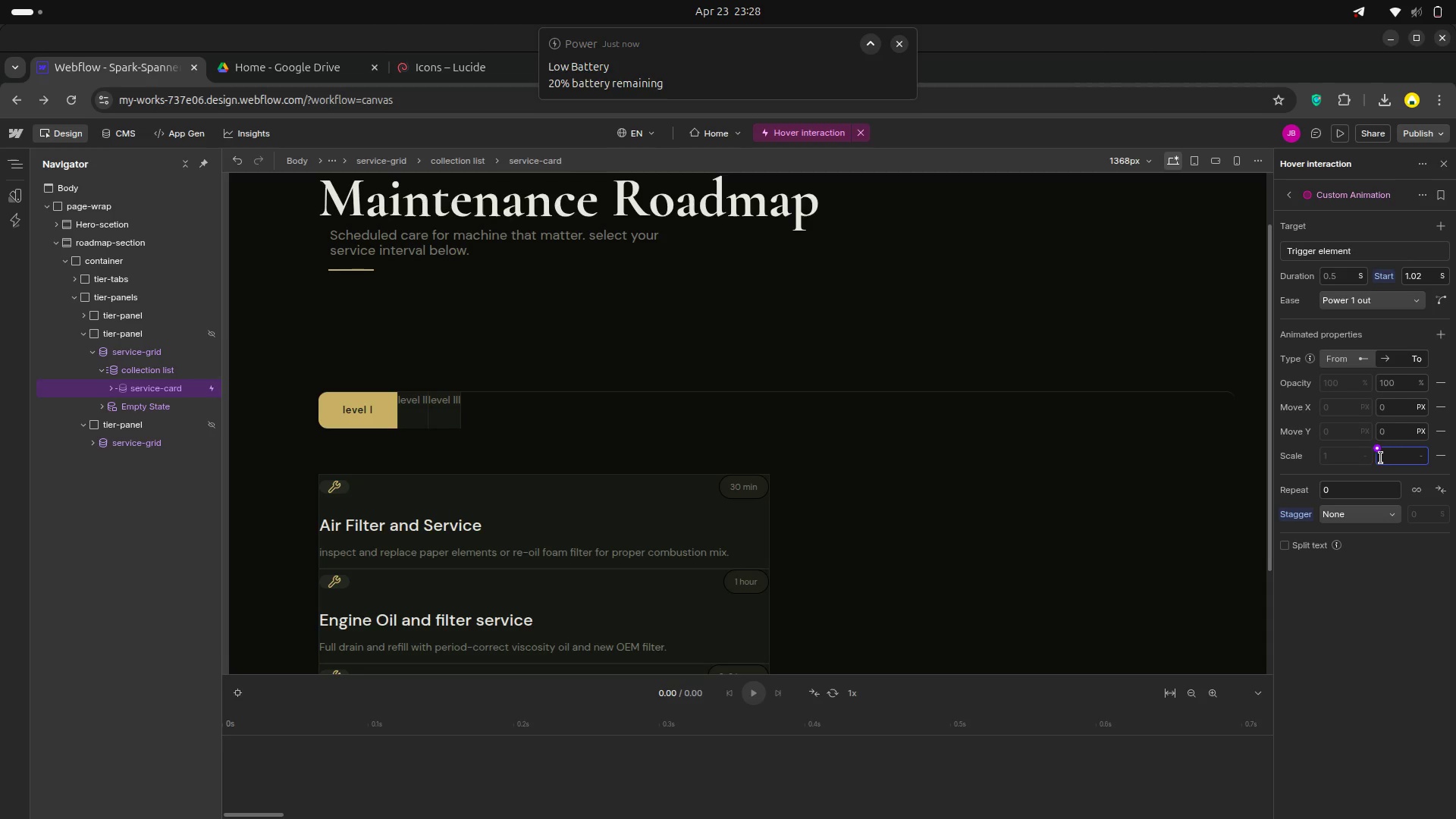 
wait(7.66)
 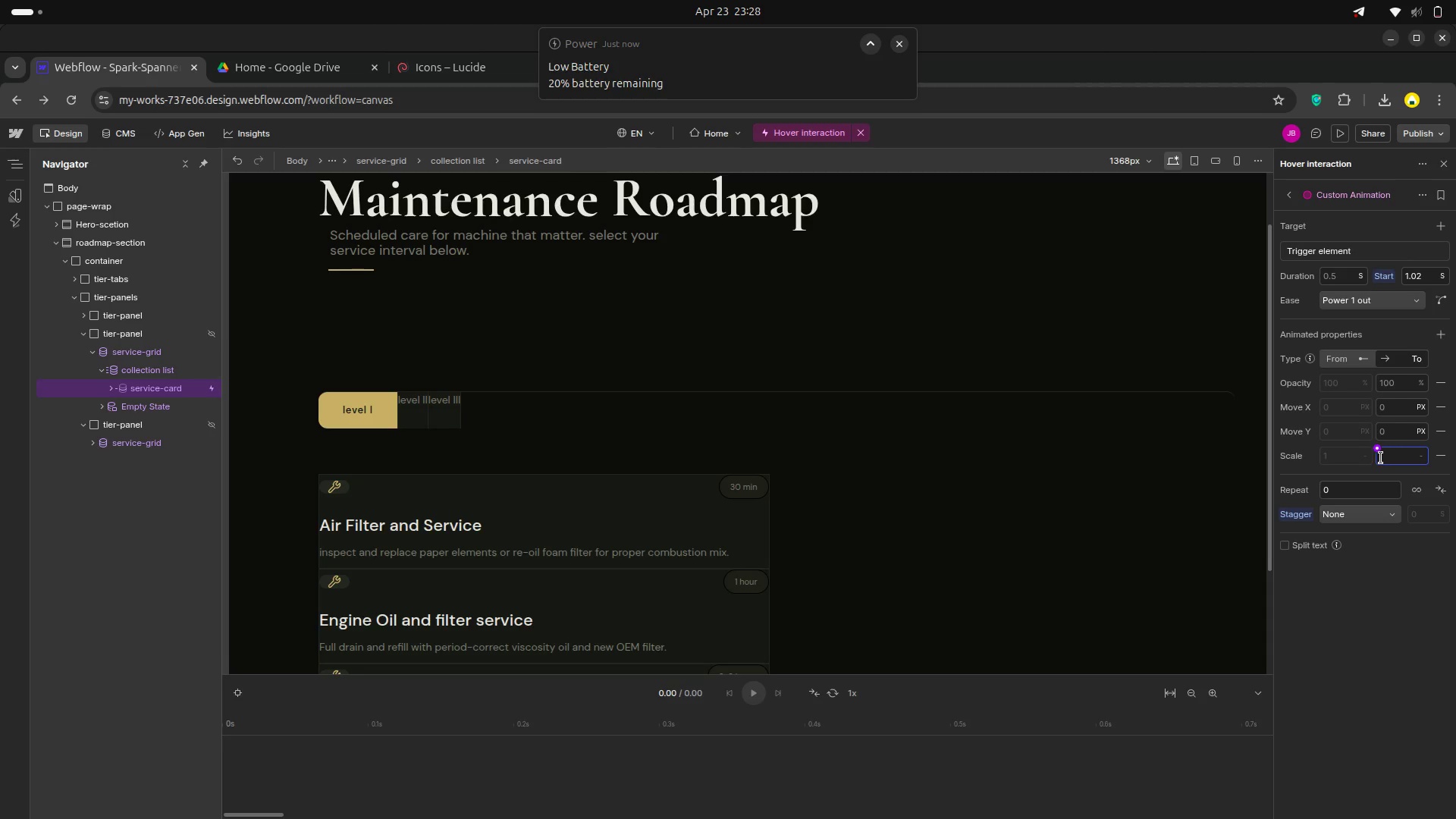 
type(1.02)
 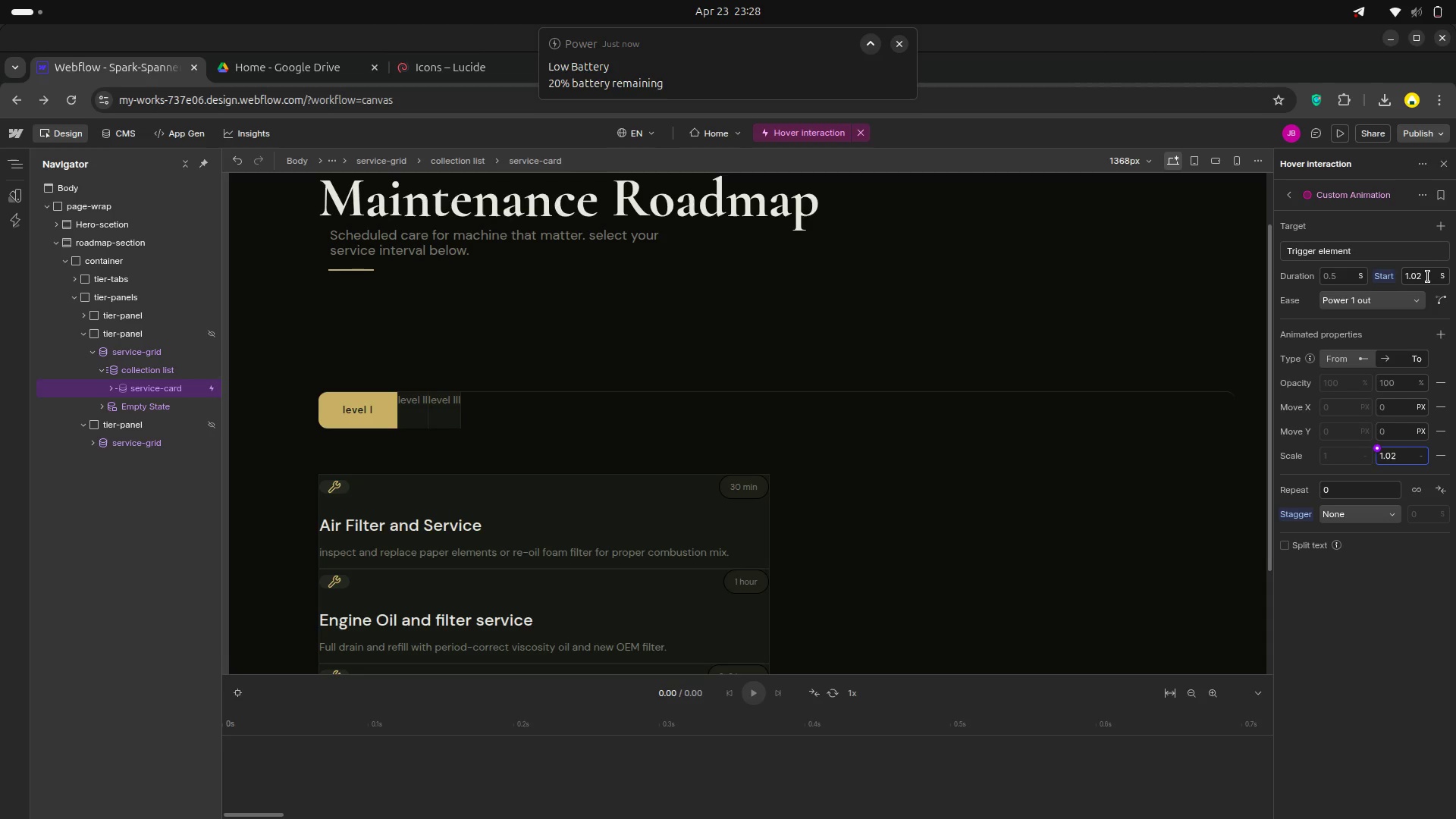 
left_click([1428, 277])
 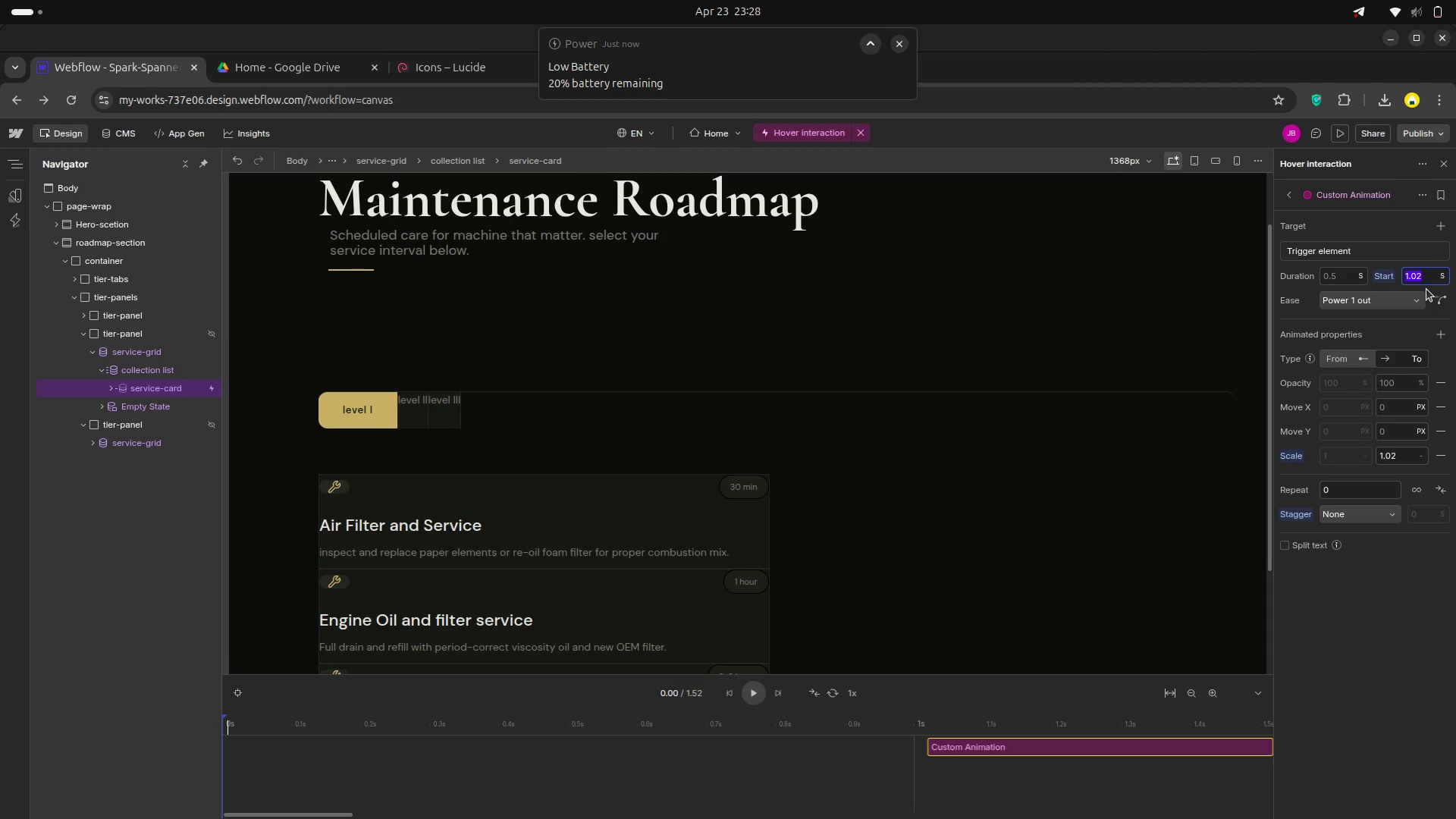 
key(Backspace)
 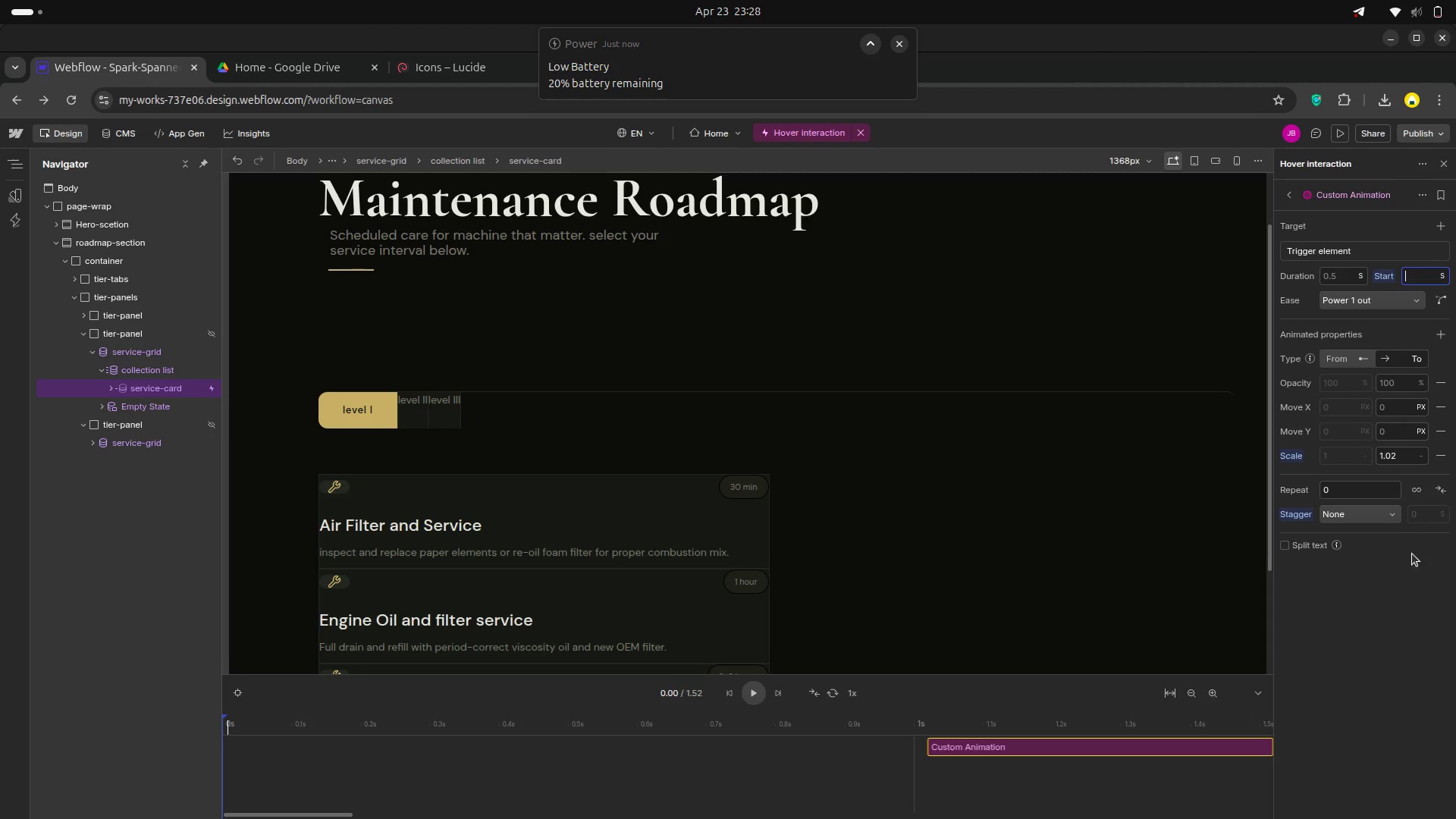 
left_click([1409, 628])
 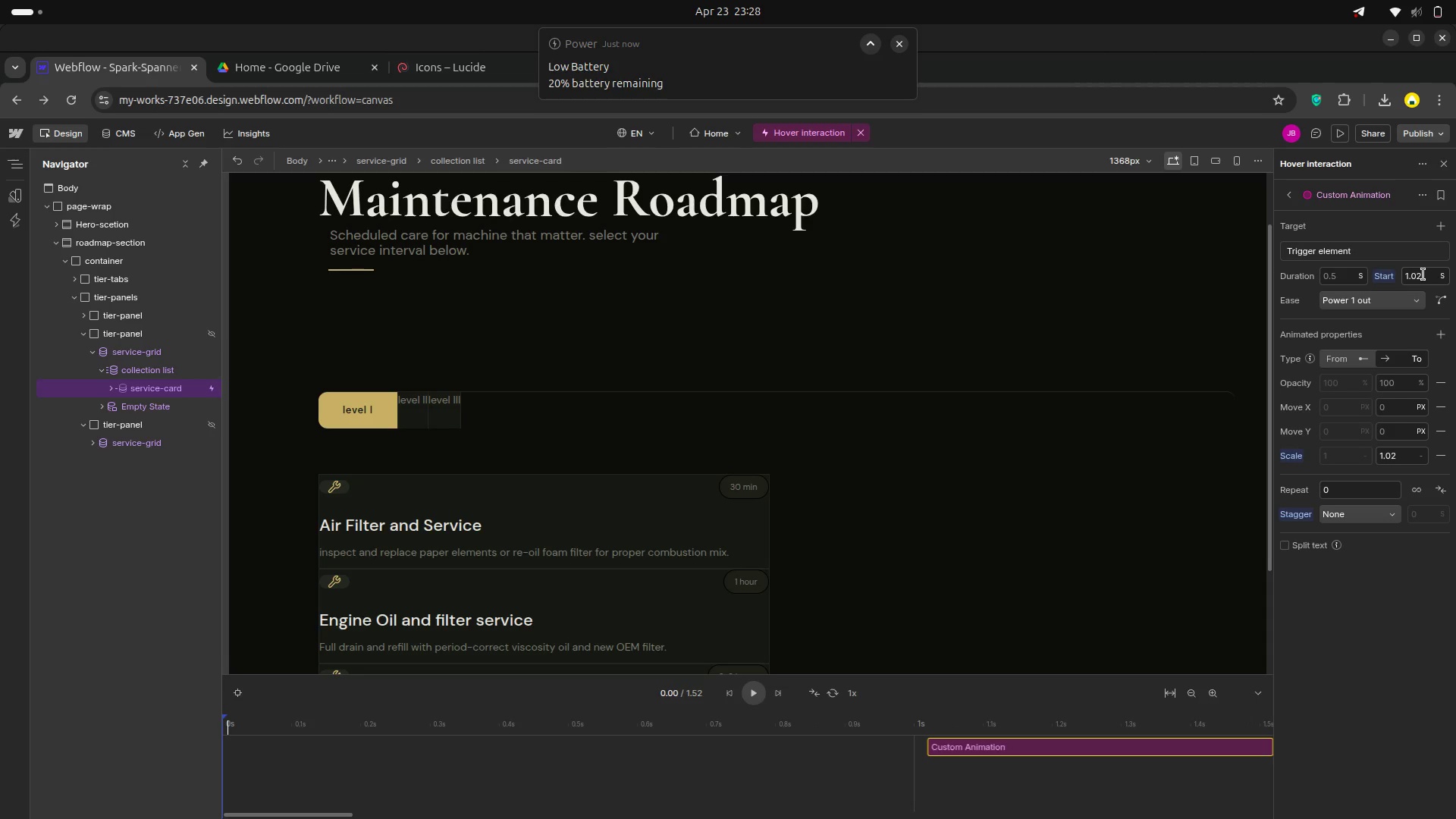 
left_click([1423, 275])
 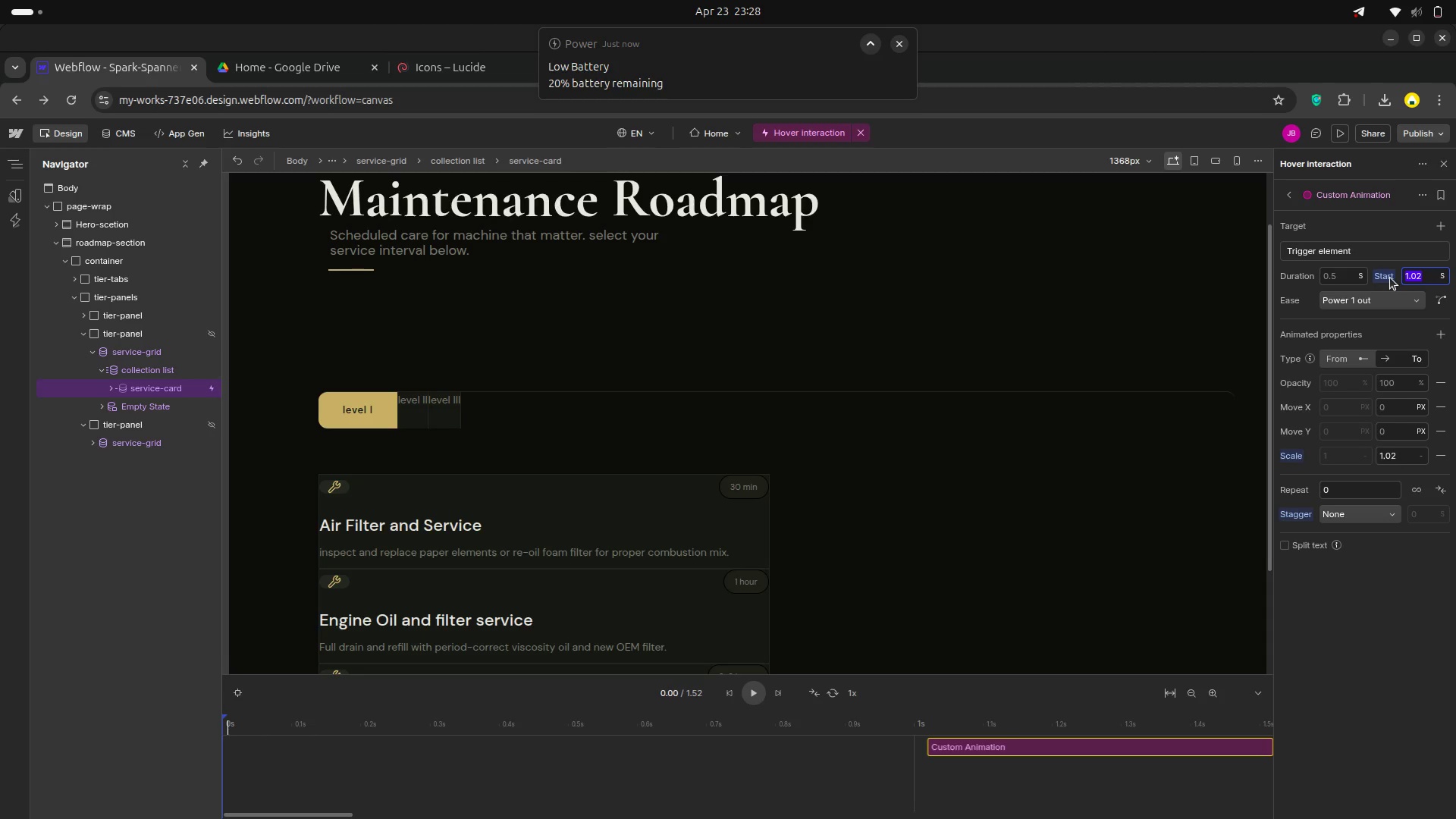 
left_click([1390, 278])
 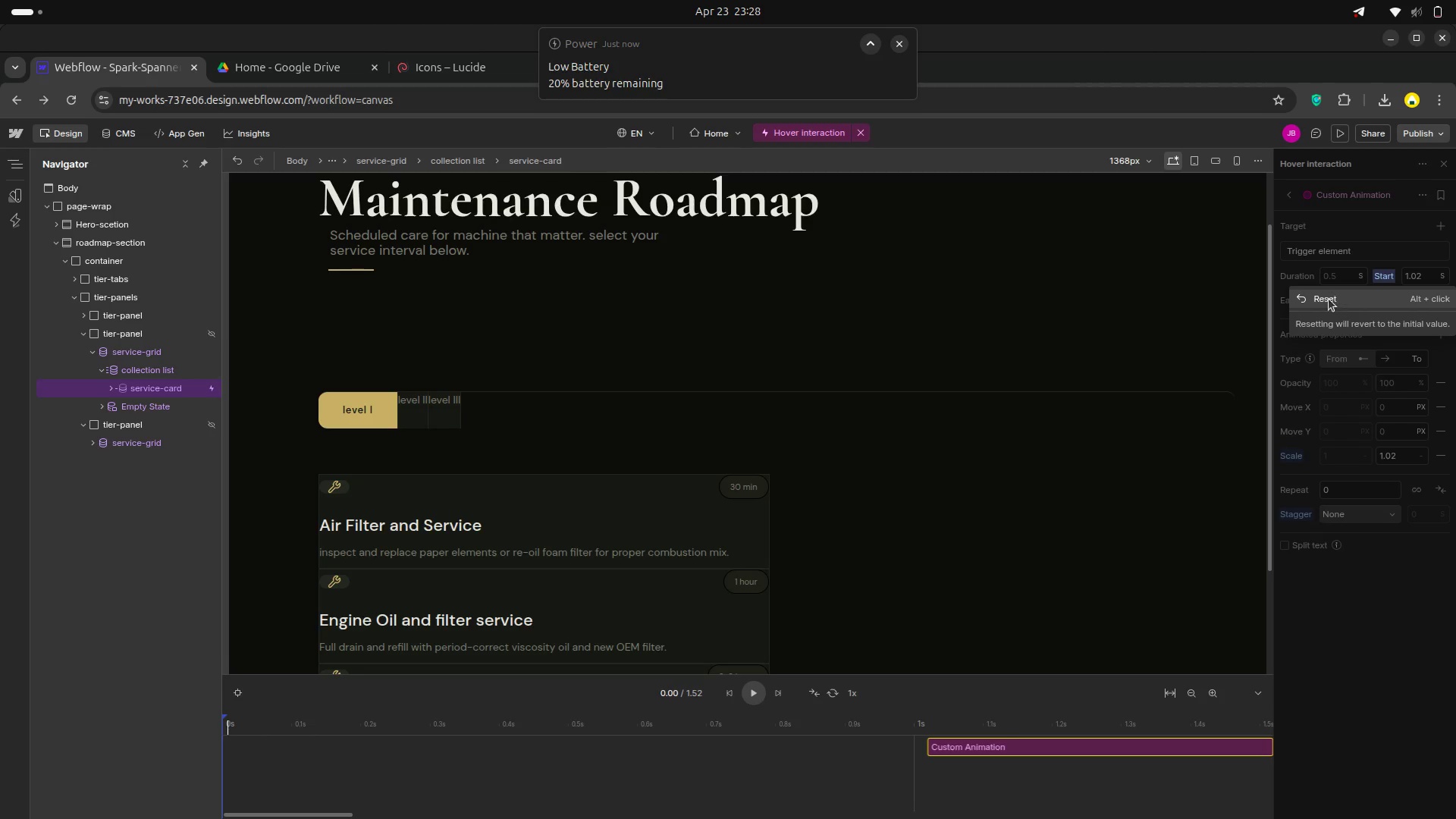 
left_click([1329, 299])
 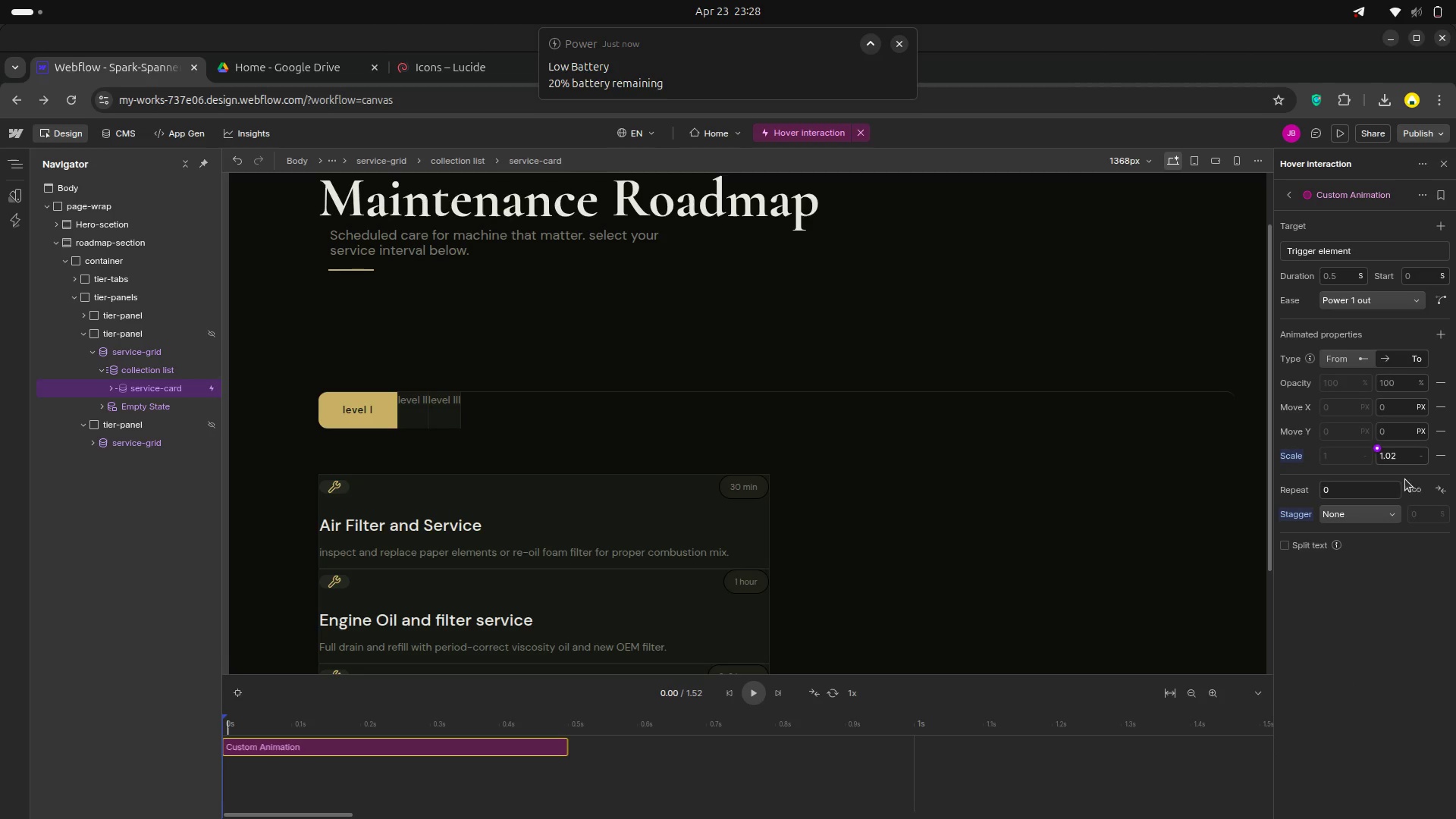 
wait(8.4)
 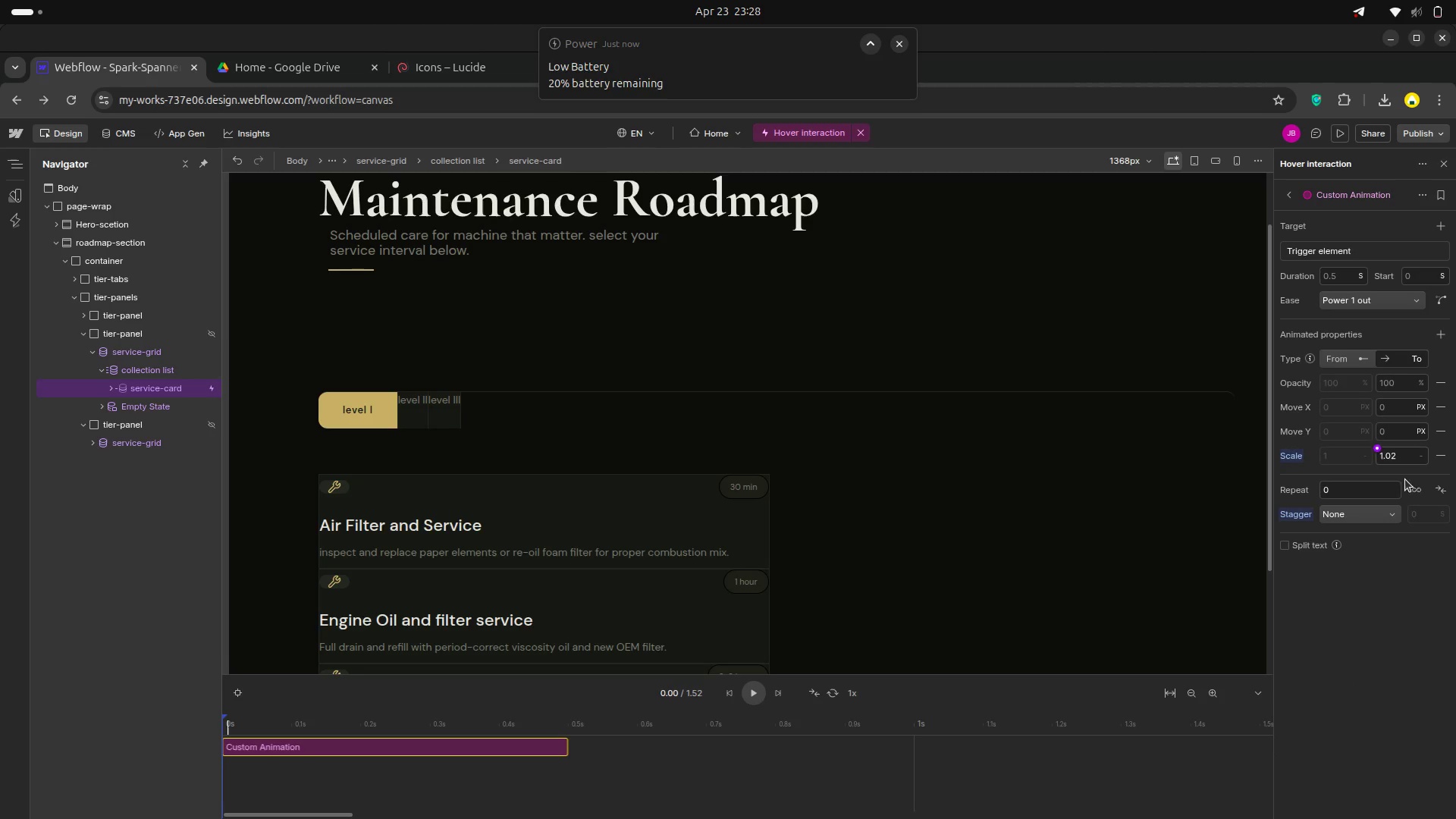 
mouse_move([1442, 475])
 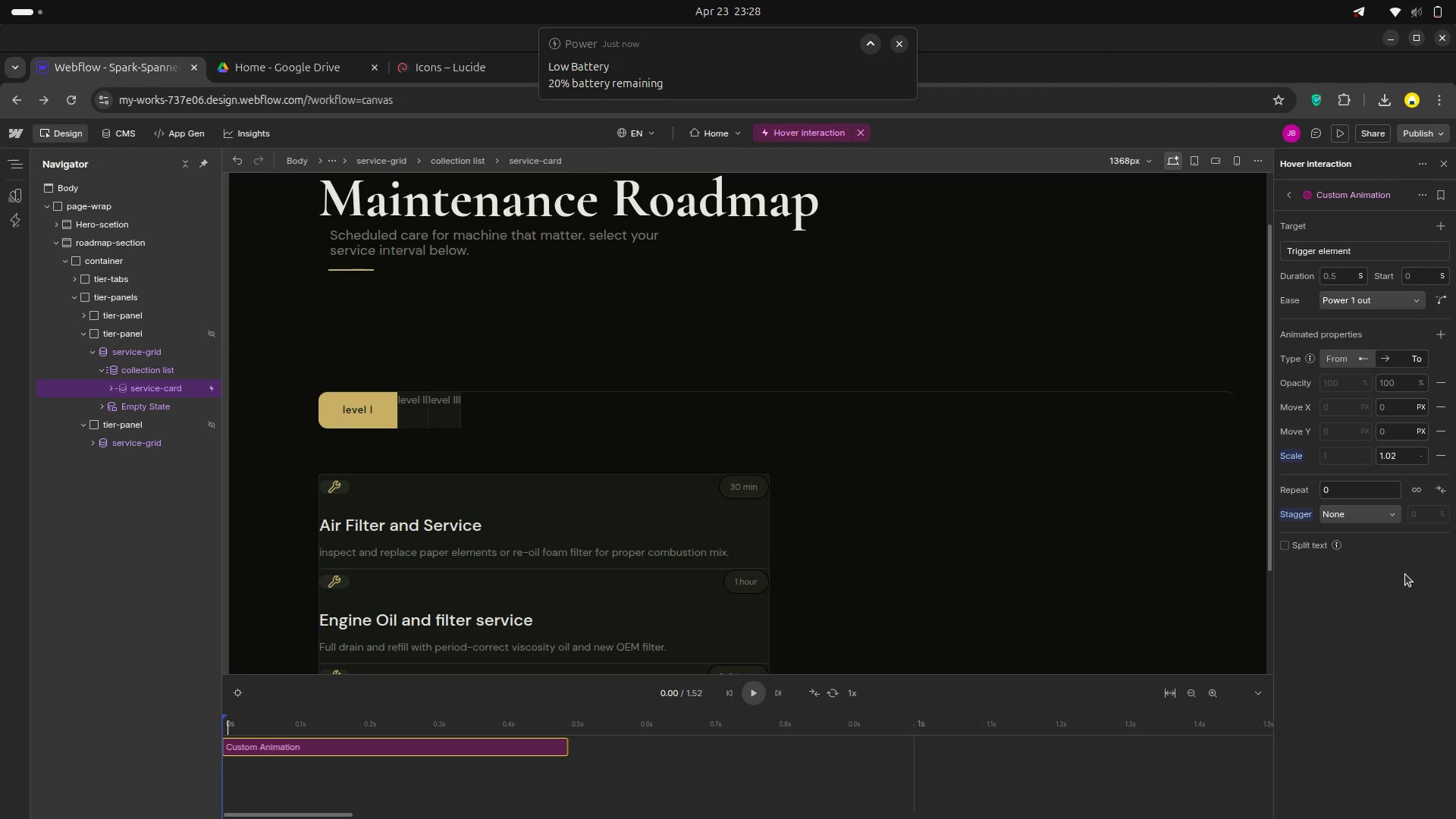 
mouse_move([1441, 430])
 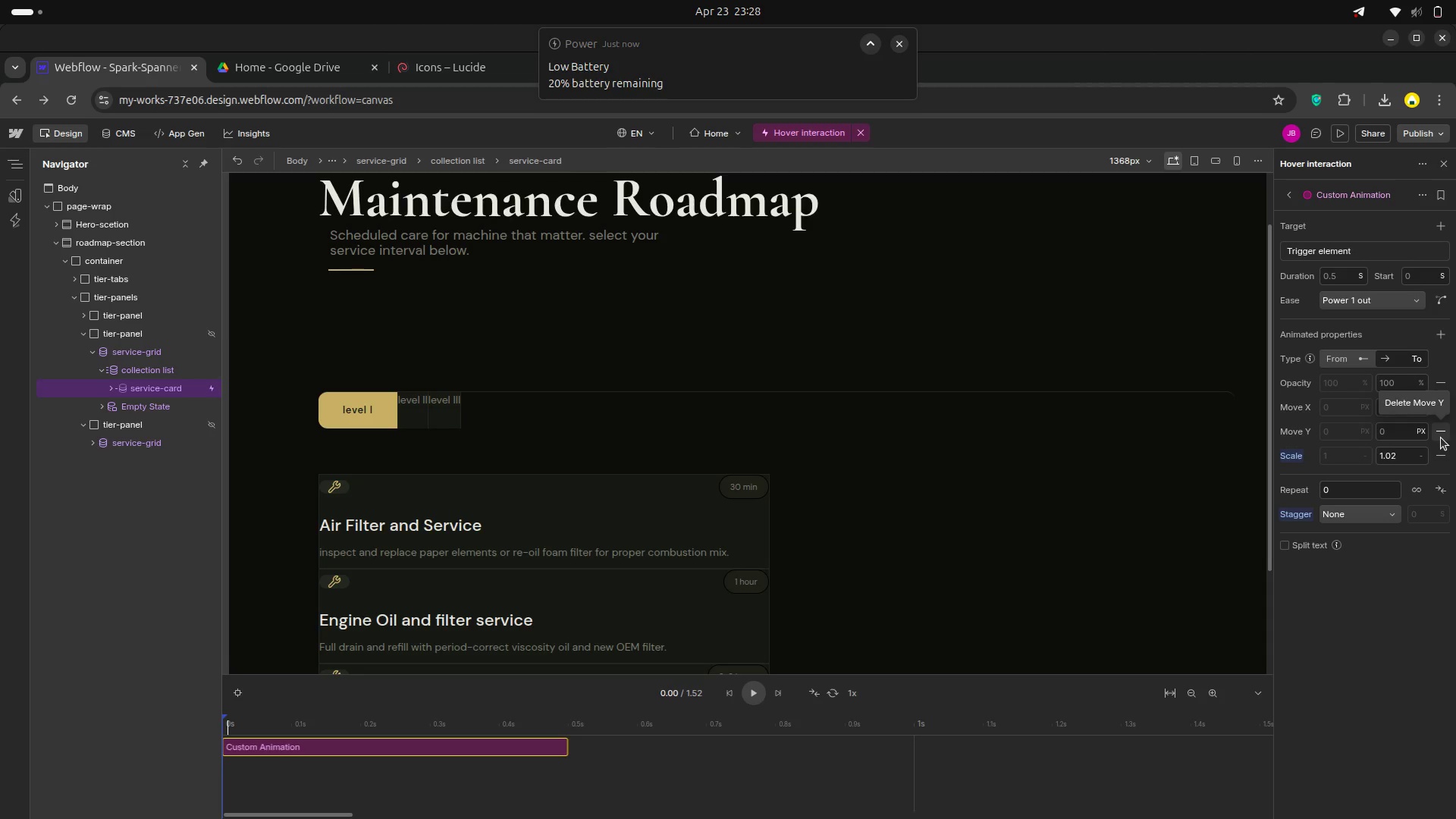 
wait(9.12)
 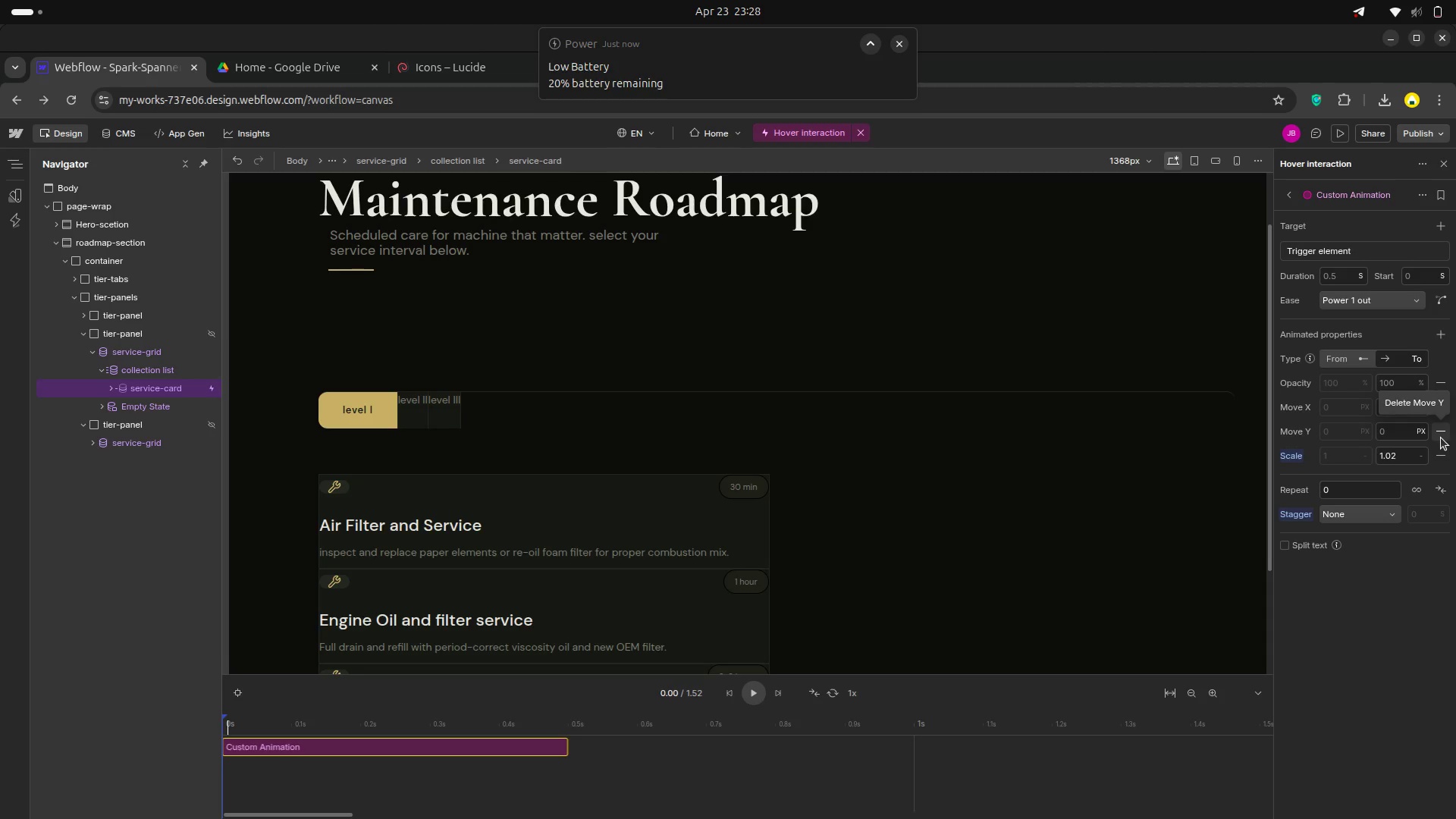 
left_click([1363, 303])
 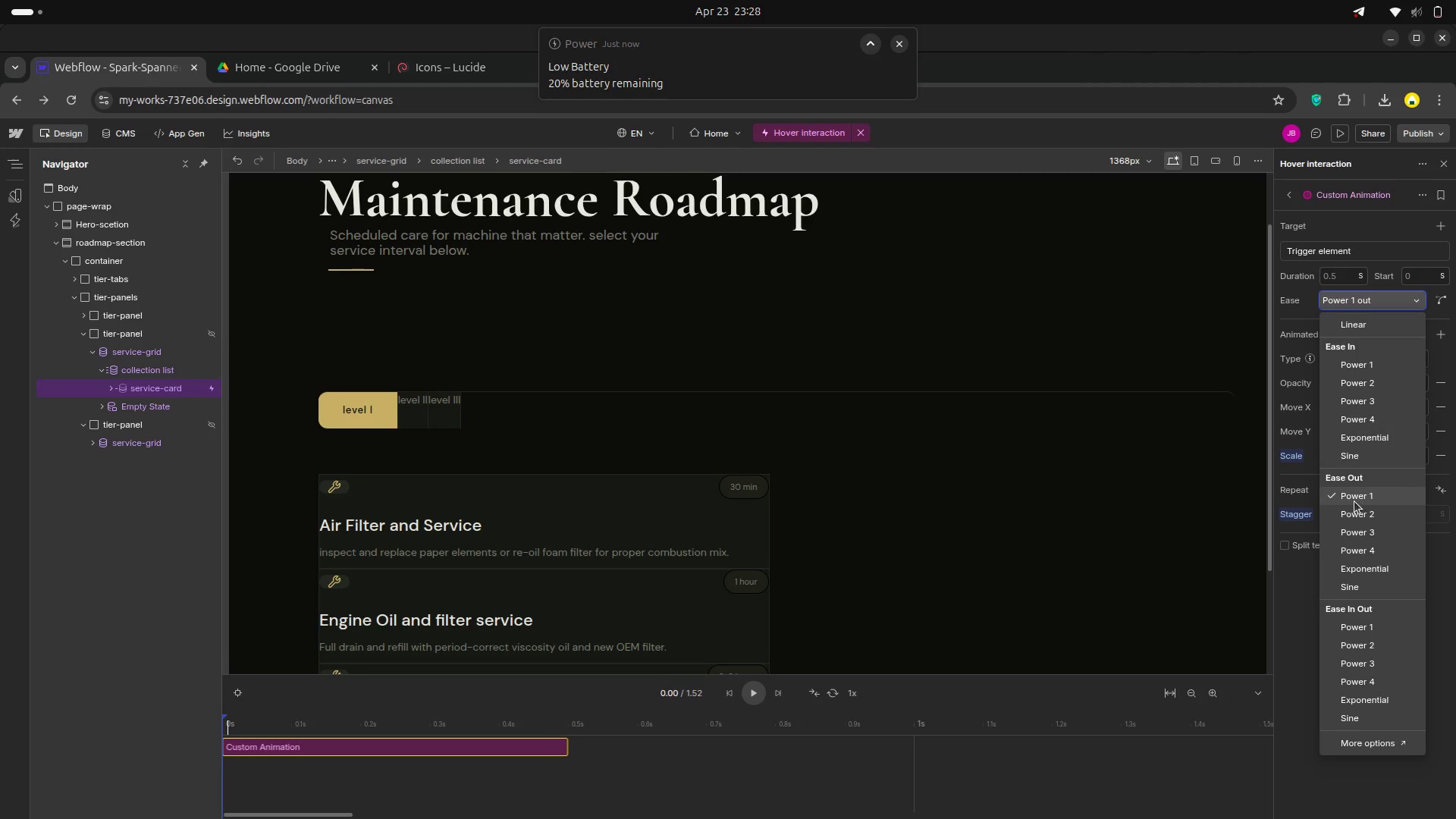 
wait(5.25)
 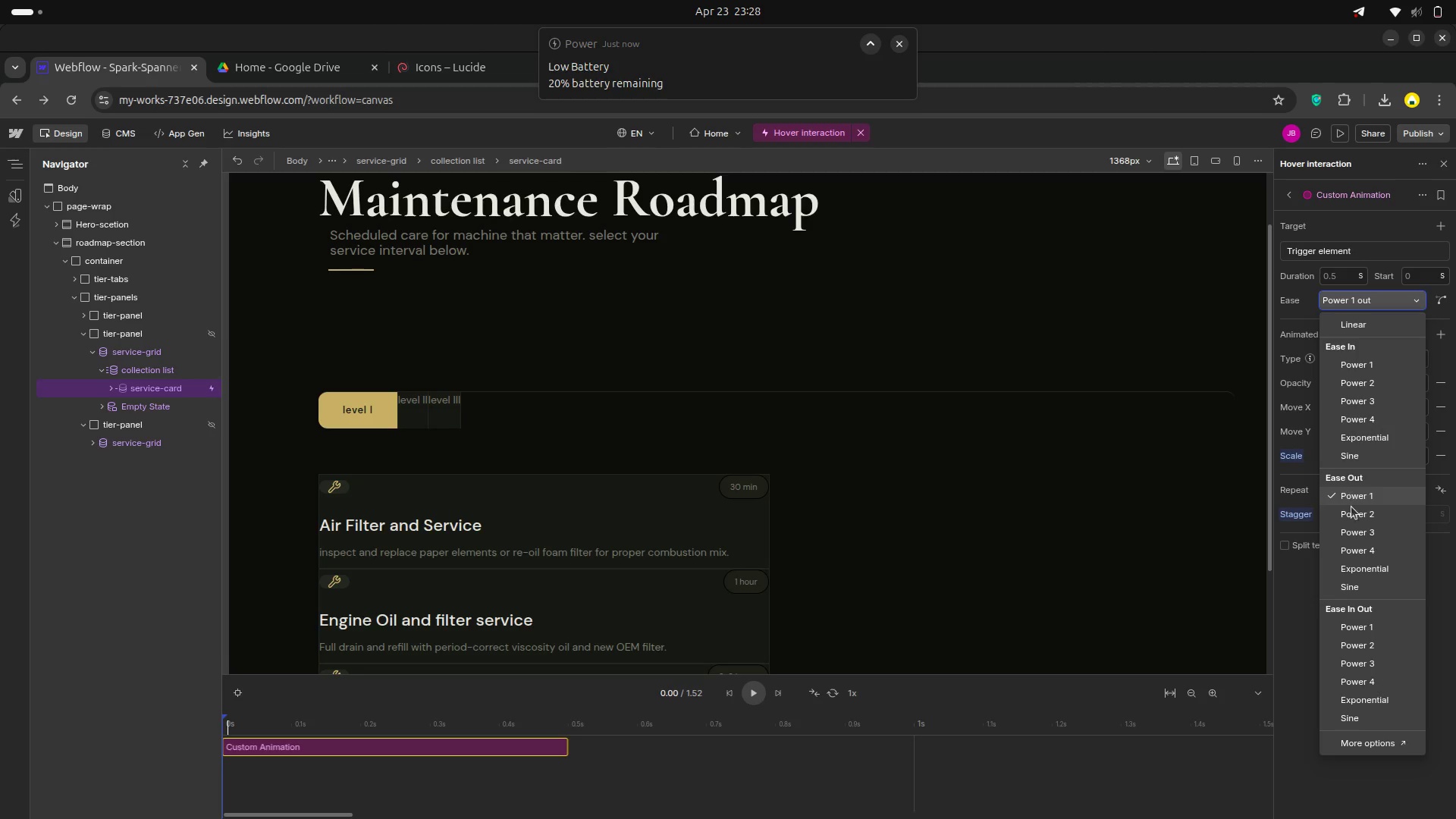 
left_click([1359, 497])
 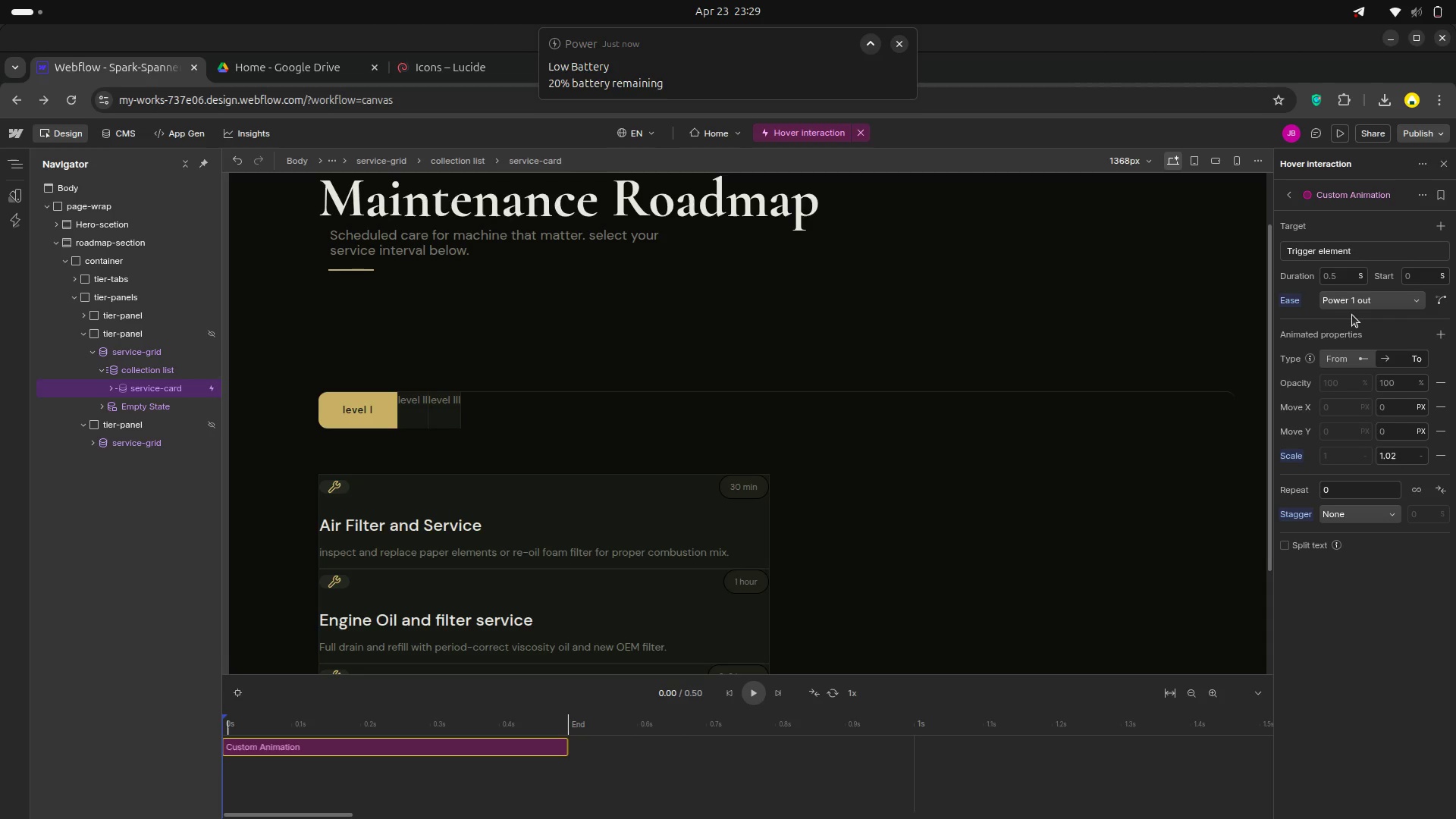 
wait(21.01)
 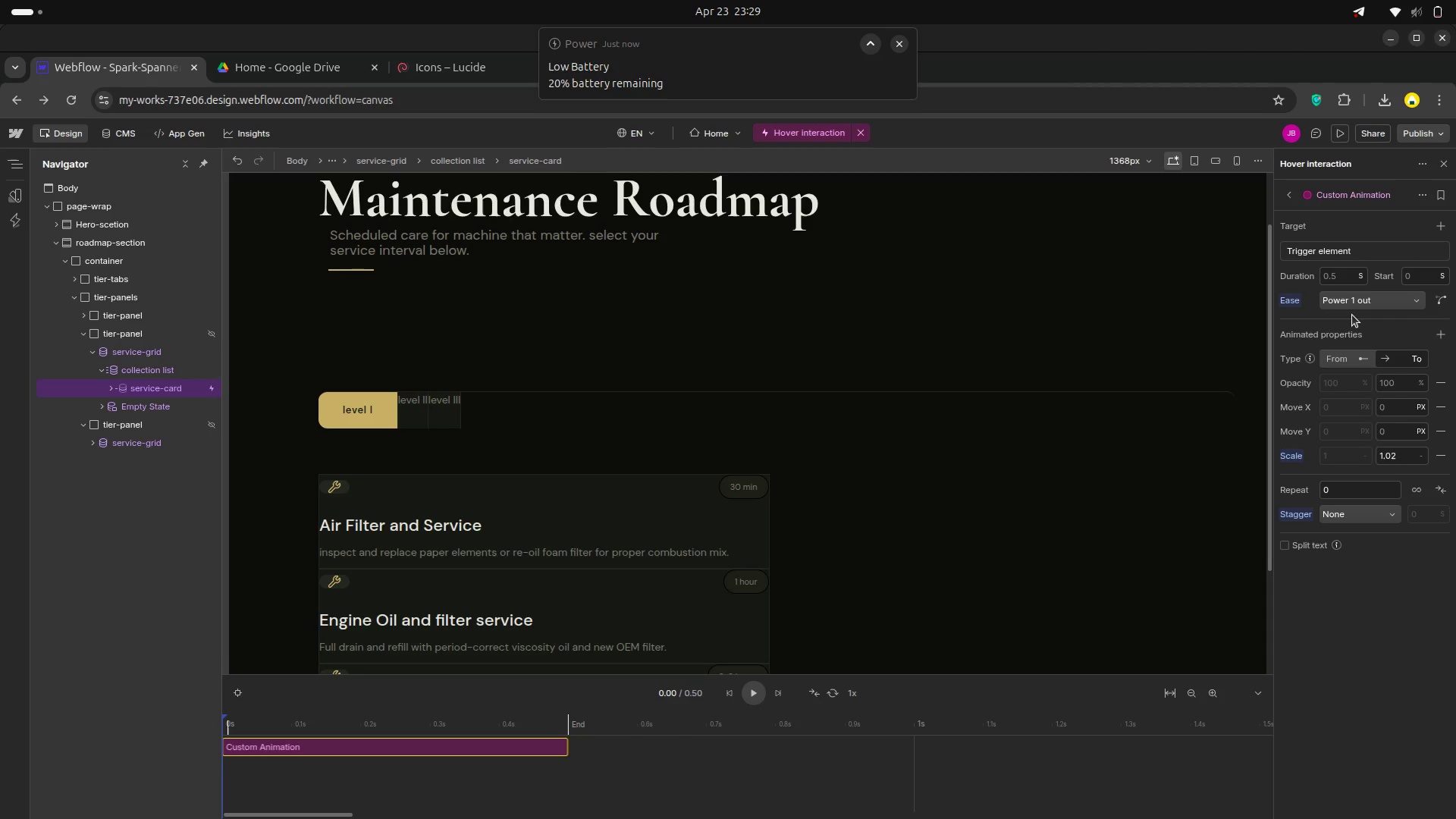 
left_click([1343, 278])
 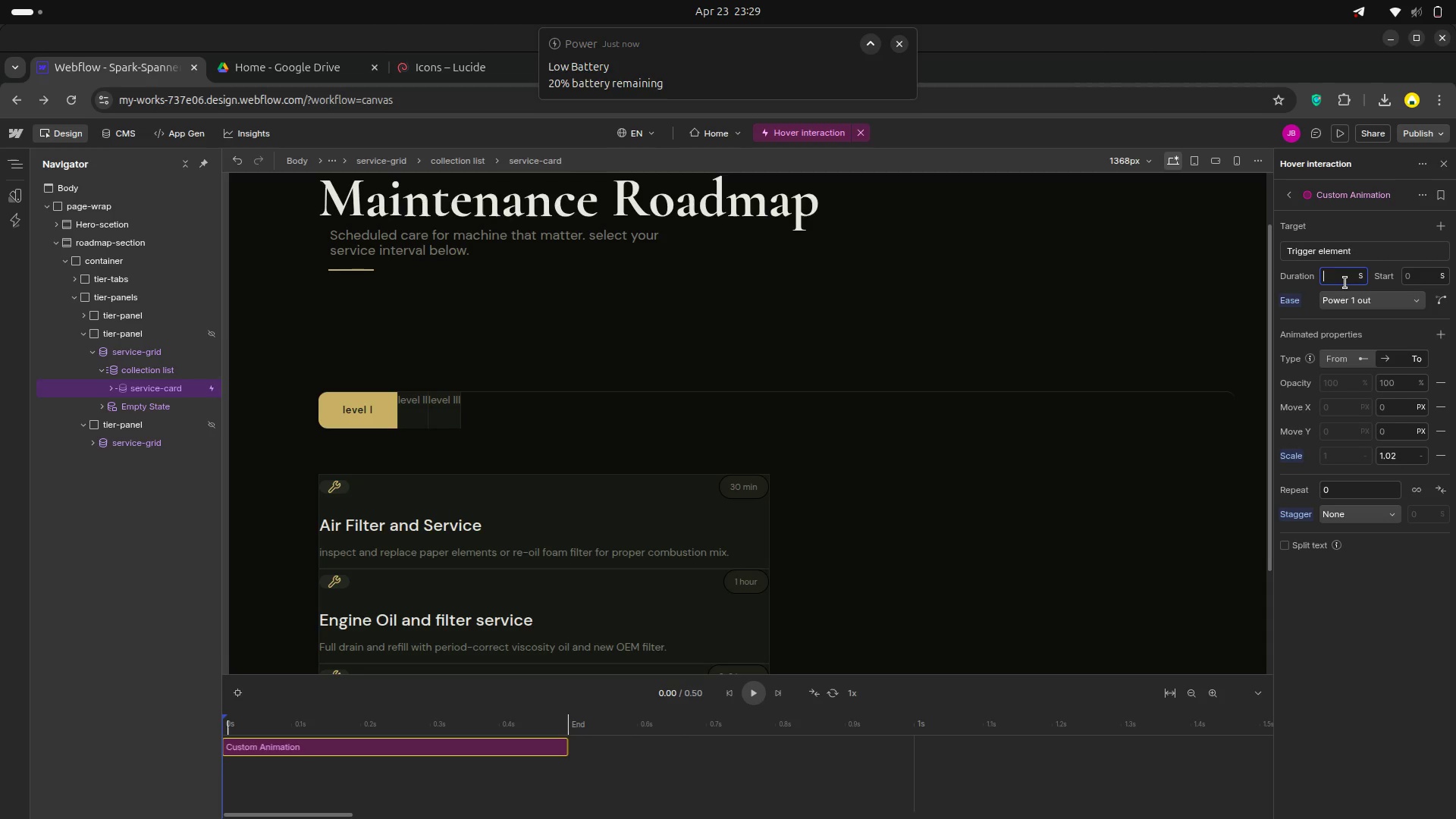 
wait(6.9)
 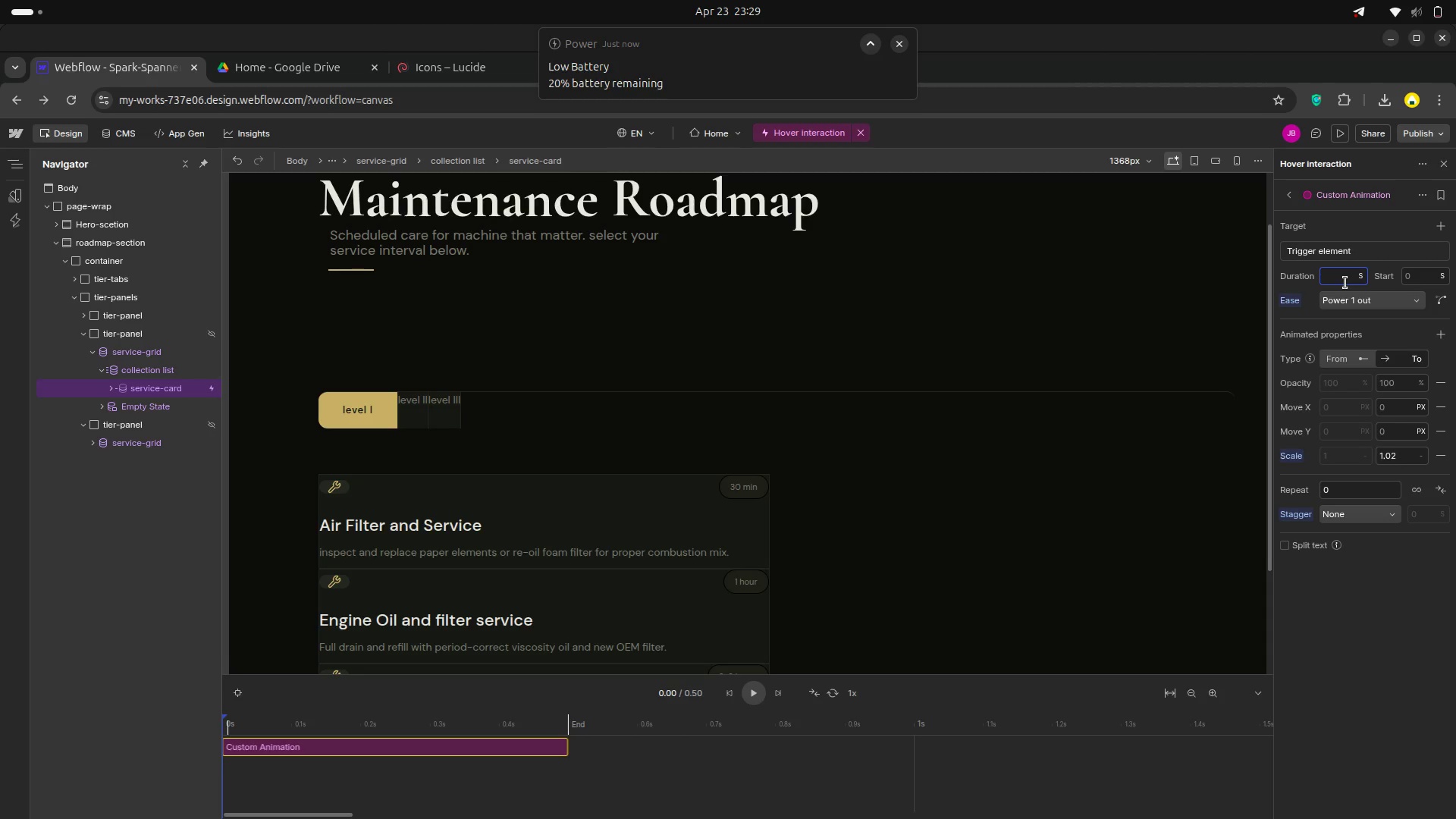 
type(200)
 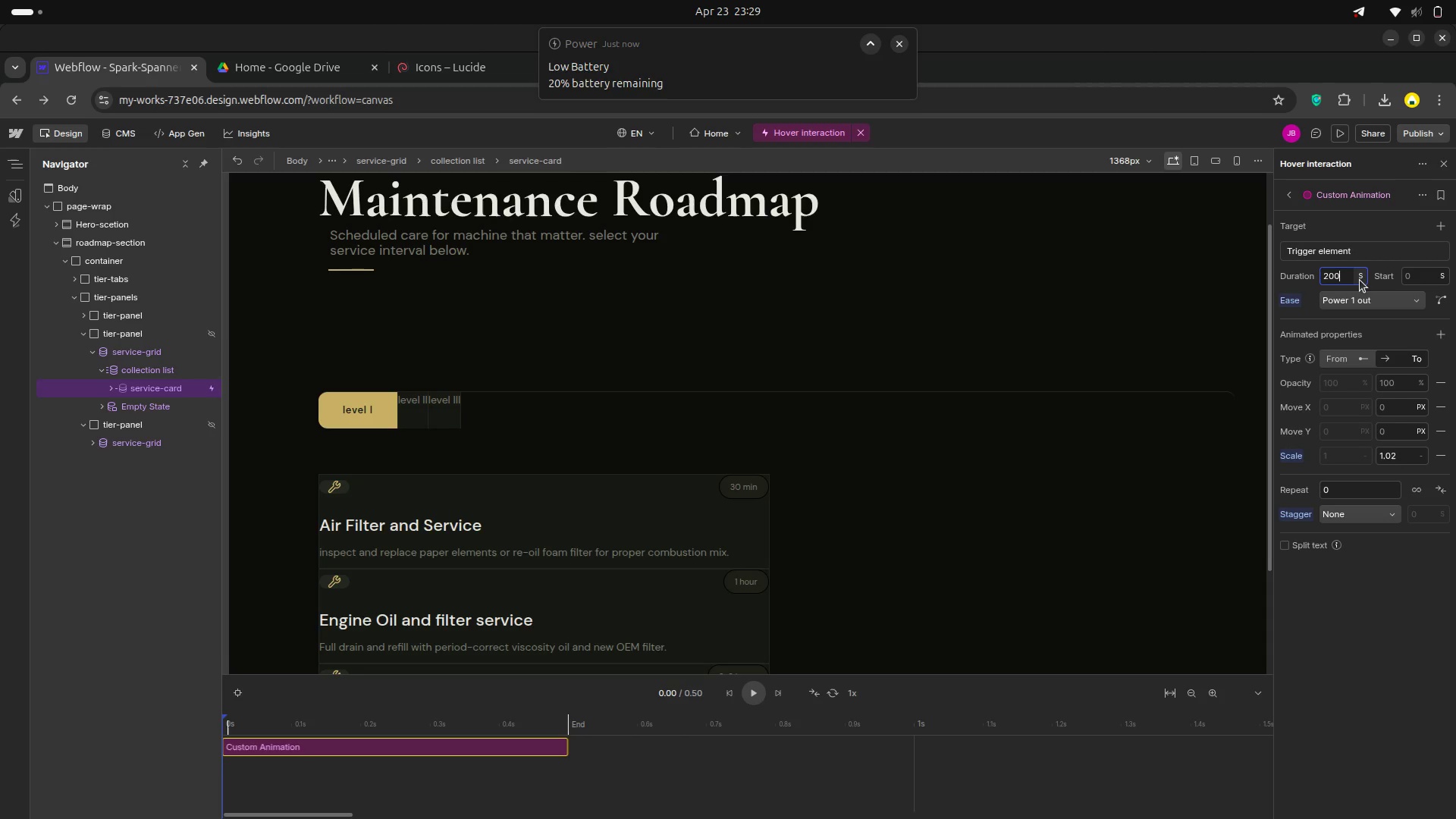 
left_click([1360, 276])
 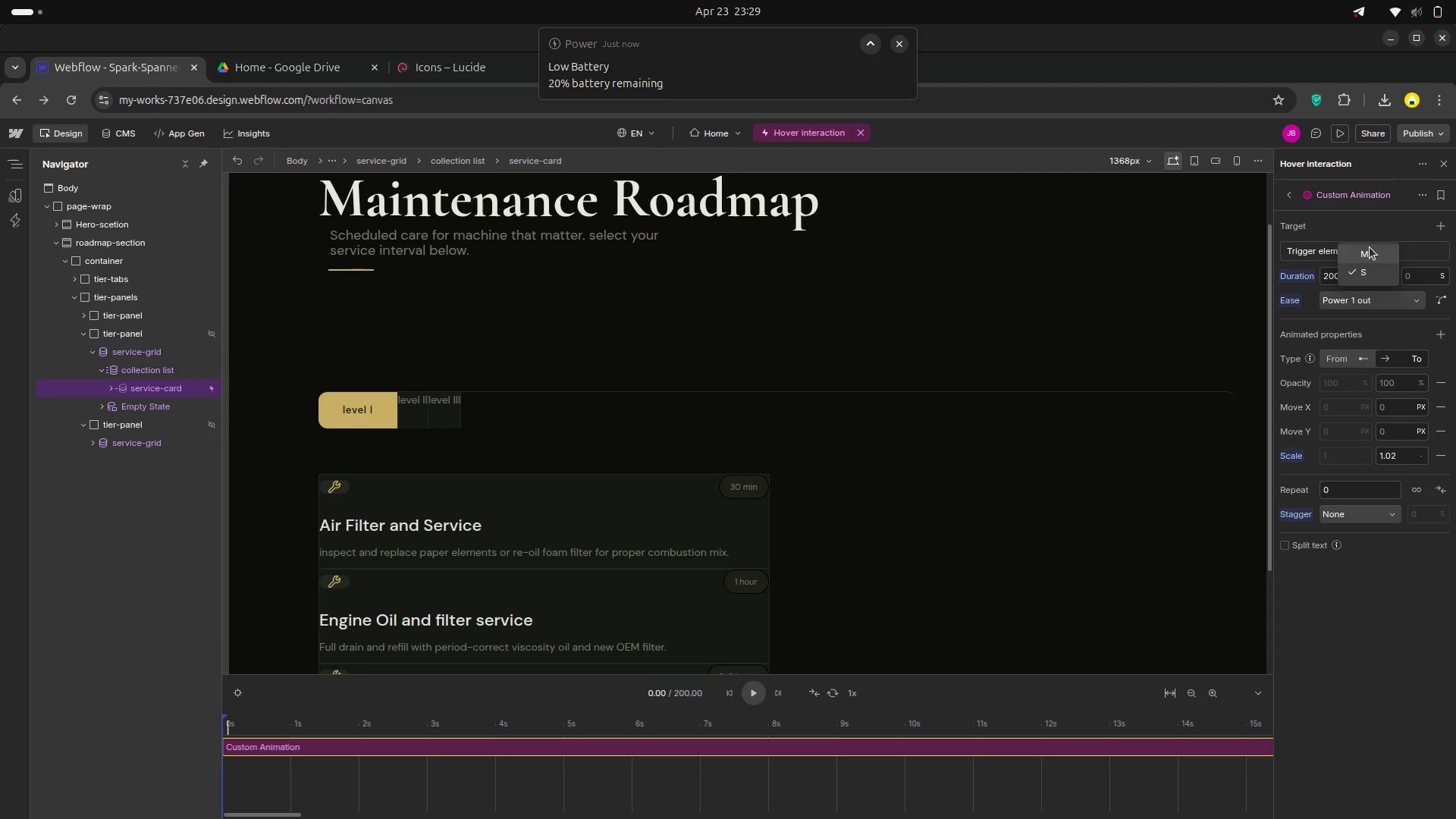 
left_click([1370, 247])
 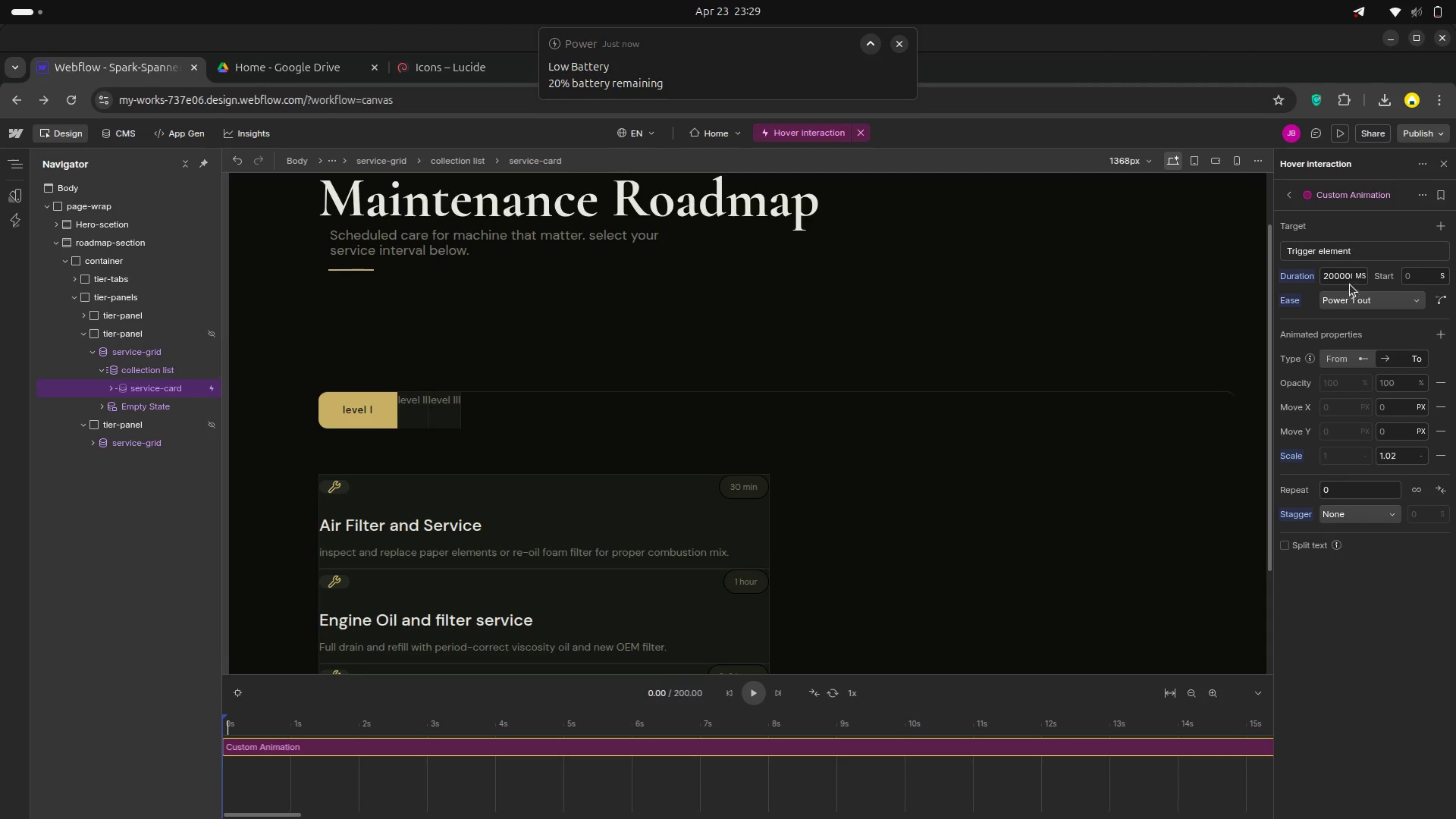 
left_click([1350, 272])
 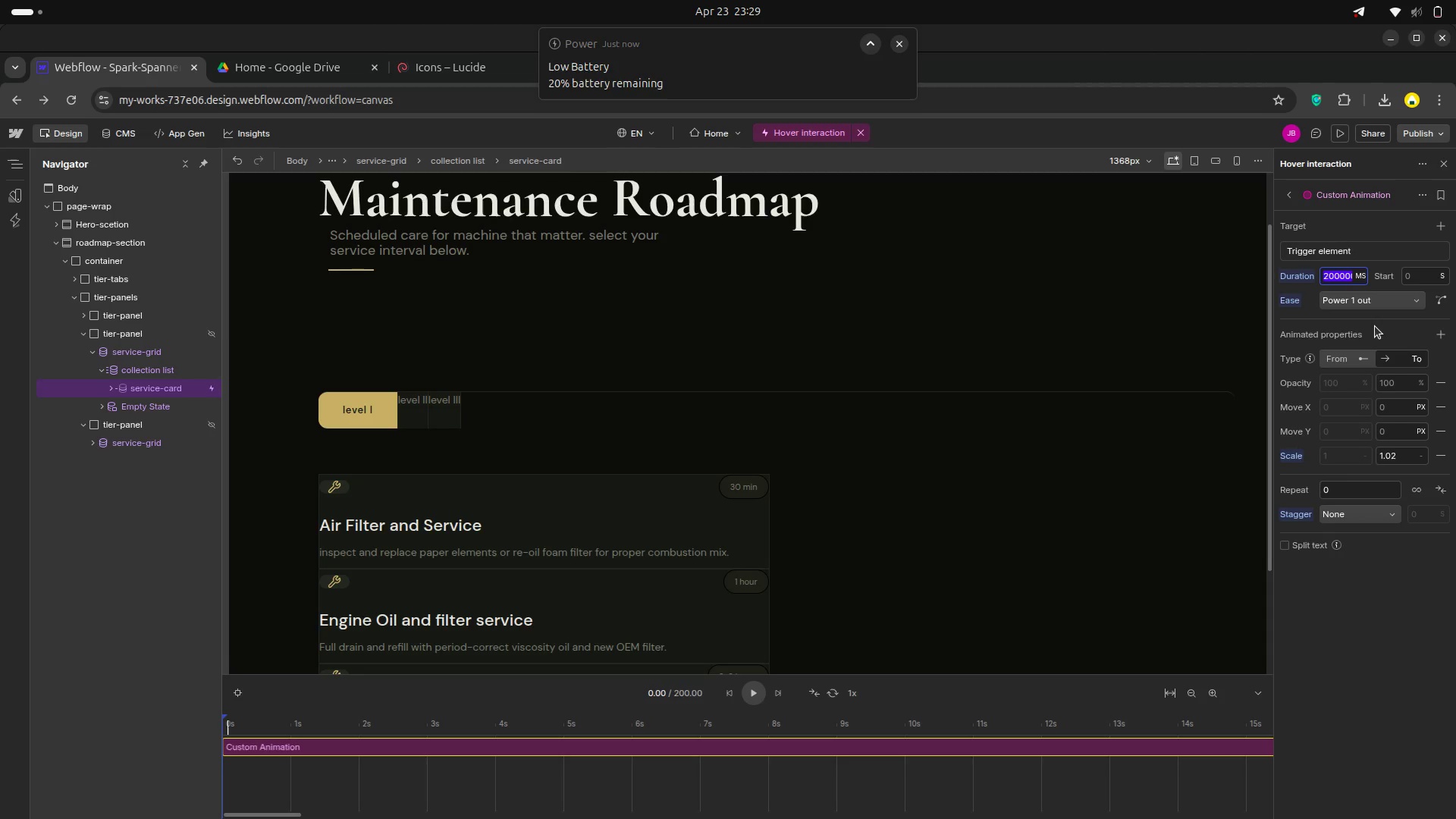 
key(Backspace)
type(200)
 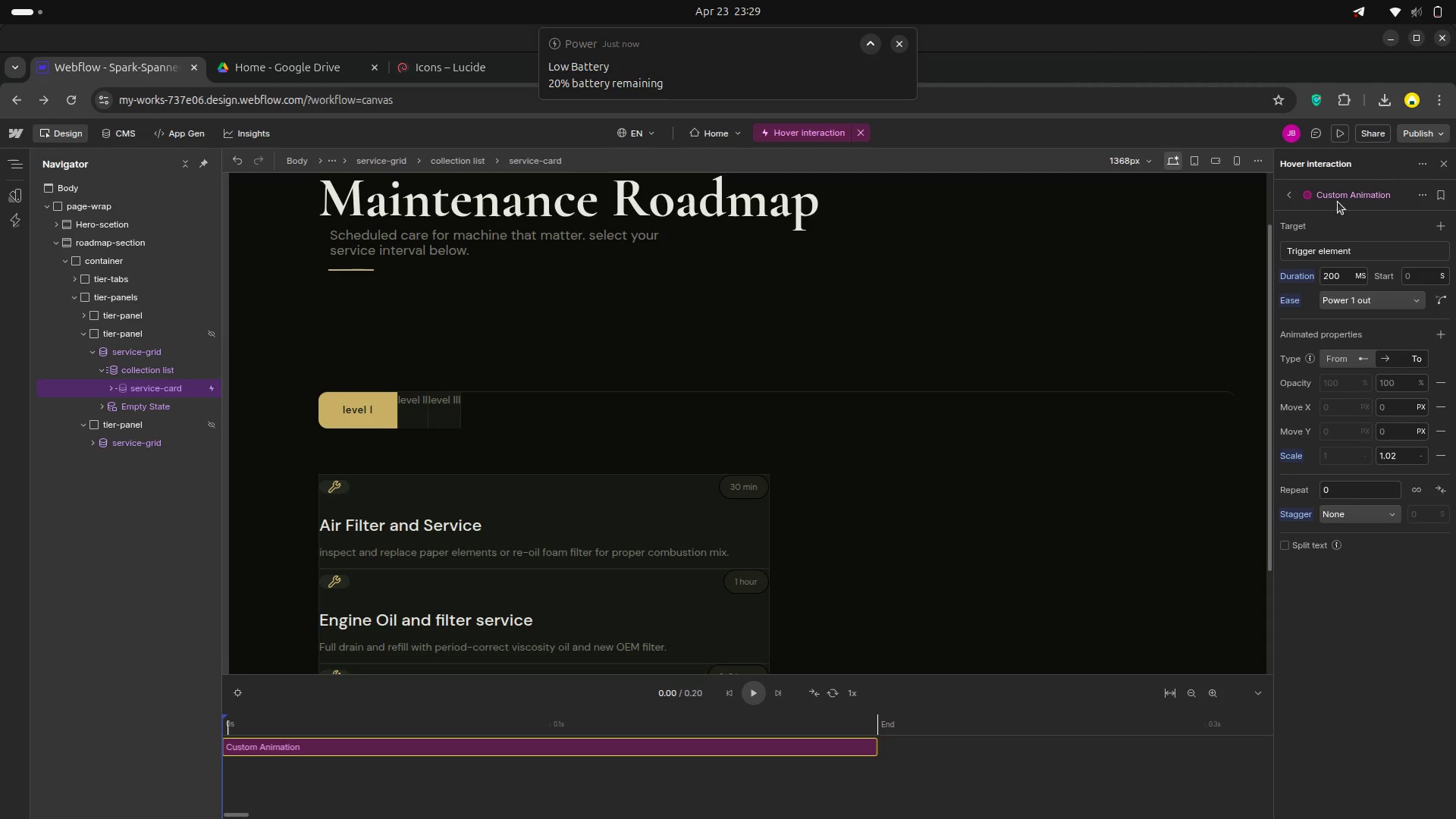 
wait(24.63)
 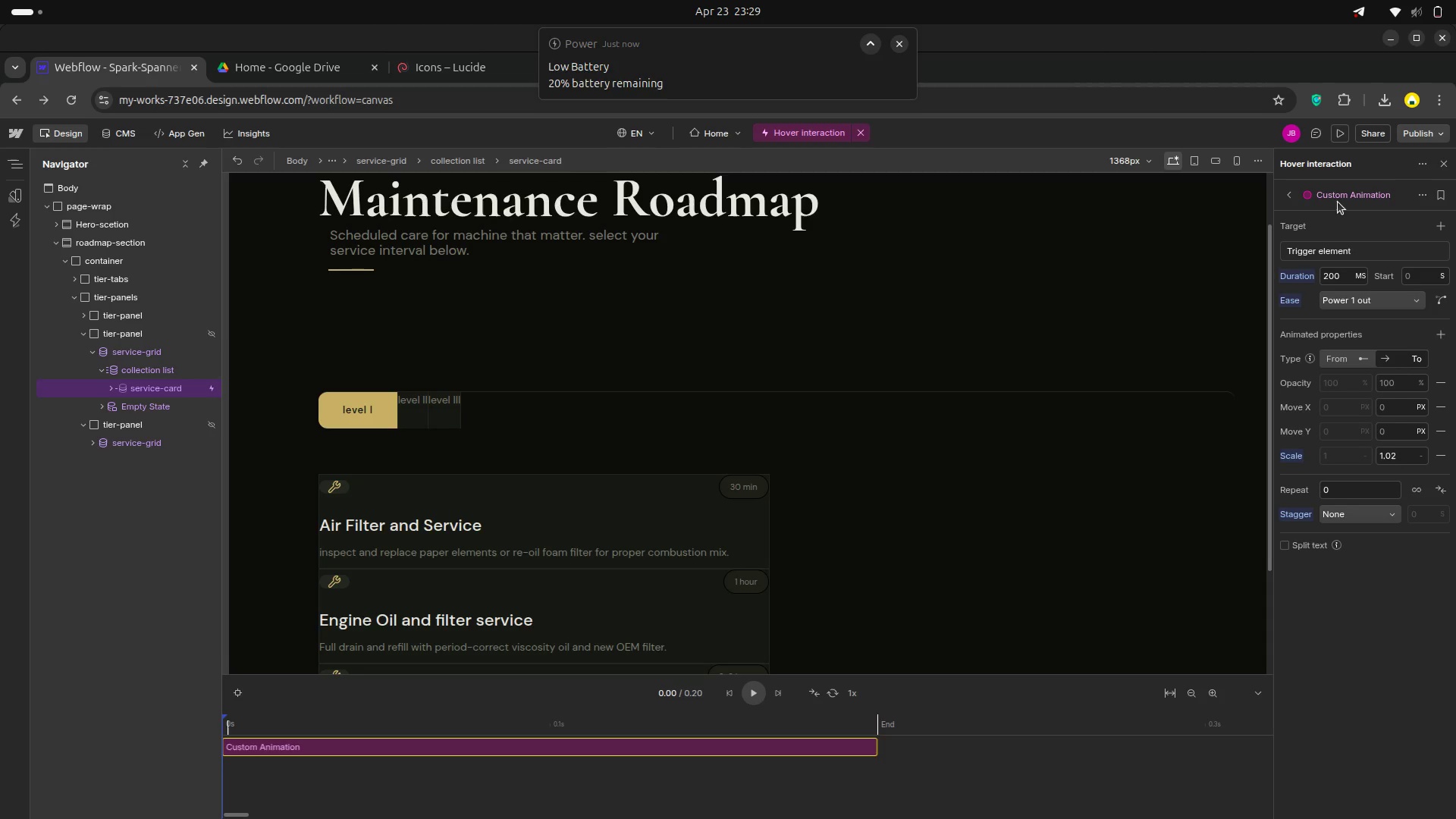 
left_click([1293, 201])
 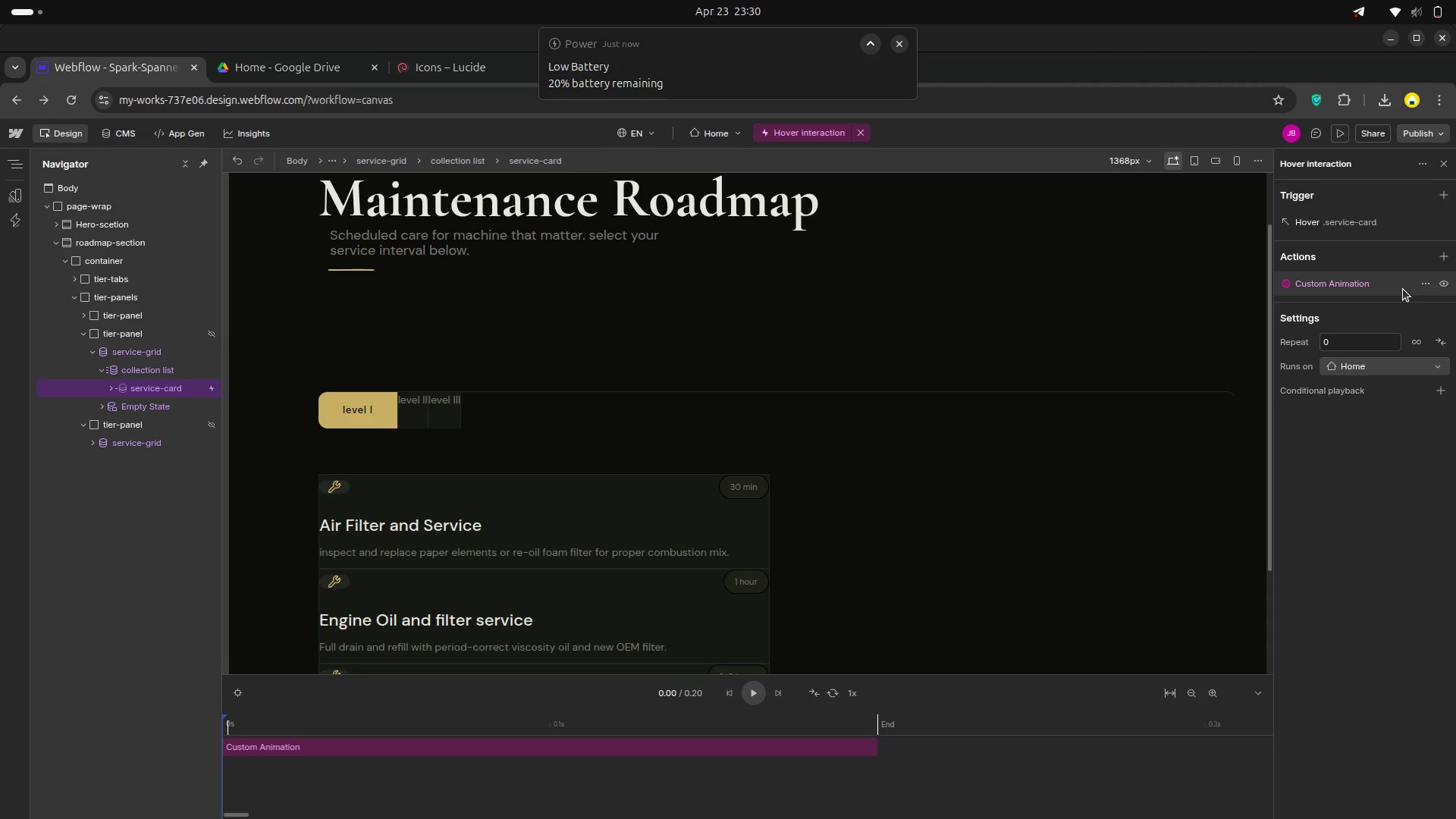 
wait(5.3)
 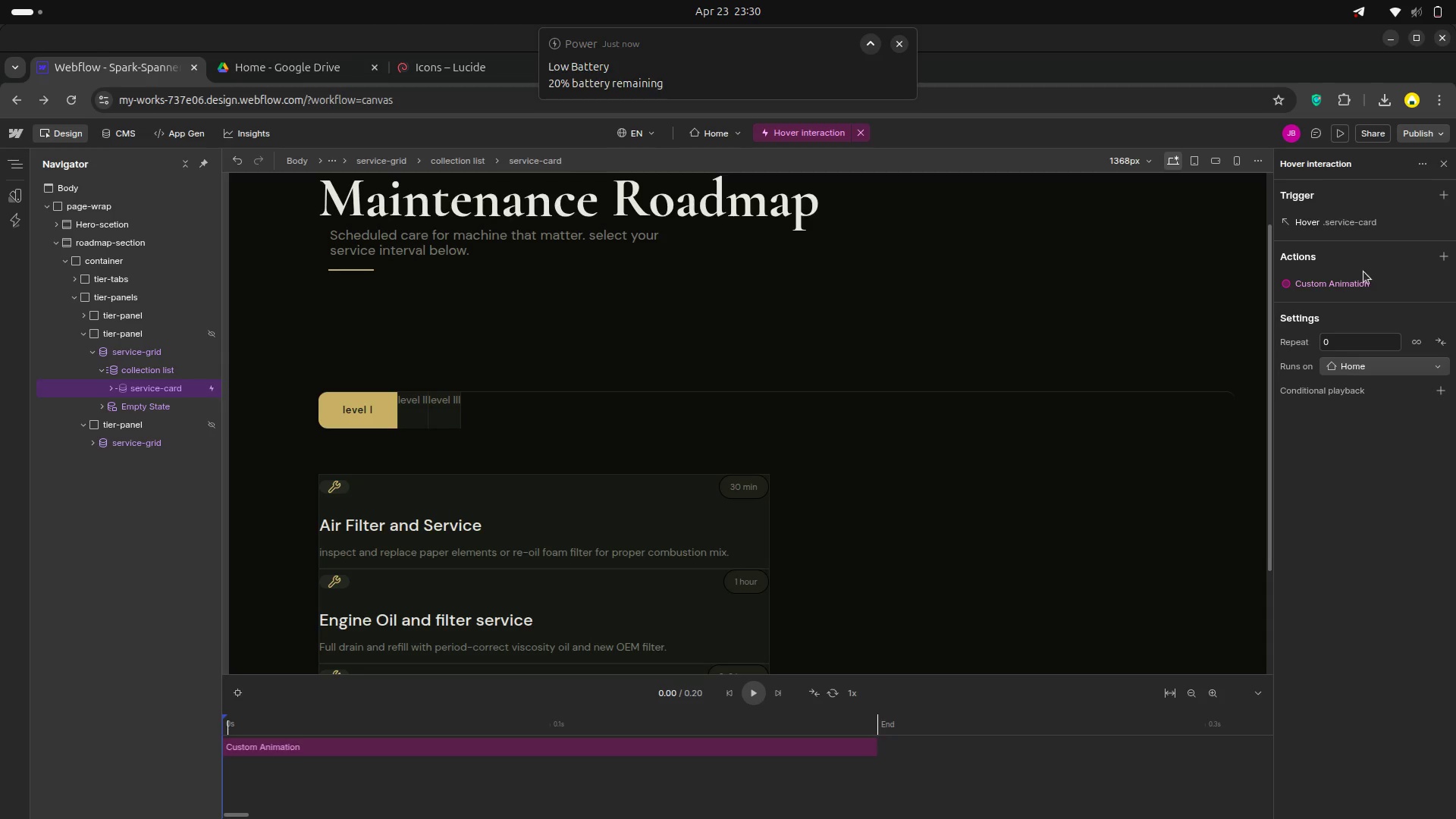 
left_click([1381, 288])
 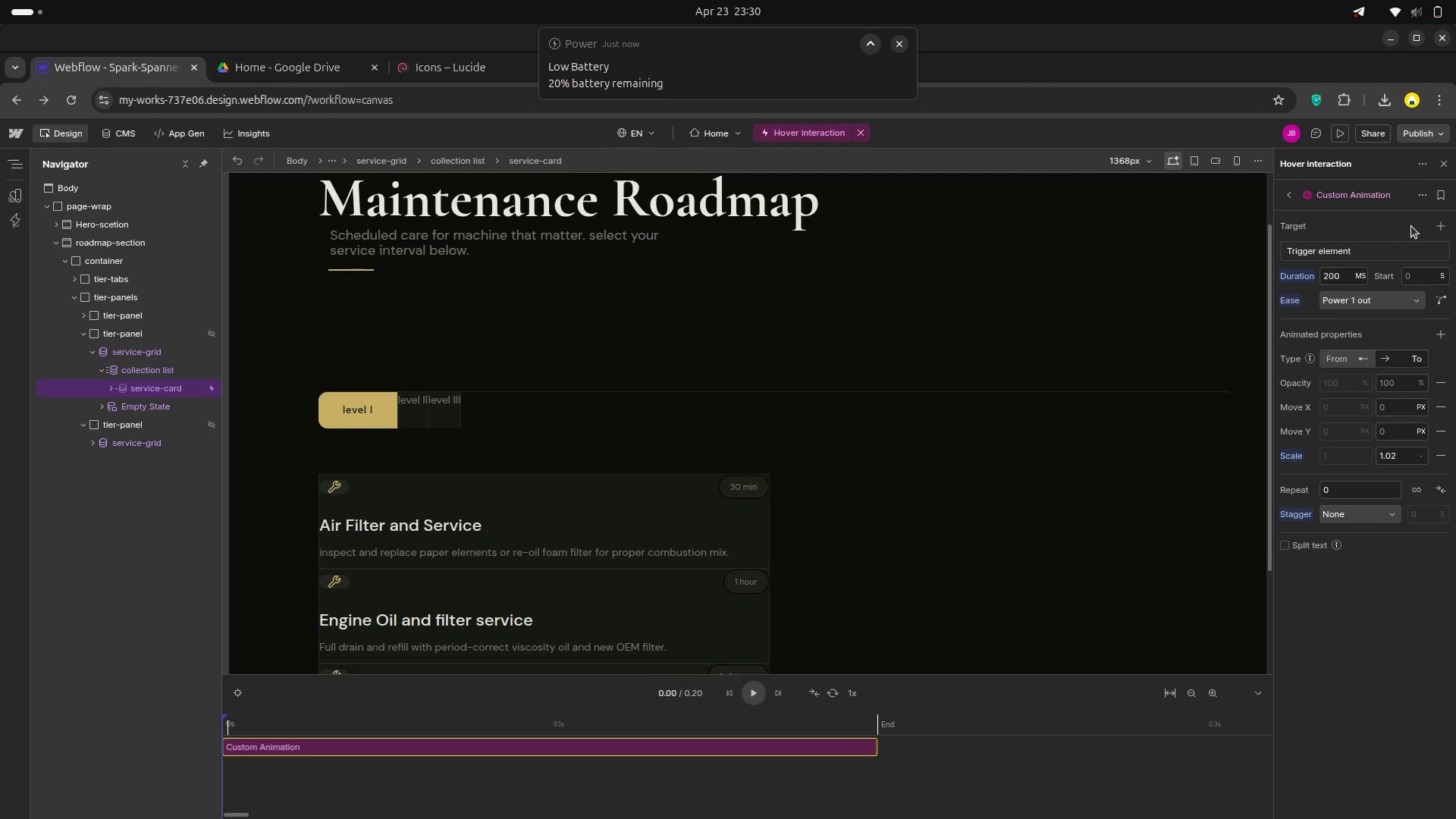 
wait(10.4)
 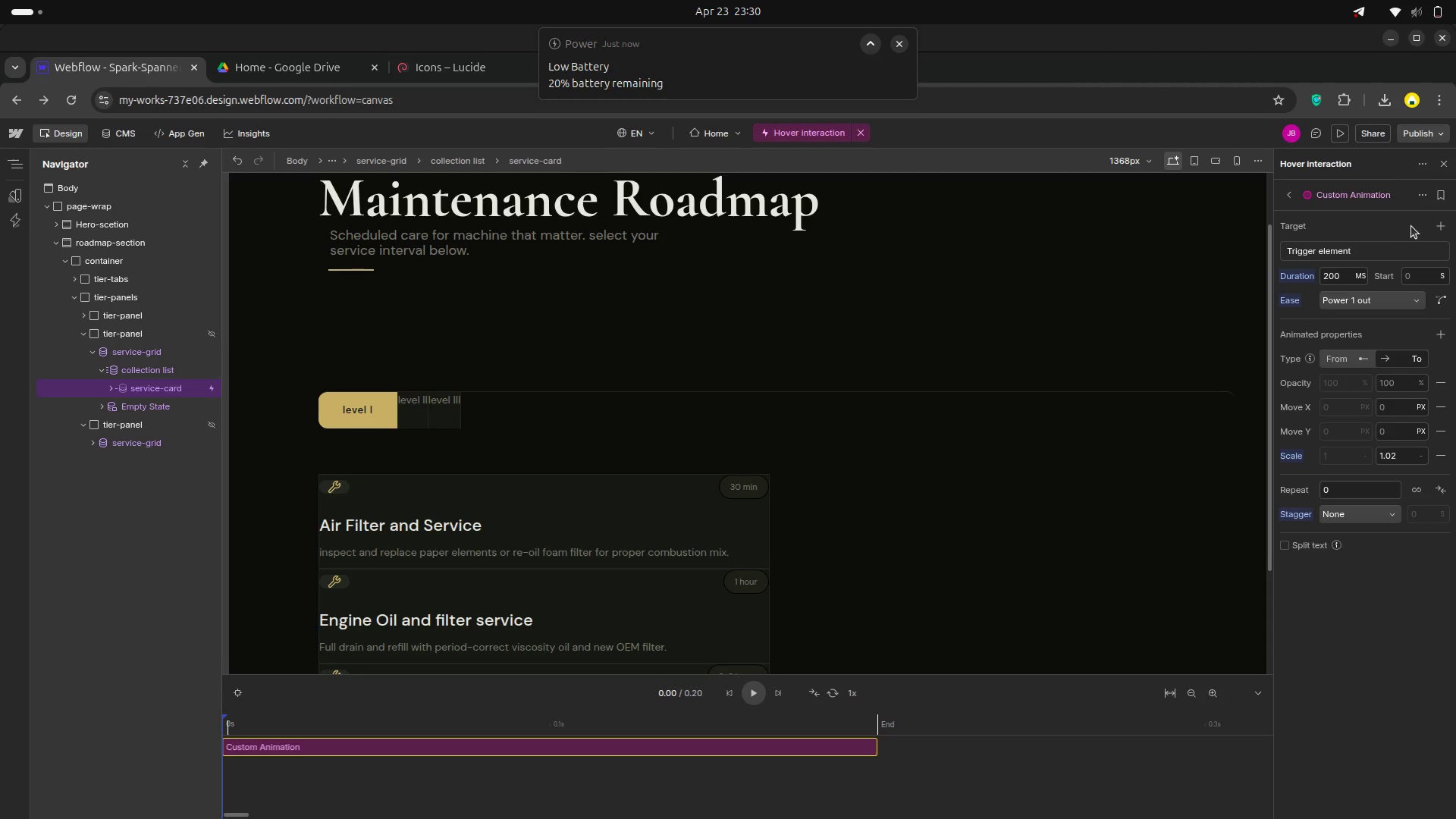 
left_click([1364, 253])
 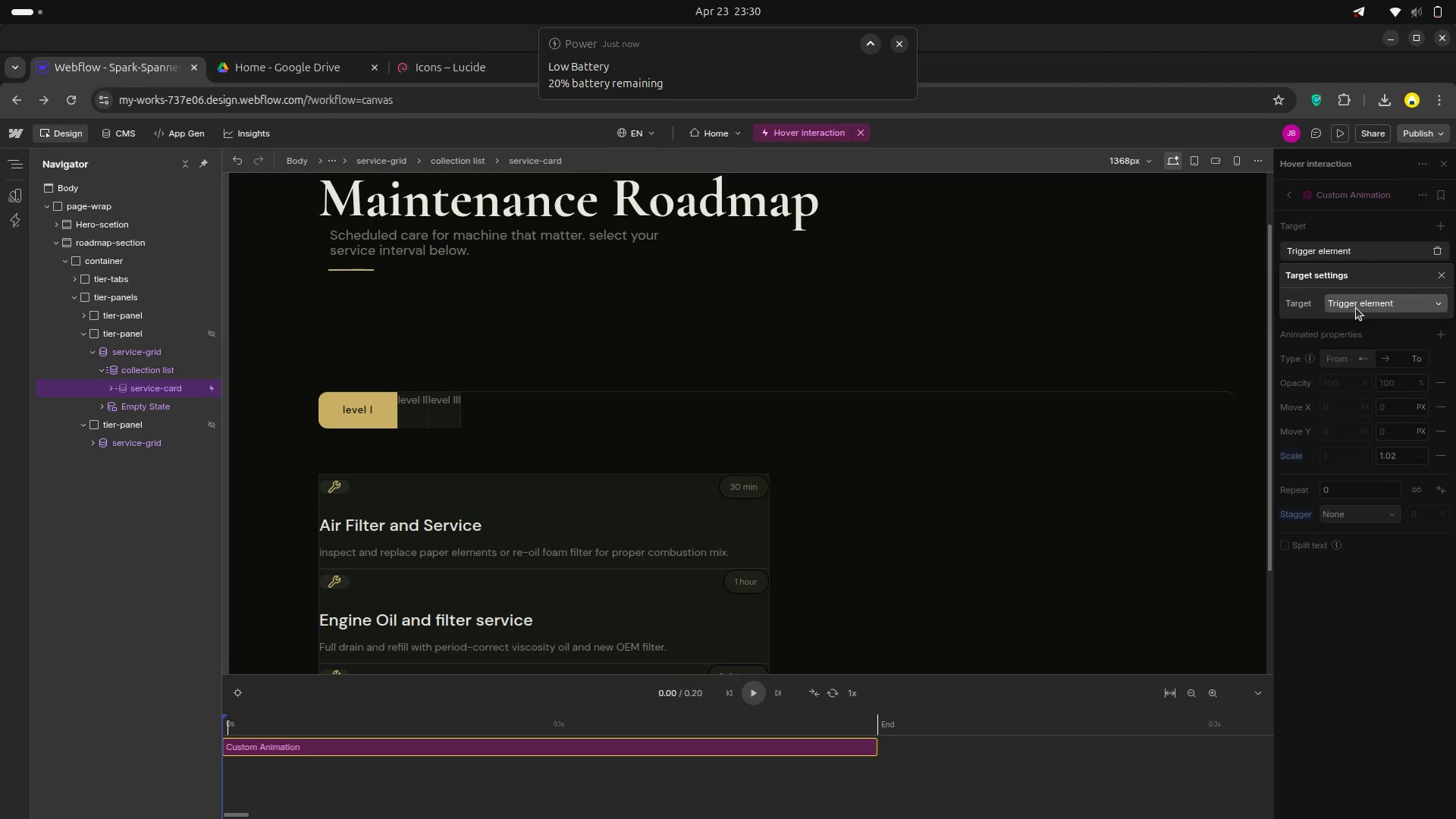 
left_click([1356, 308])
 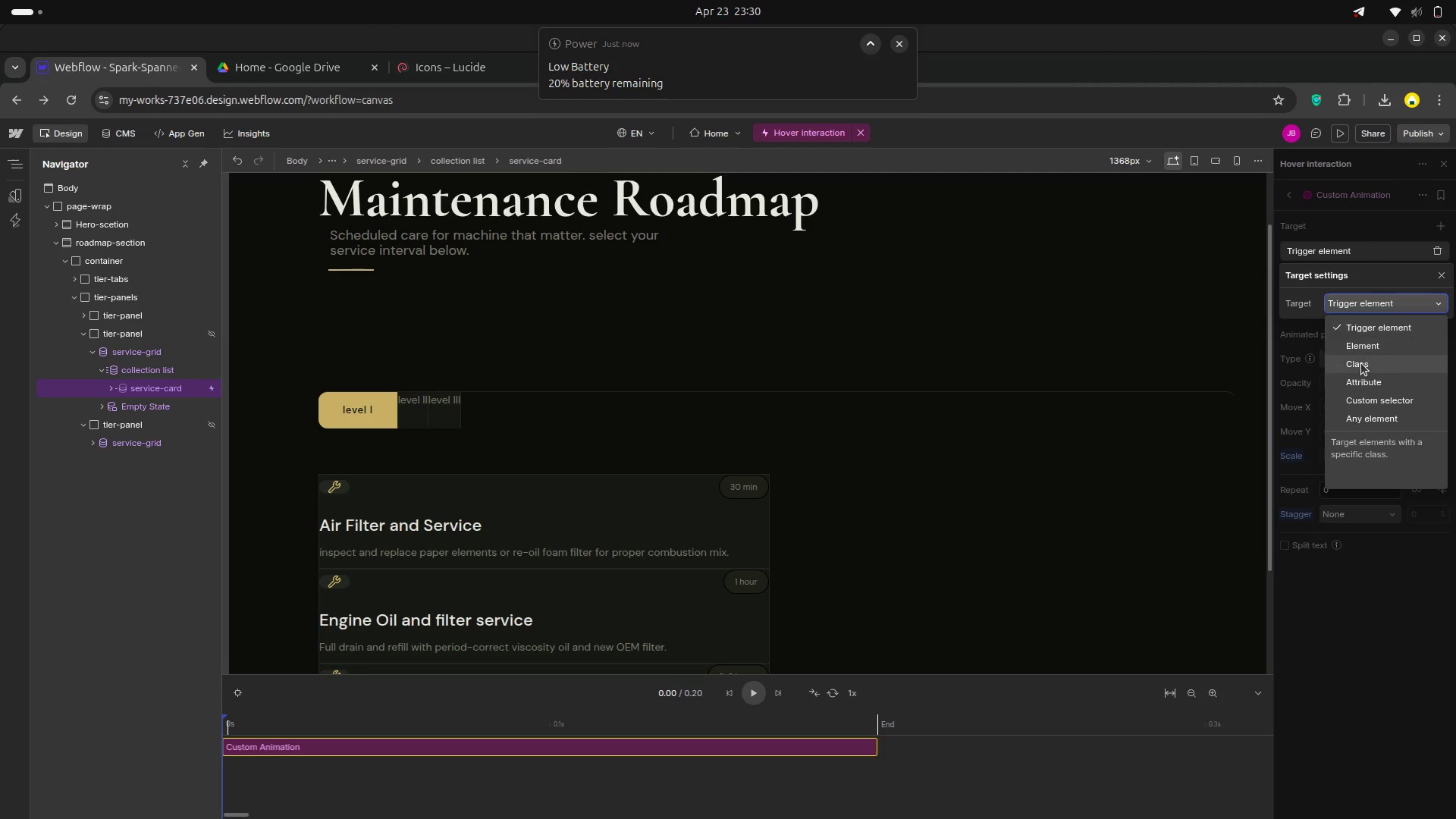 
left_click([1361, 363])
 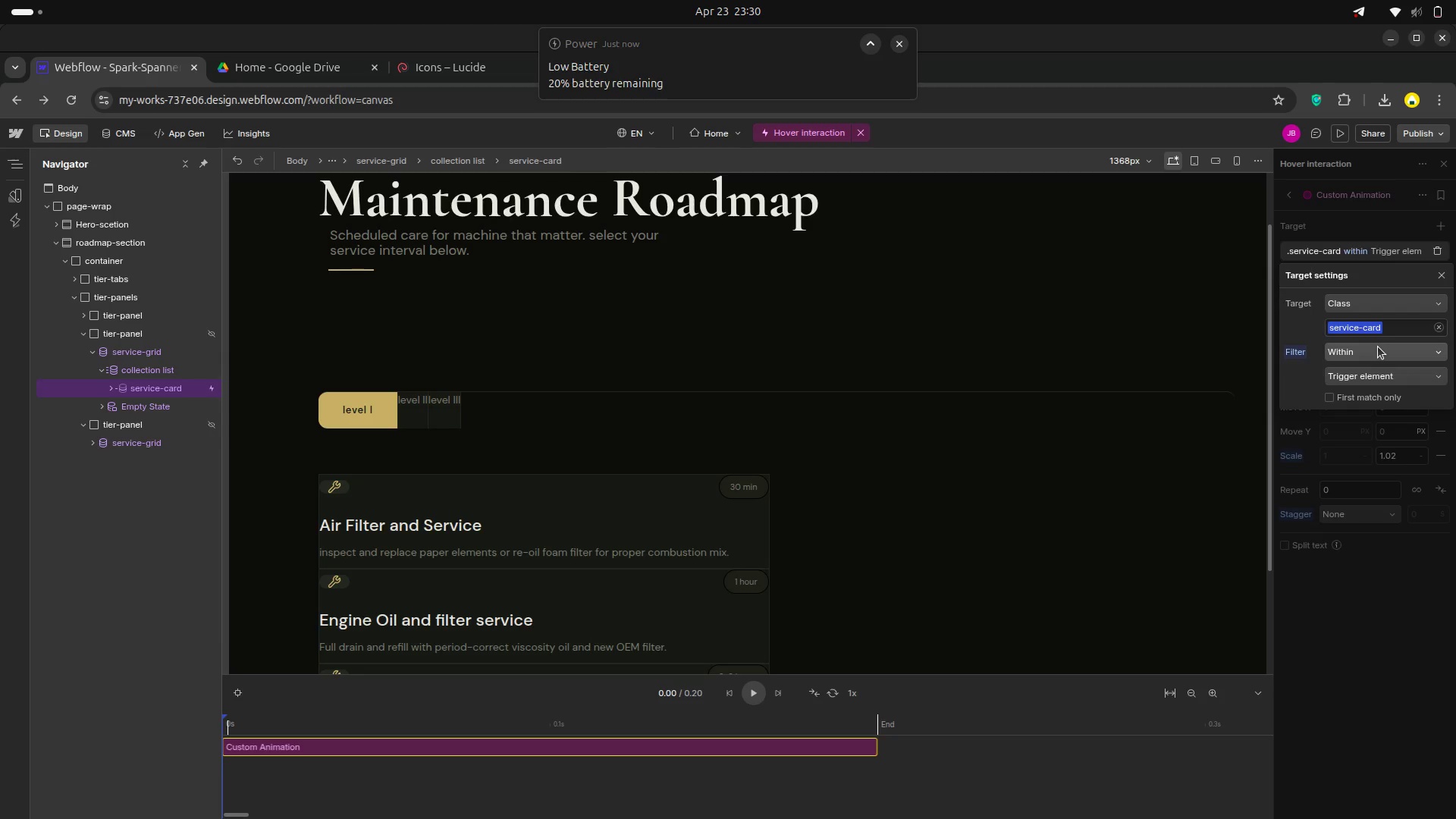 
wait(19.61)
 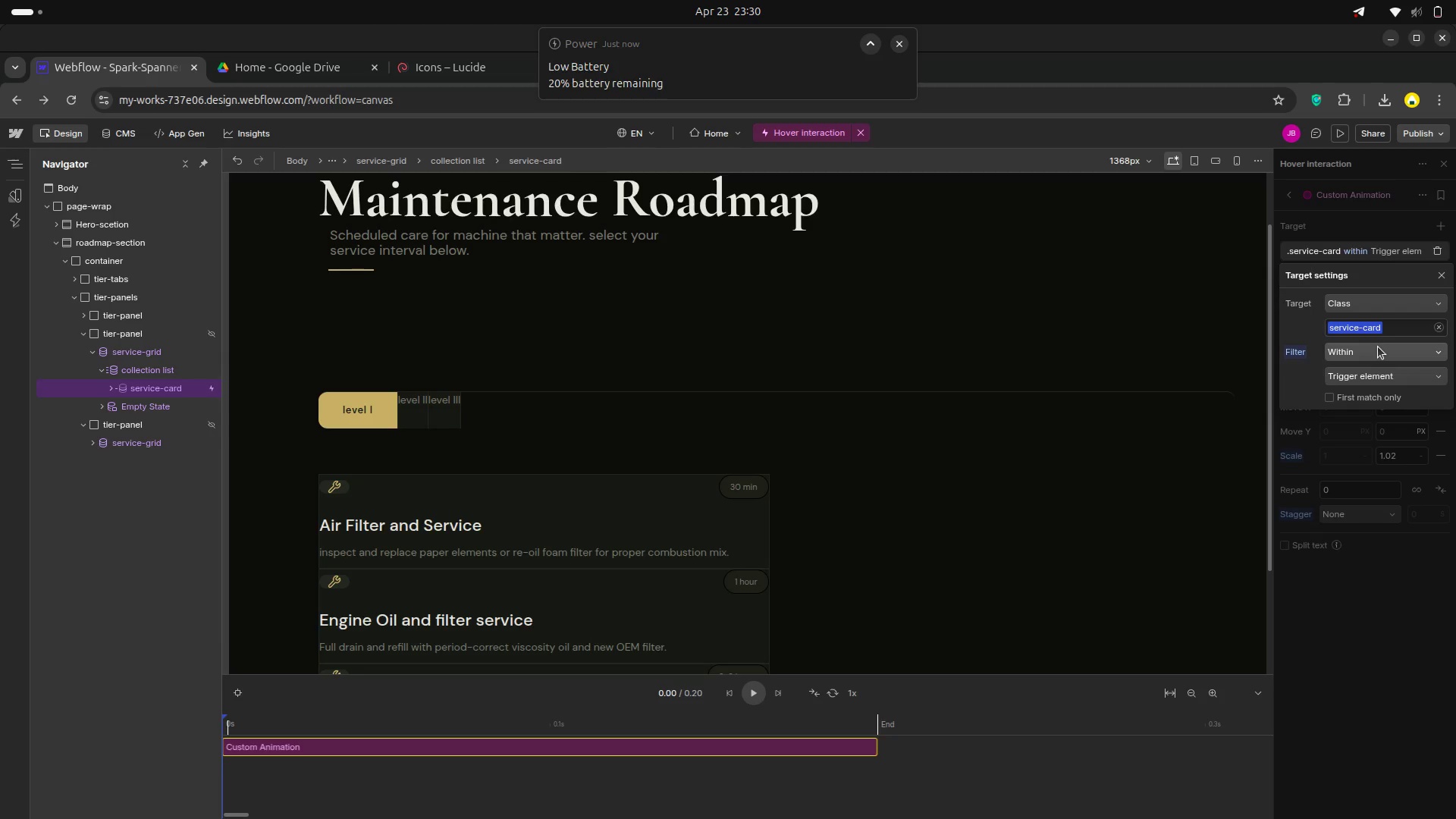 
left_click([1379, 587])
 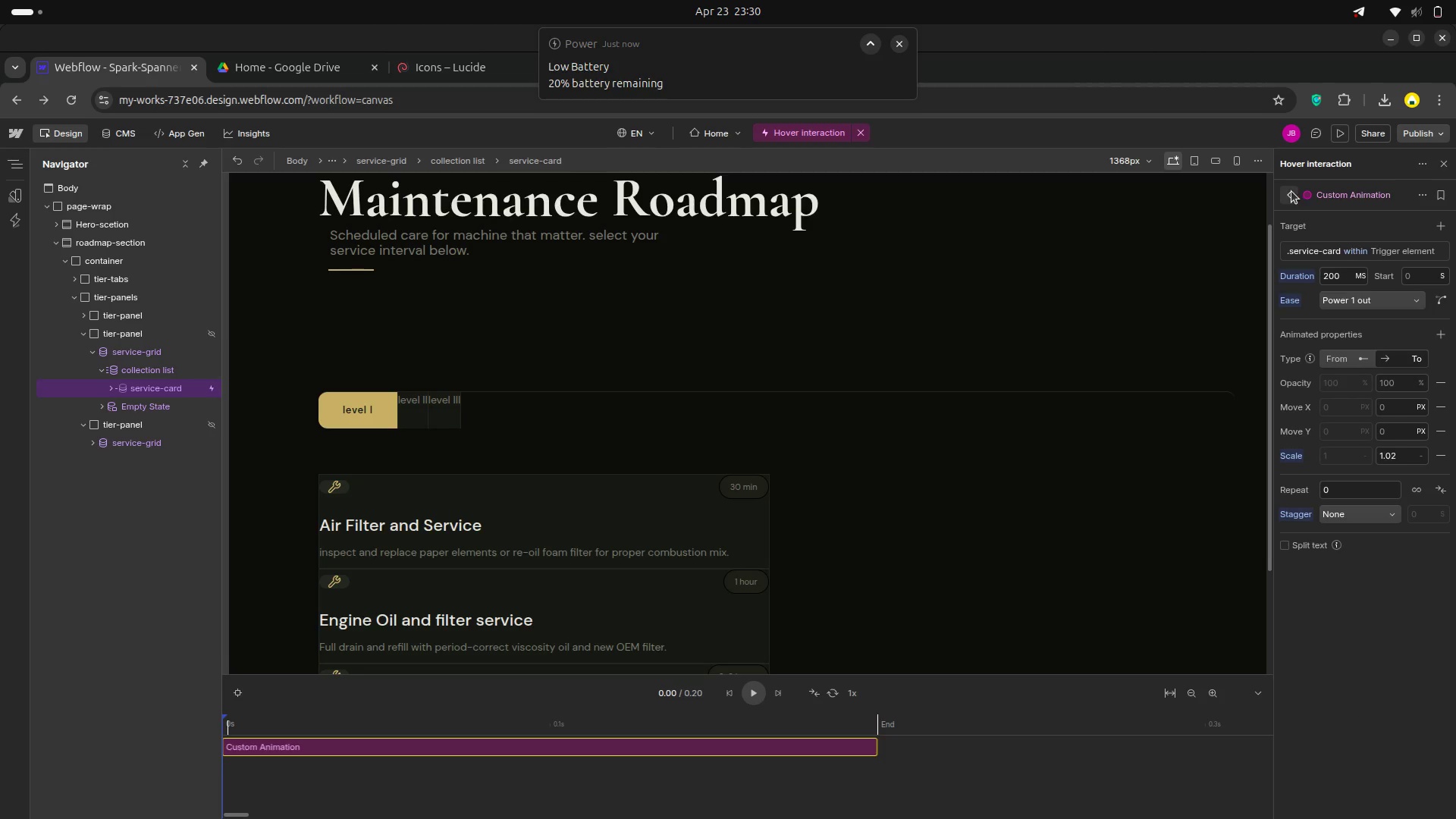 
left_click([1290, 193])
 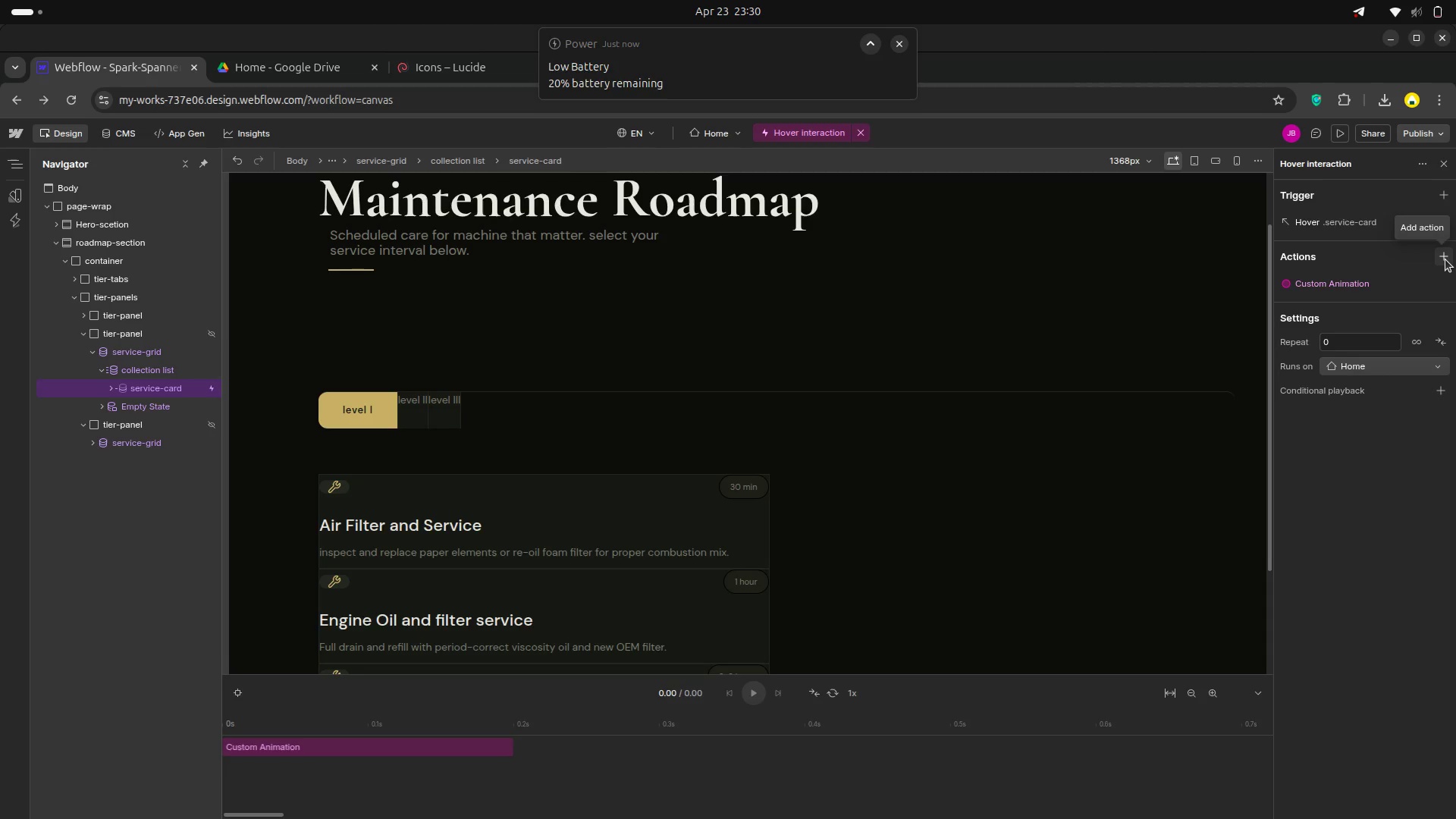 
wait(8.46)
 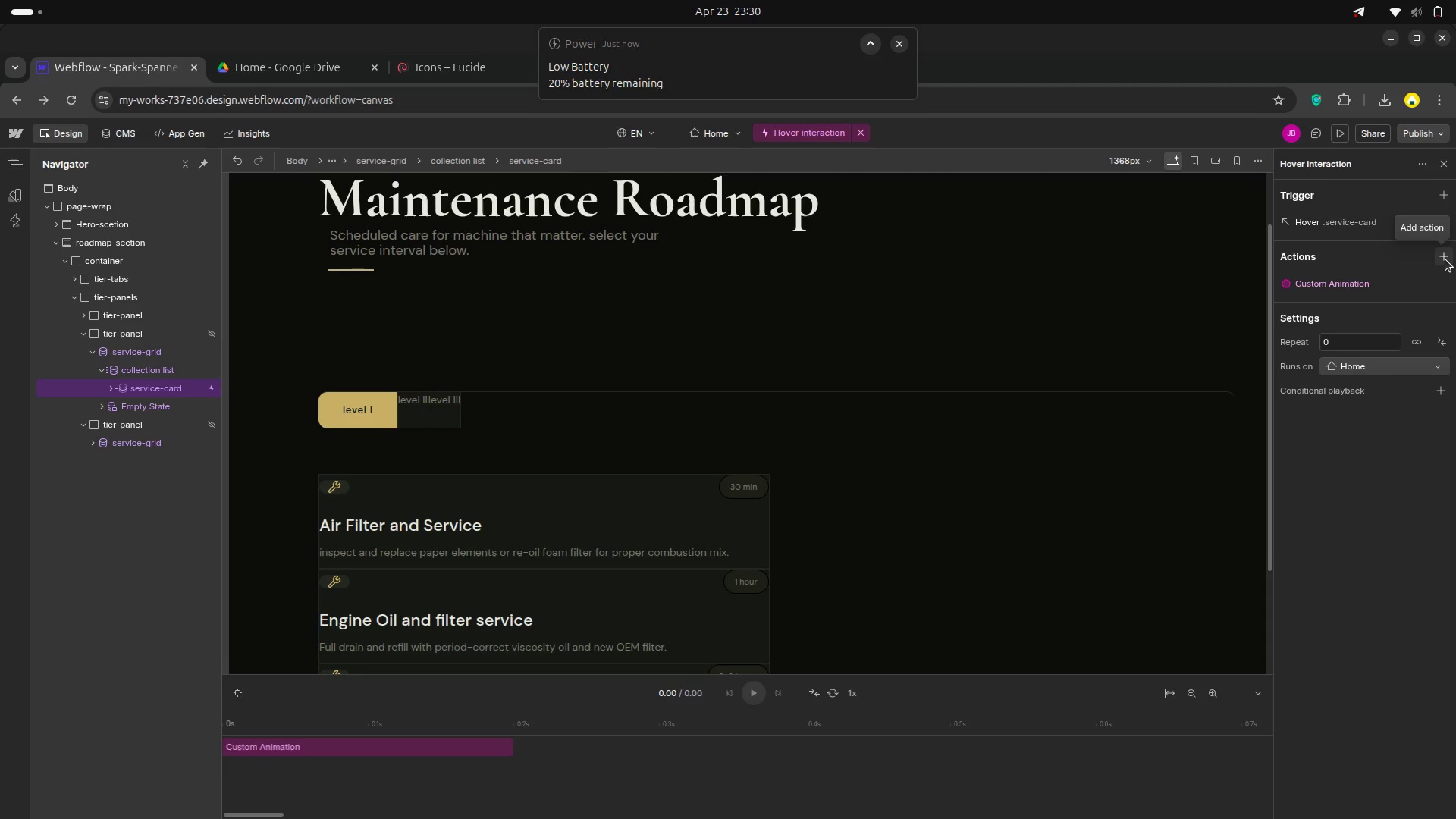 
left_click([1438, 249])
 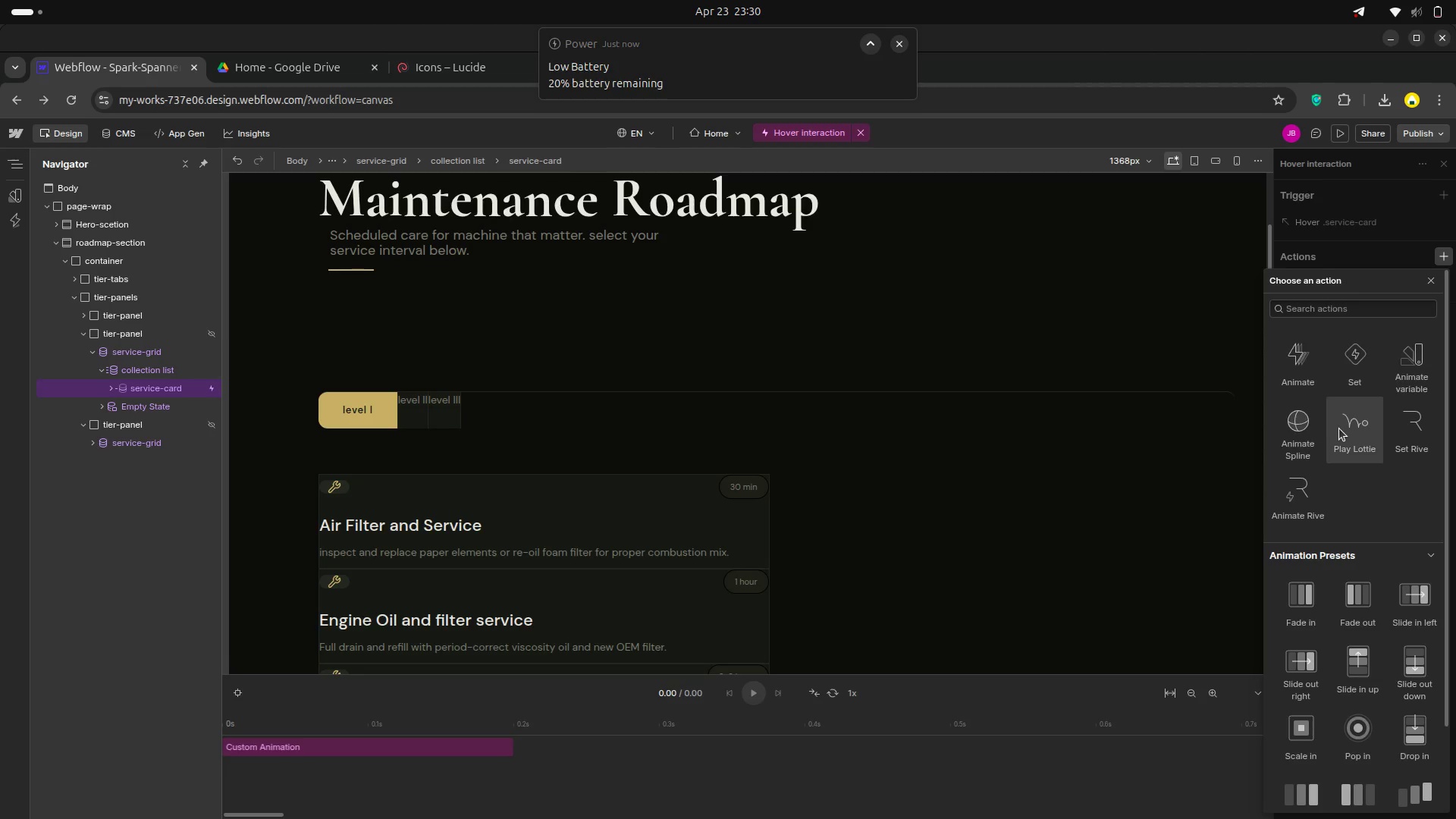 
wait(13.51)
 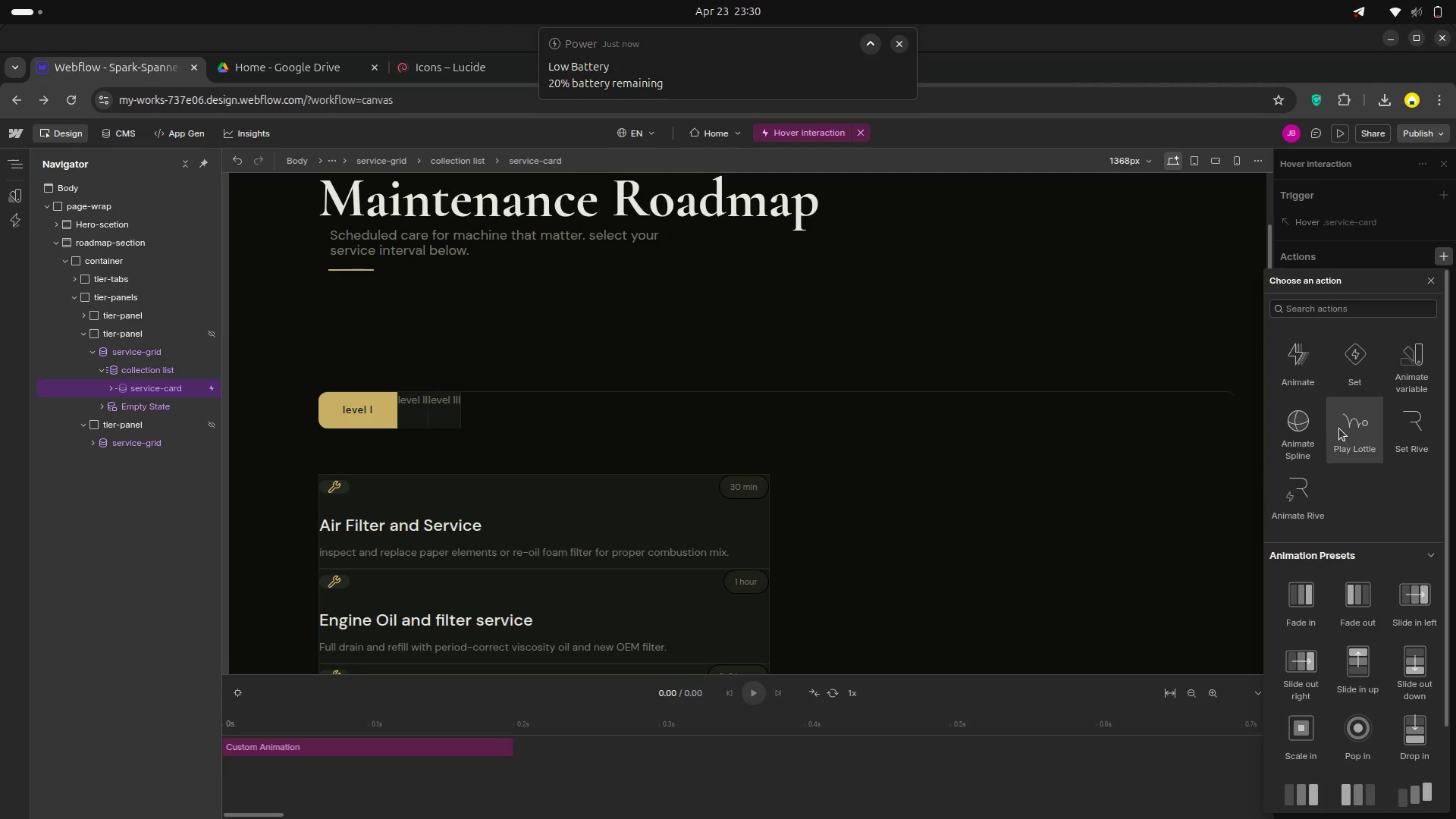 
left_click([1357, 353])
 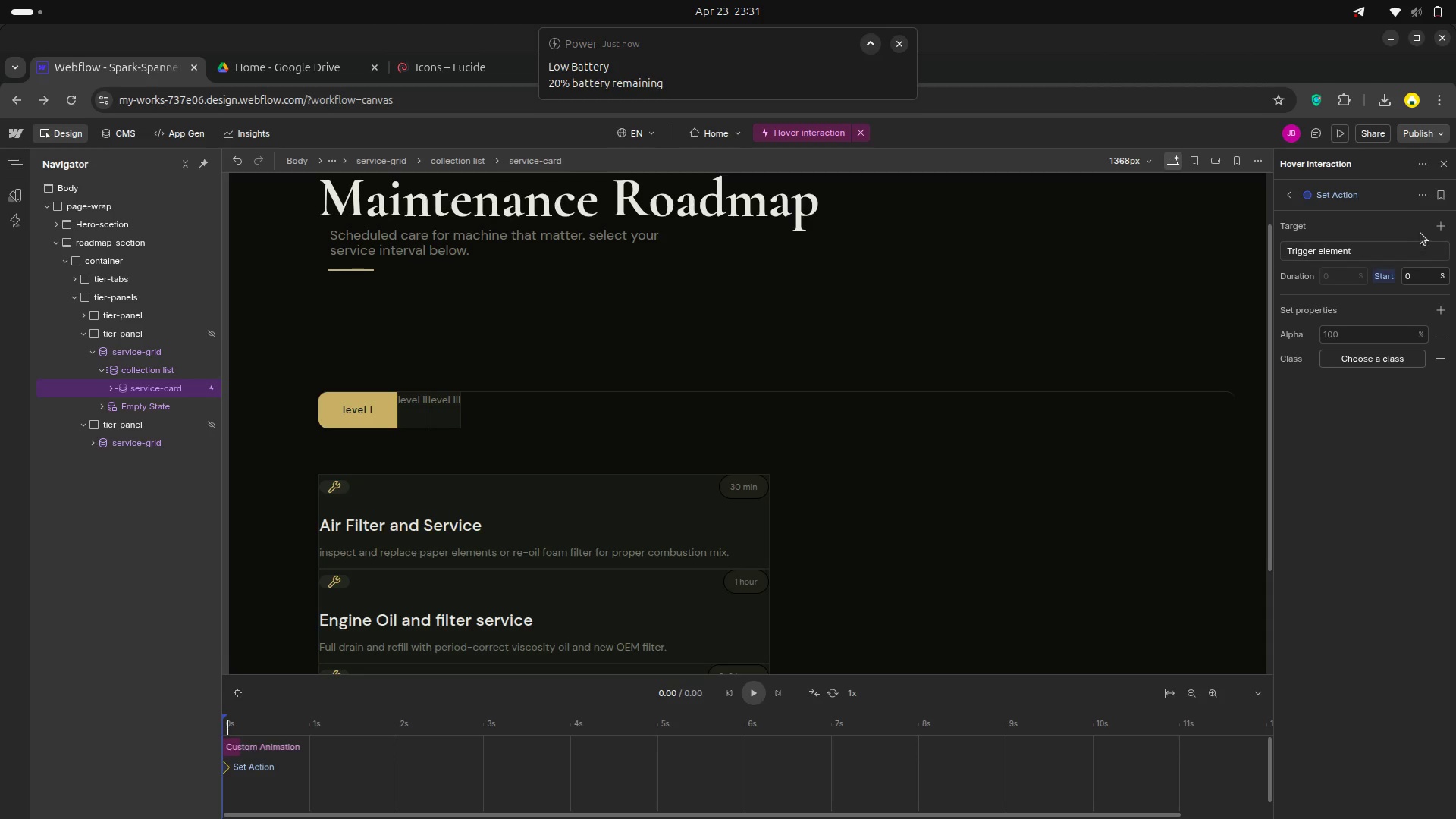 
wait(6.48)
 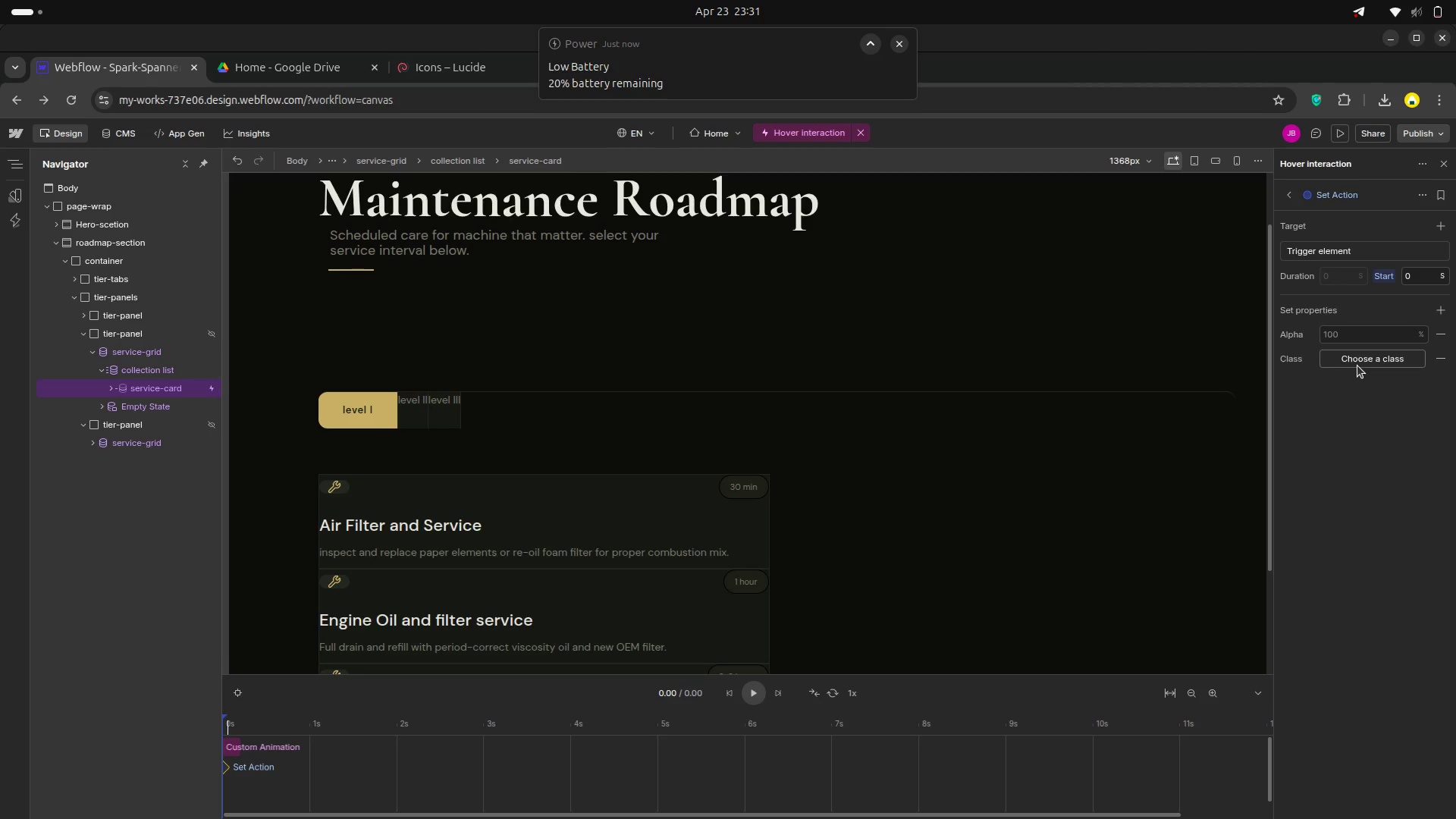 
left_click([1429, 196])
 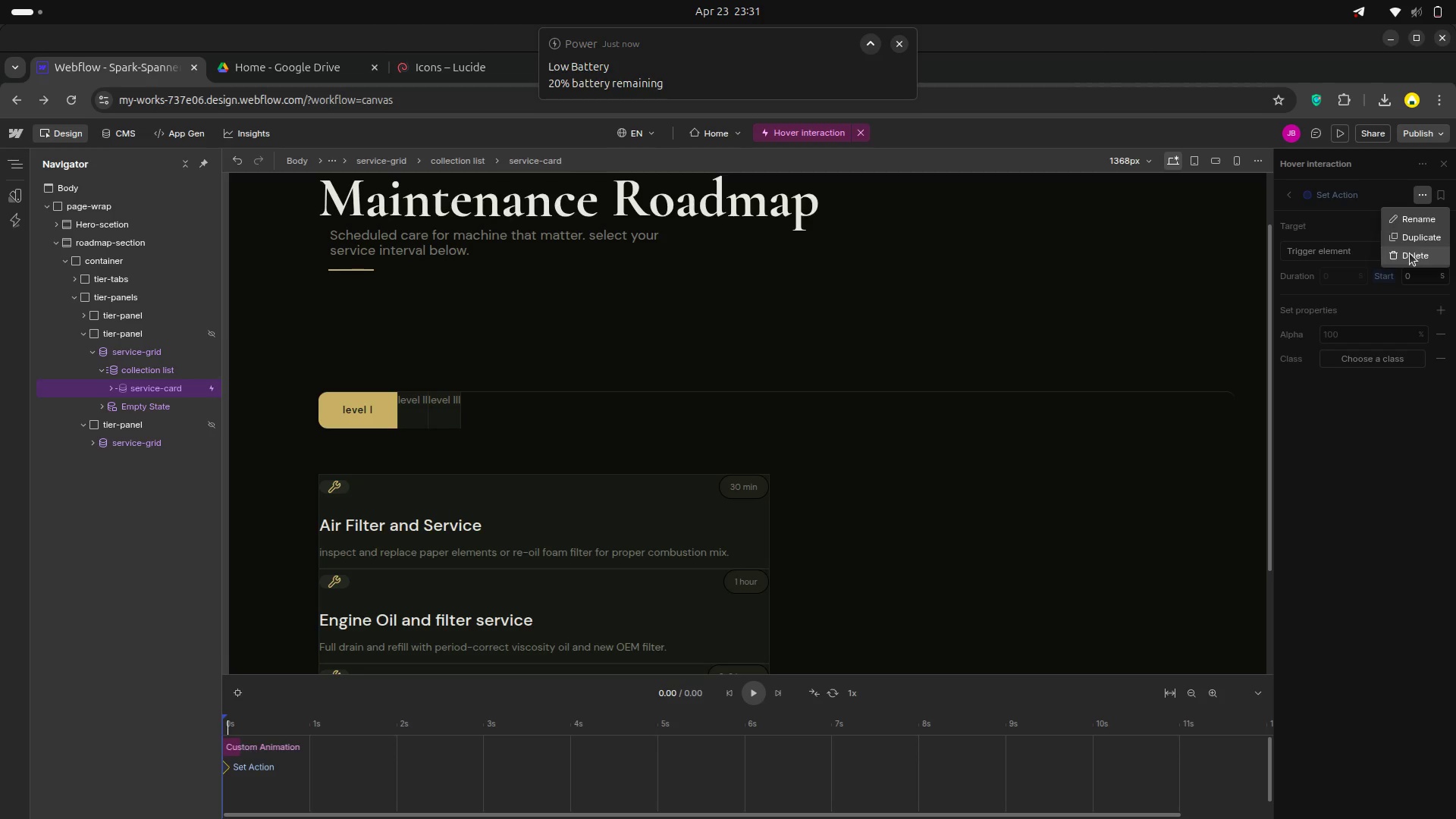 
left_click([1410, 253])
 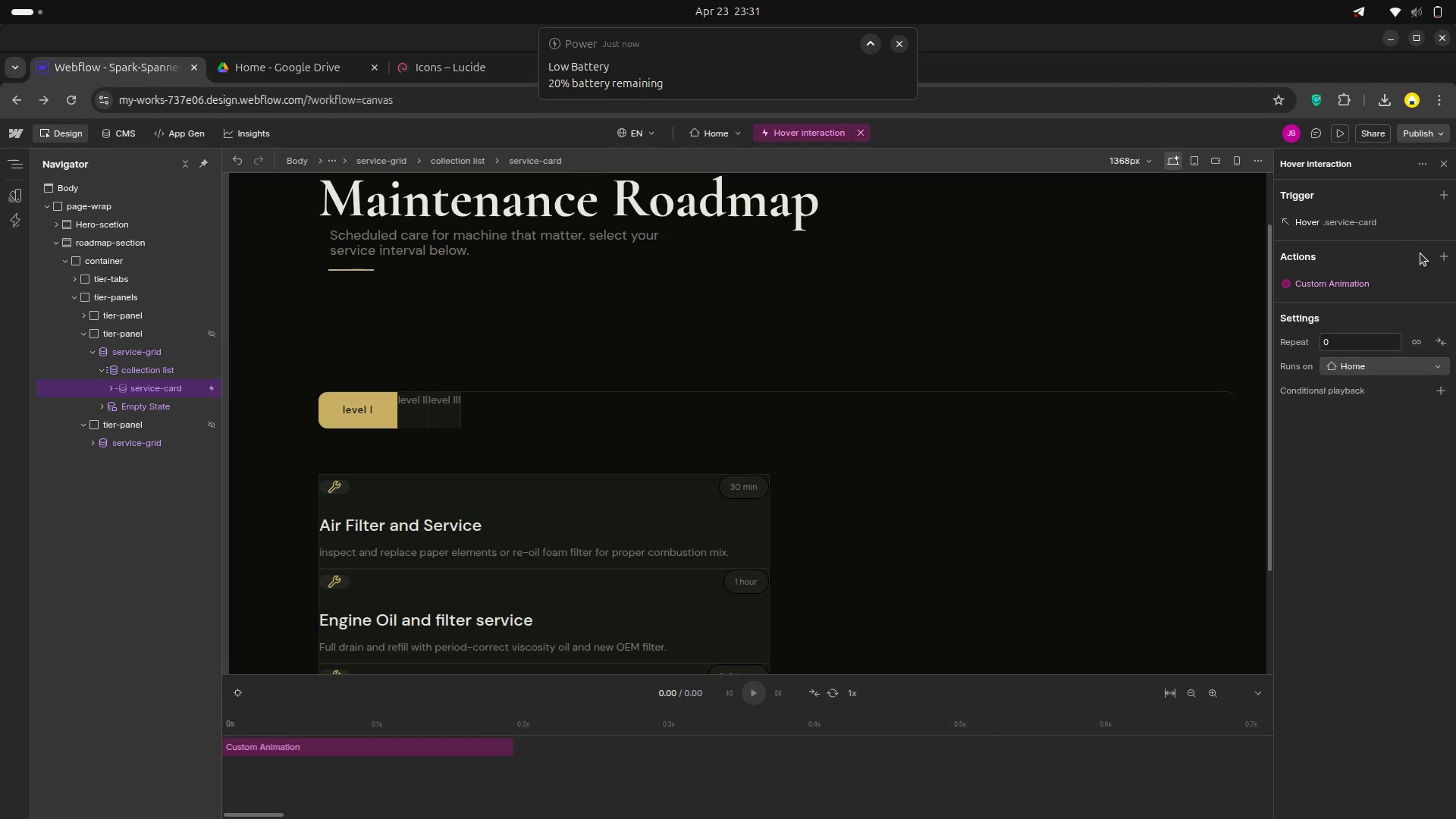 
left_click([1441, 254])
 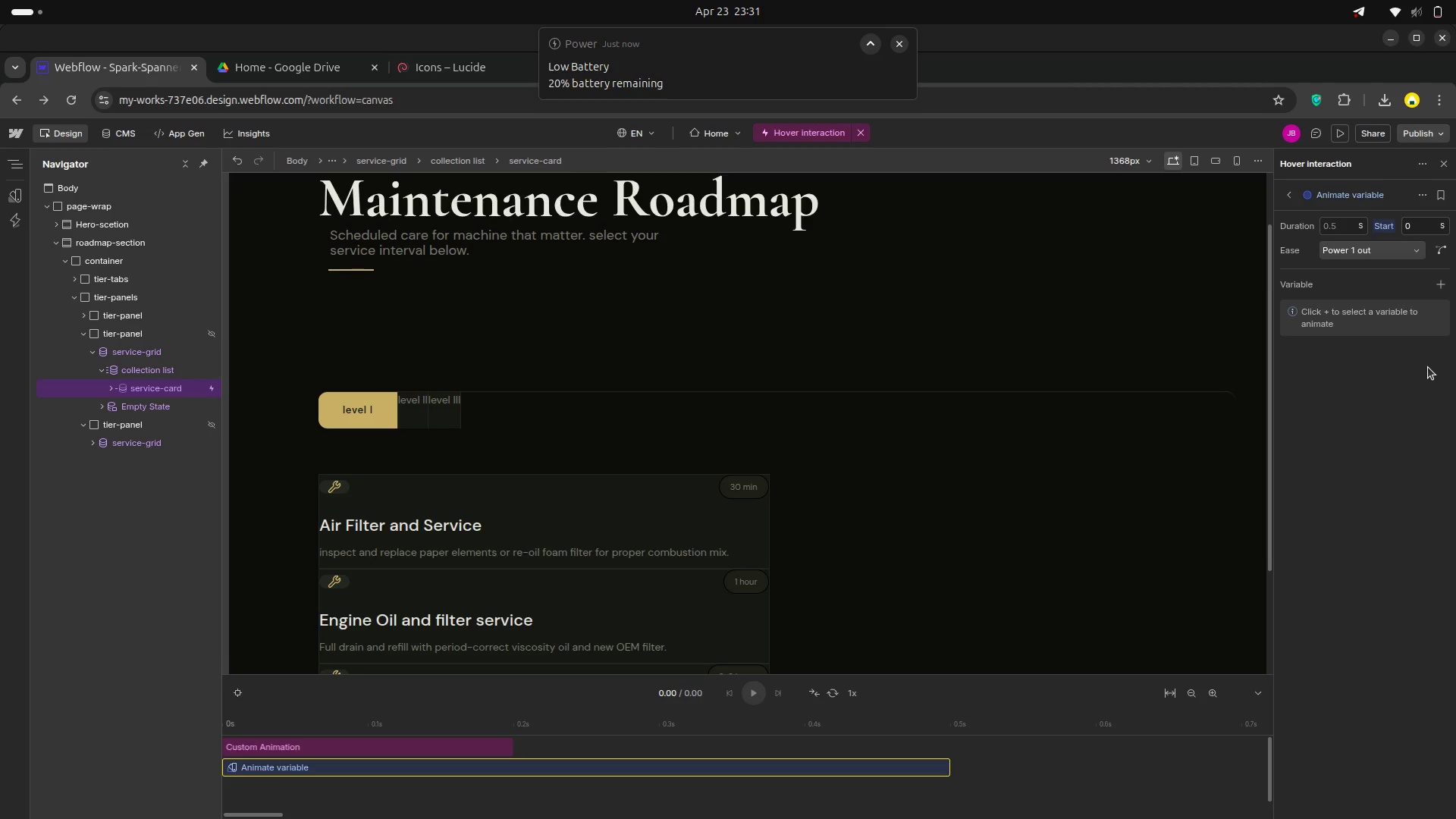 
wait(10.43)
 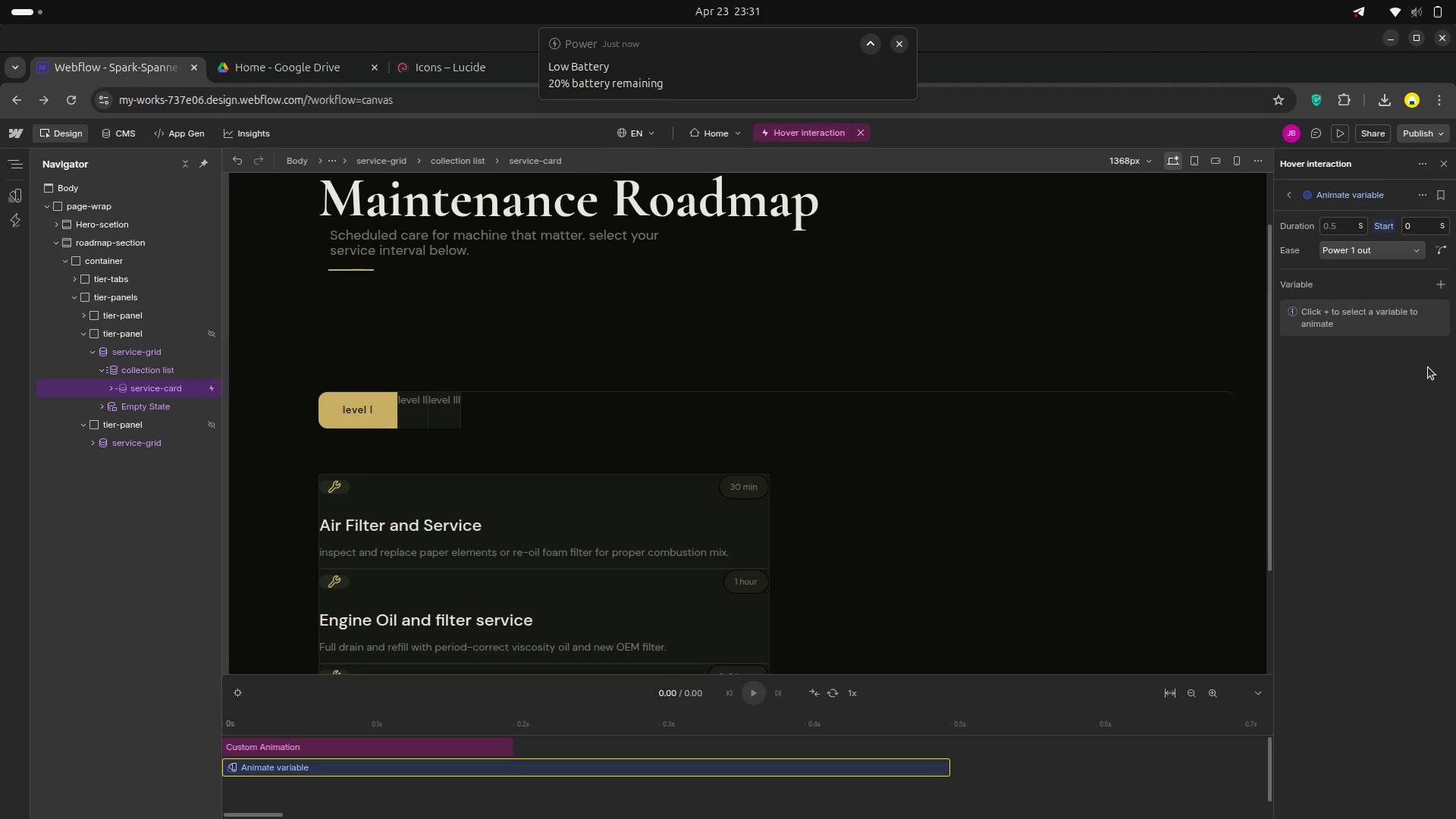 
left_click([1421, 192])
 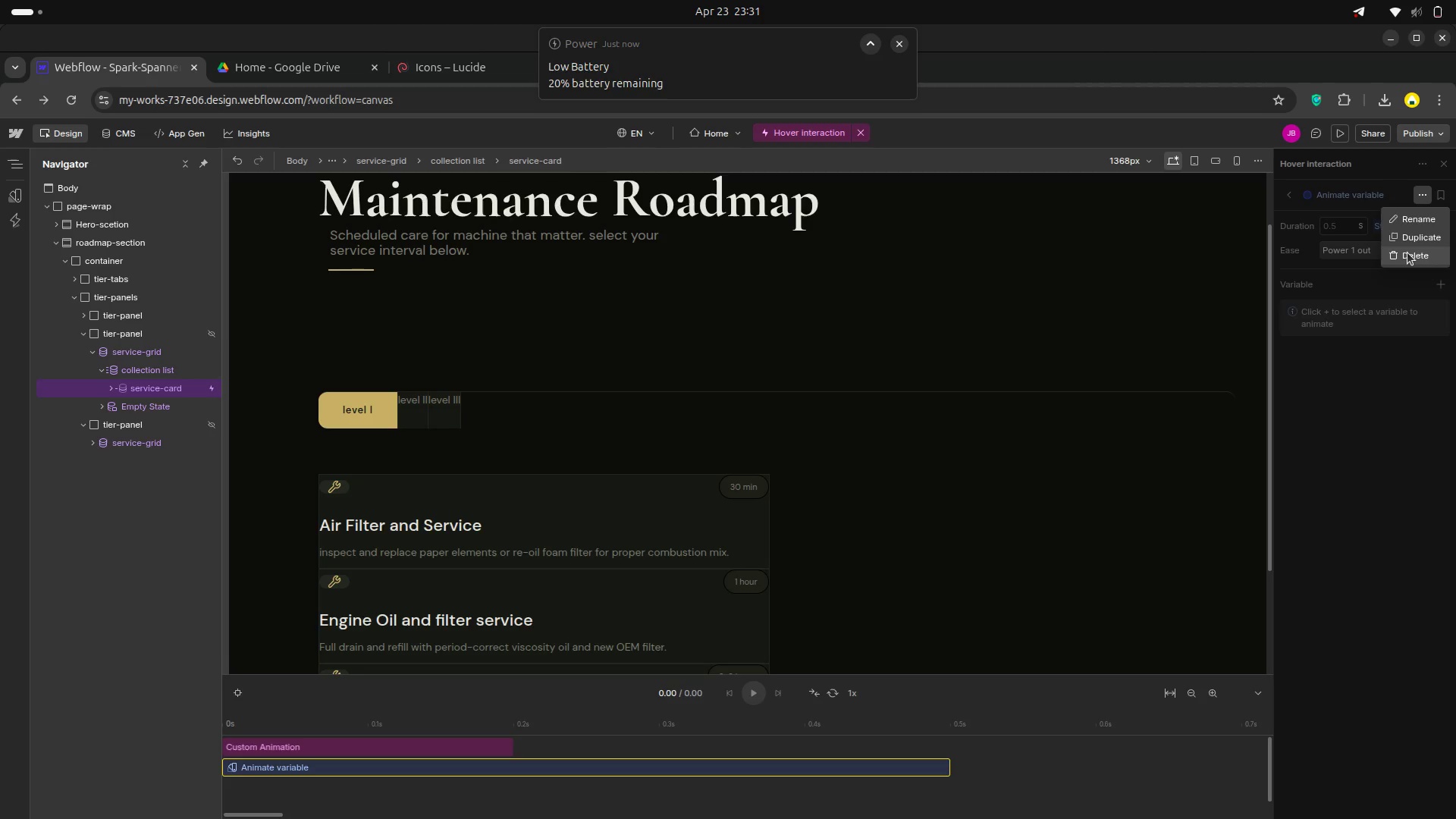 
left_click([1407, 253])
 